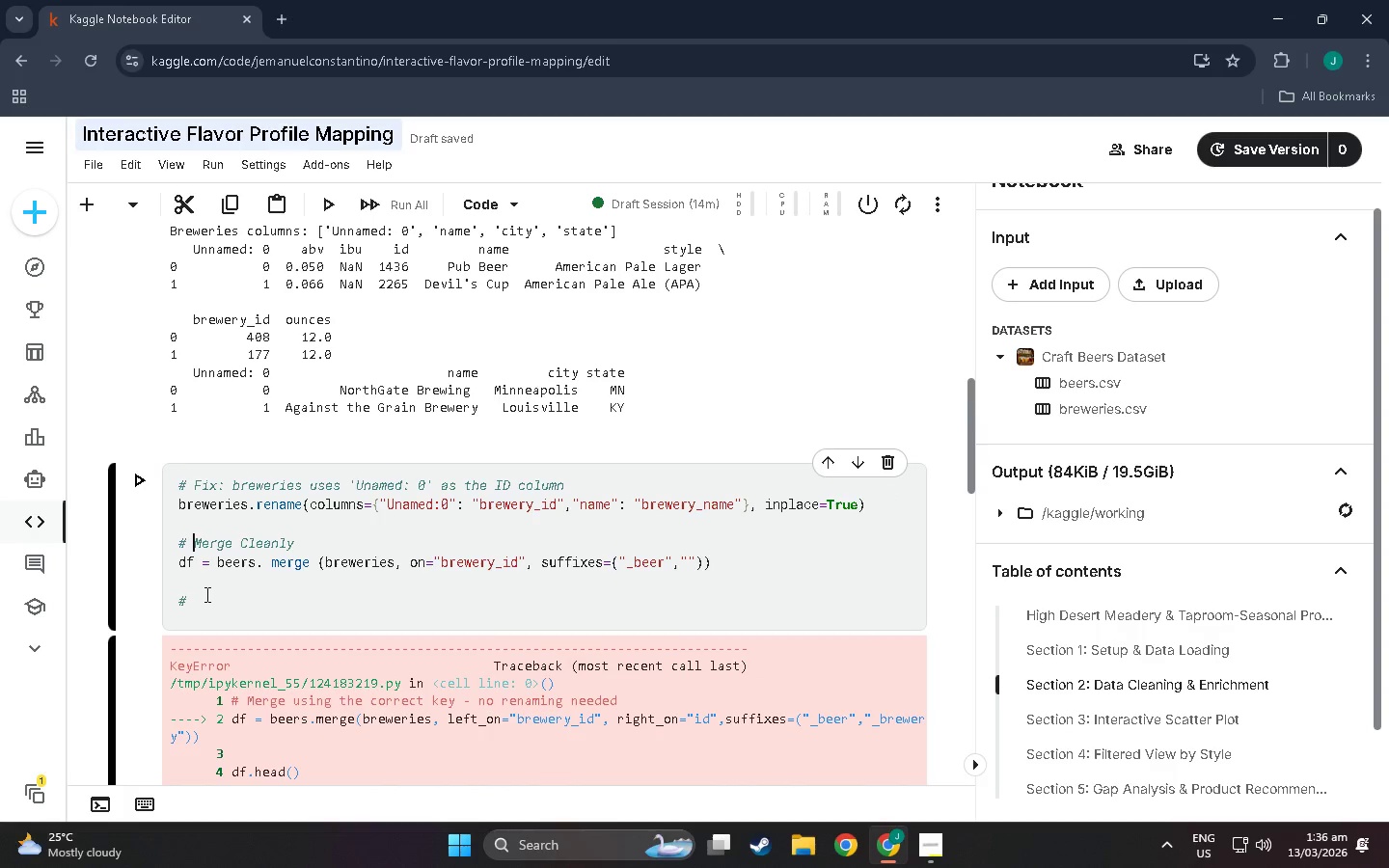 
left_click([205, 594])
 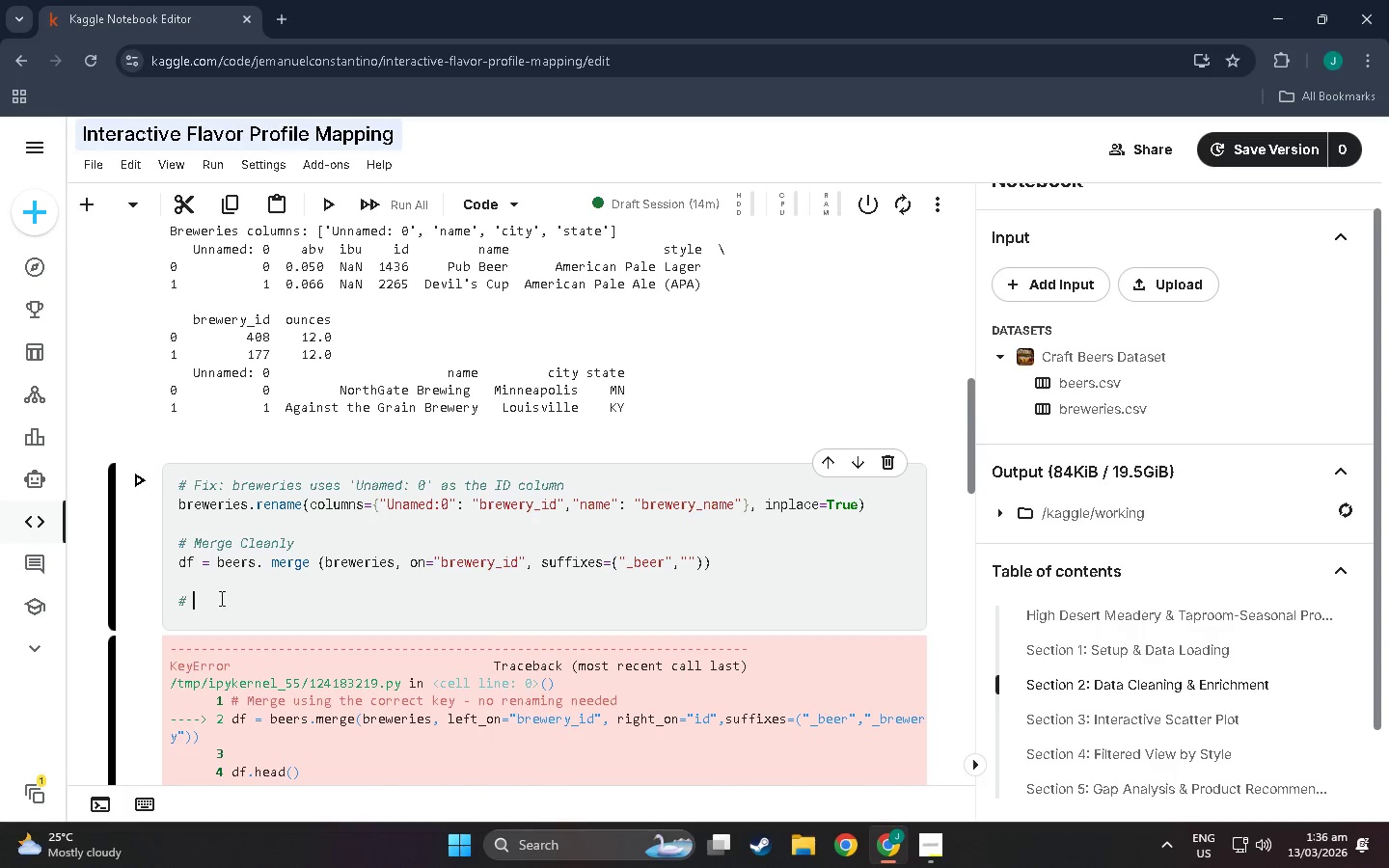 
type(Rename for clarity)
 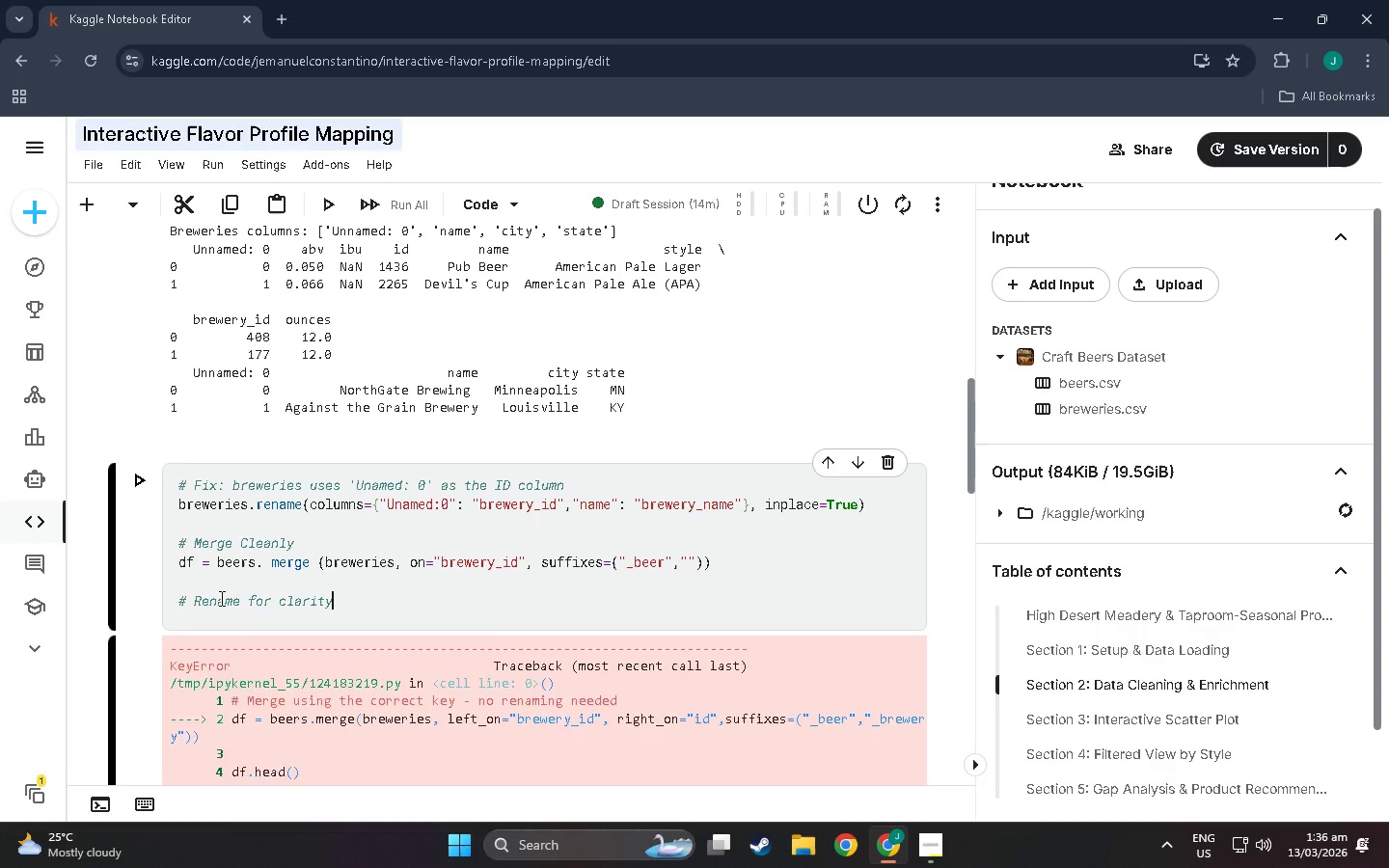 
key(Enter)
 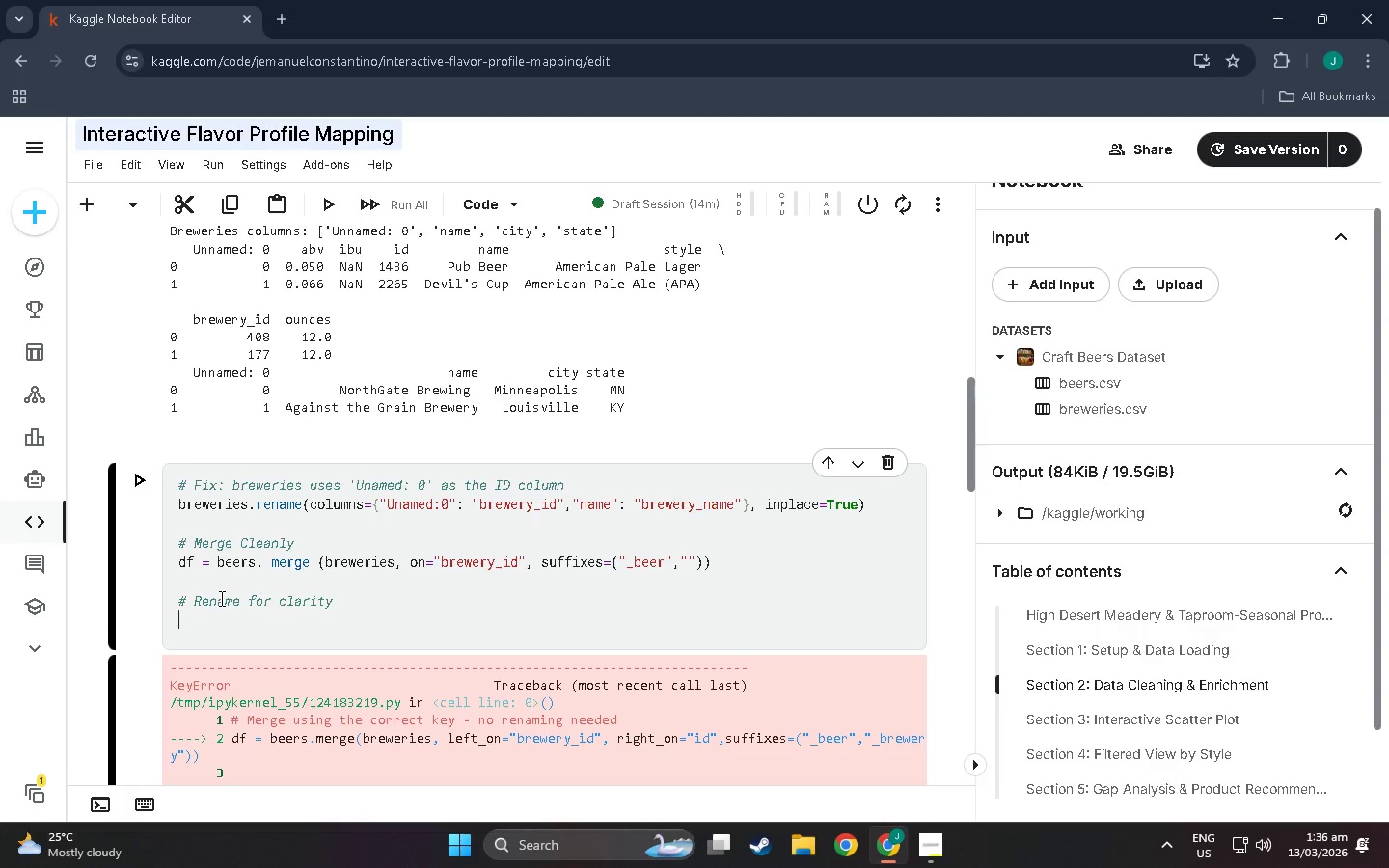 
type(df.rename )
key(Backspace)
type(9columns=)
 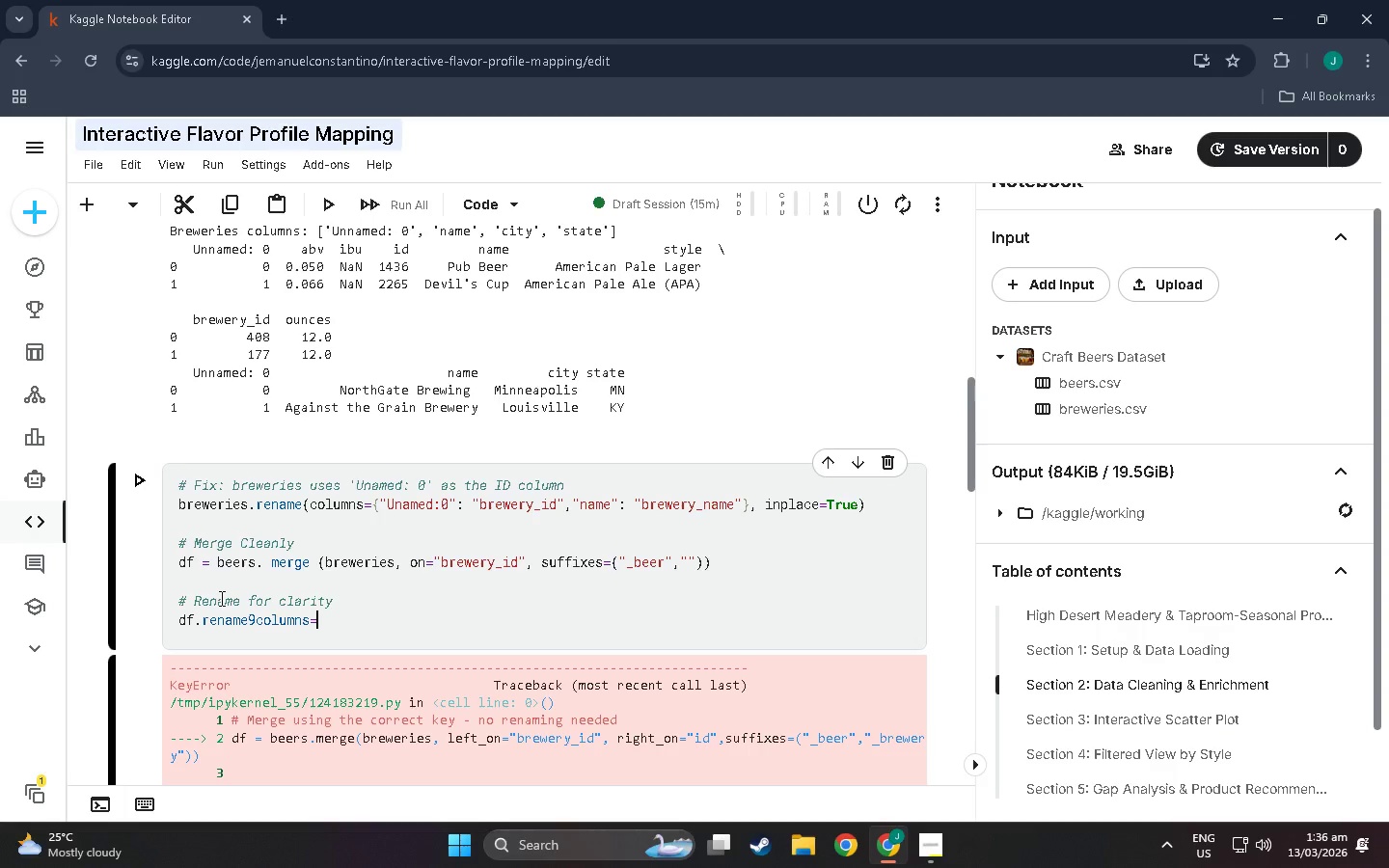 
hold_key(key=ShiftLeft, duration=1.52)
 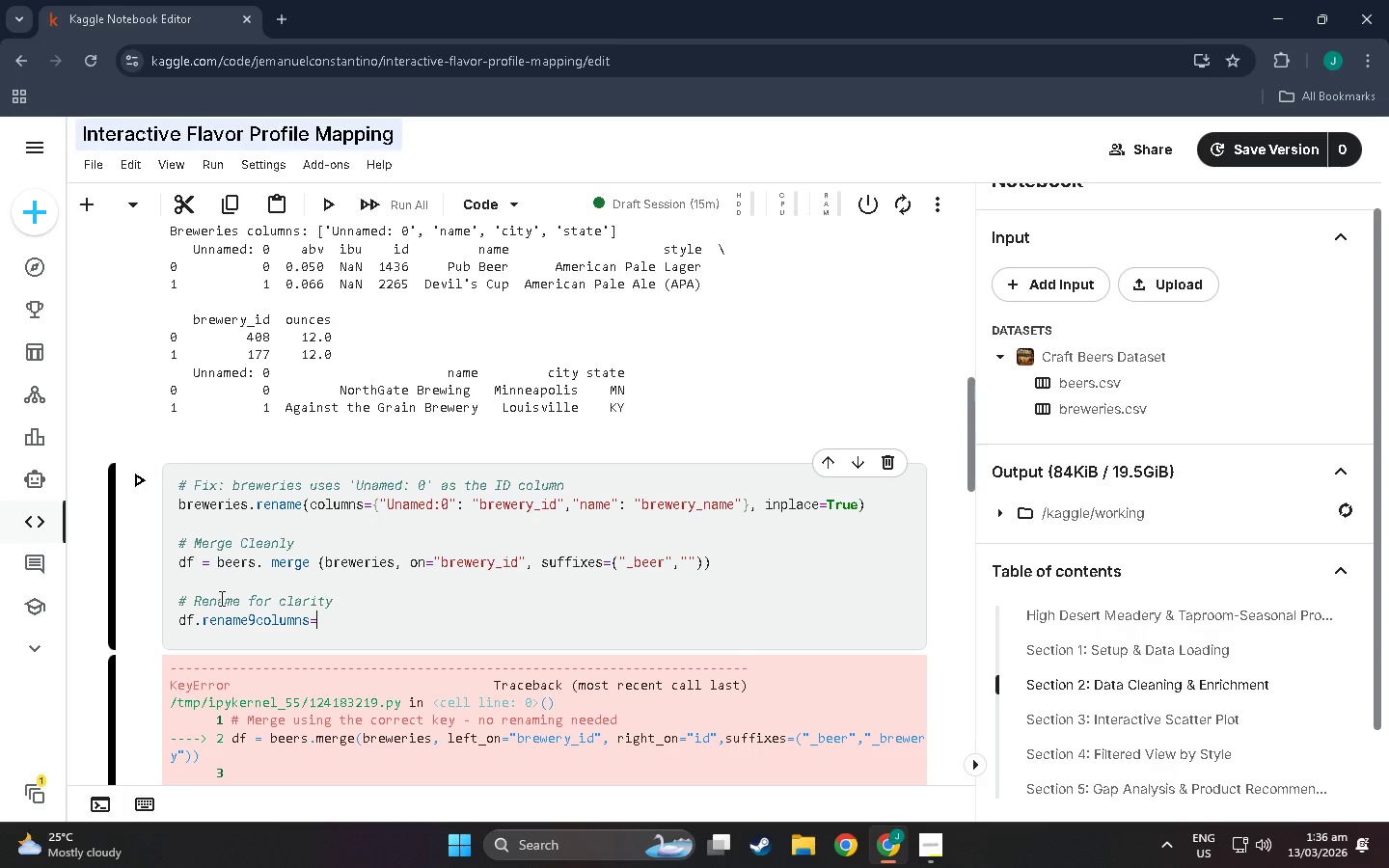 
hold_key(key=ShiftLeft, duration=1.5)
 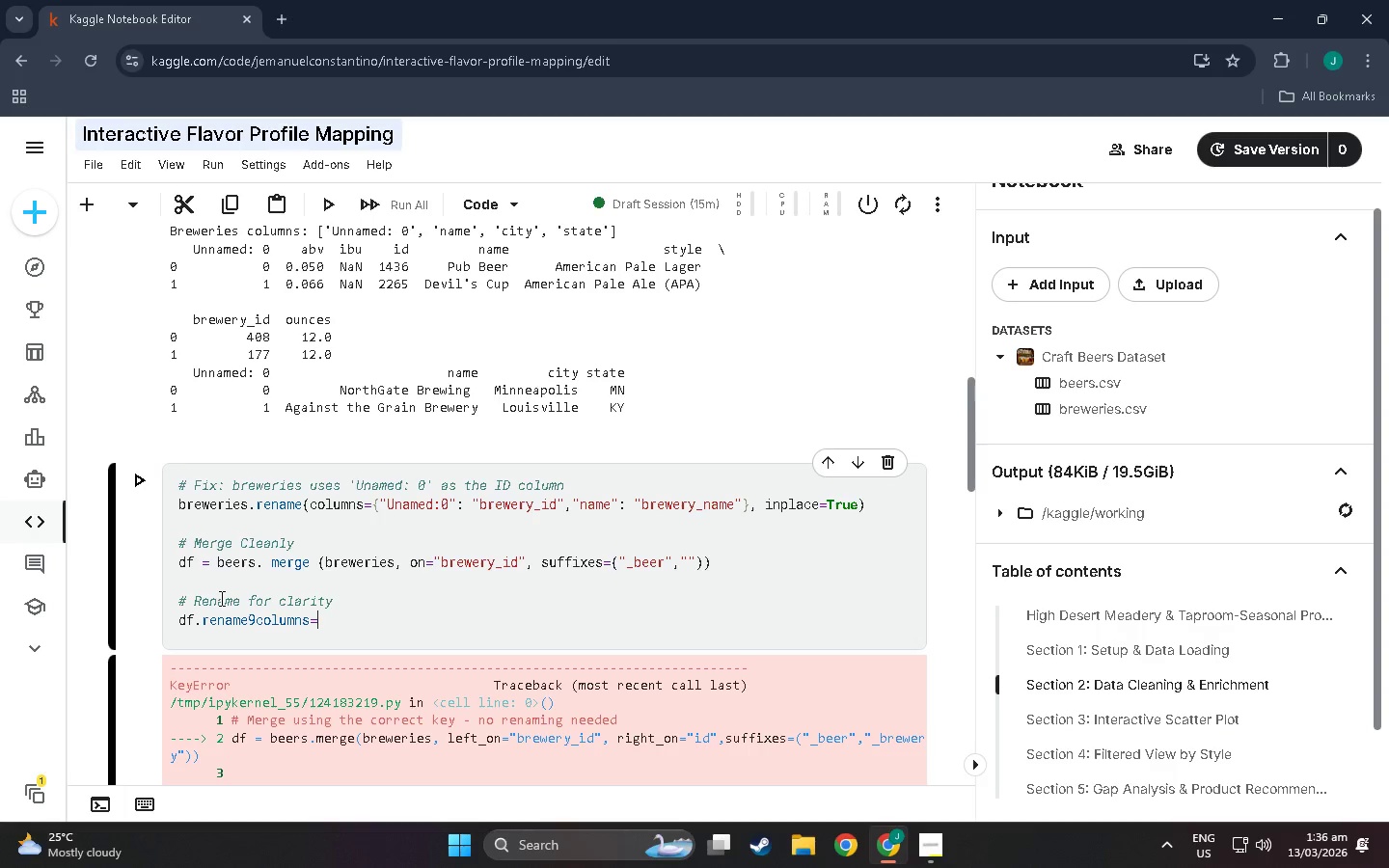 
hold_key(key=ShiftLeft, duration=1.5)
 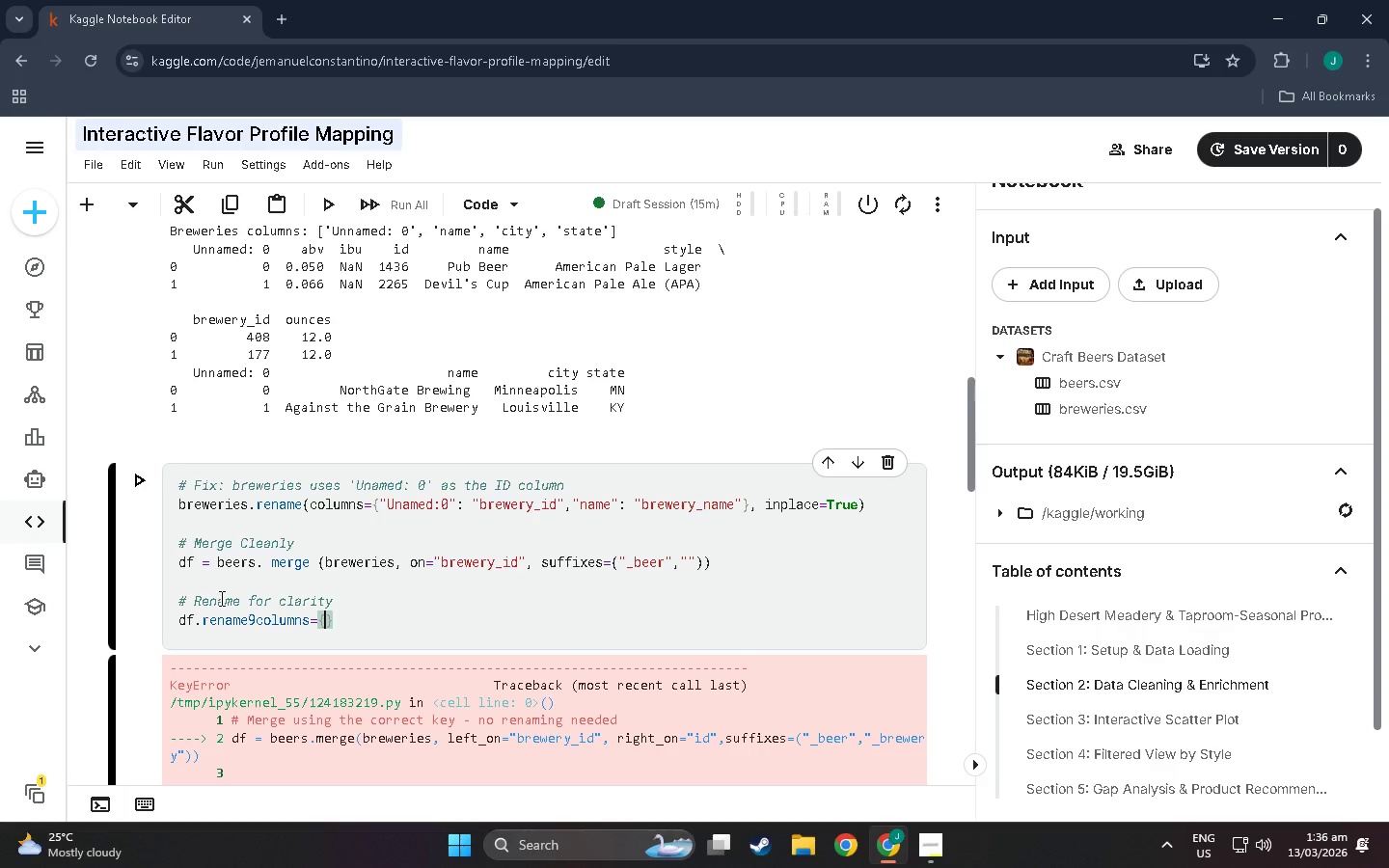 
key(Shift+BracketLeft)
 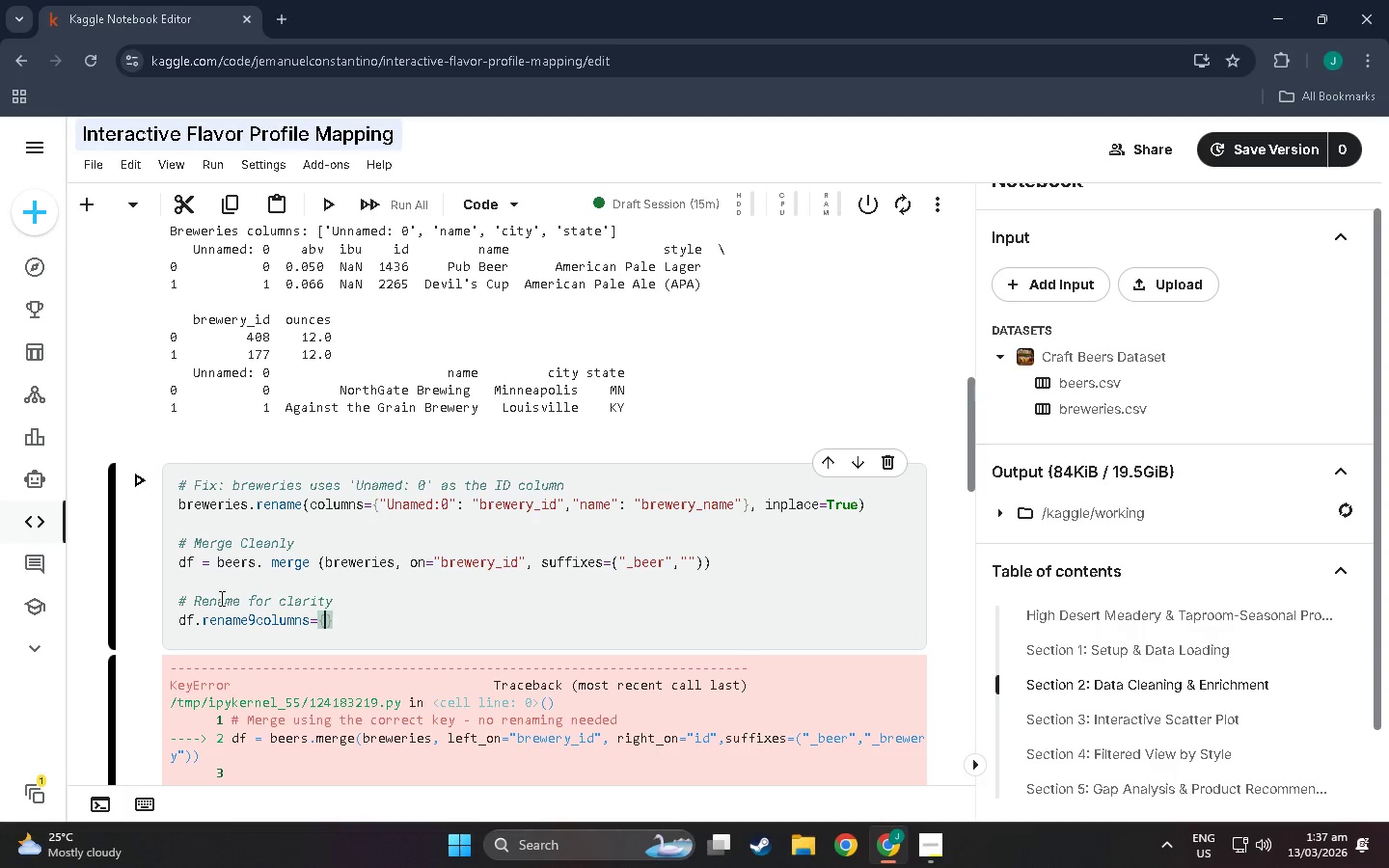 
key(Backspace)
 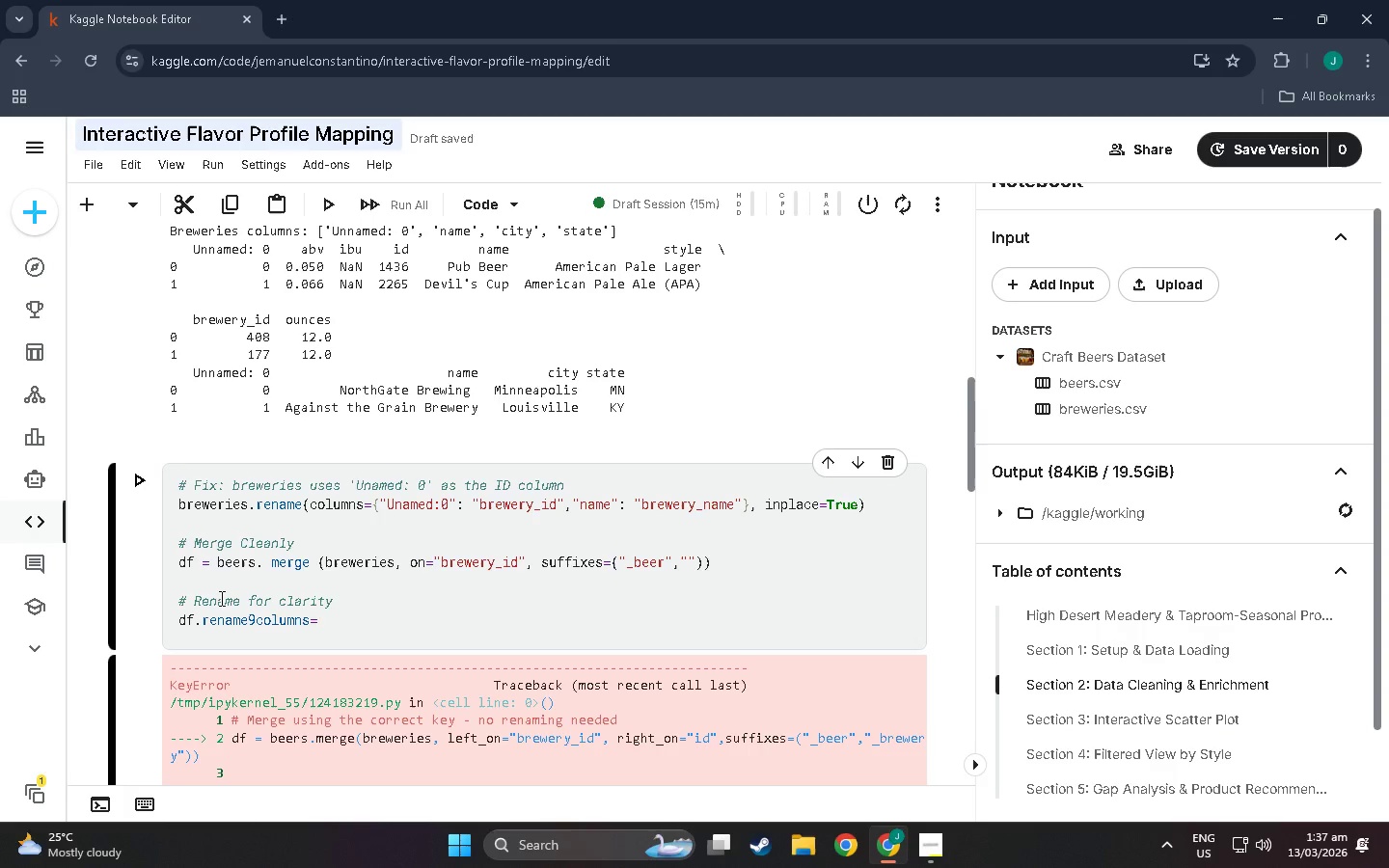 
wait(5.89)
 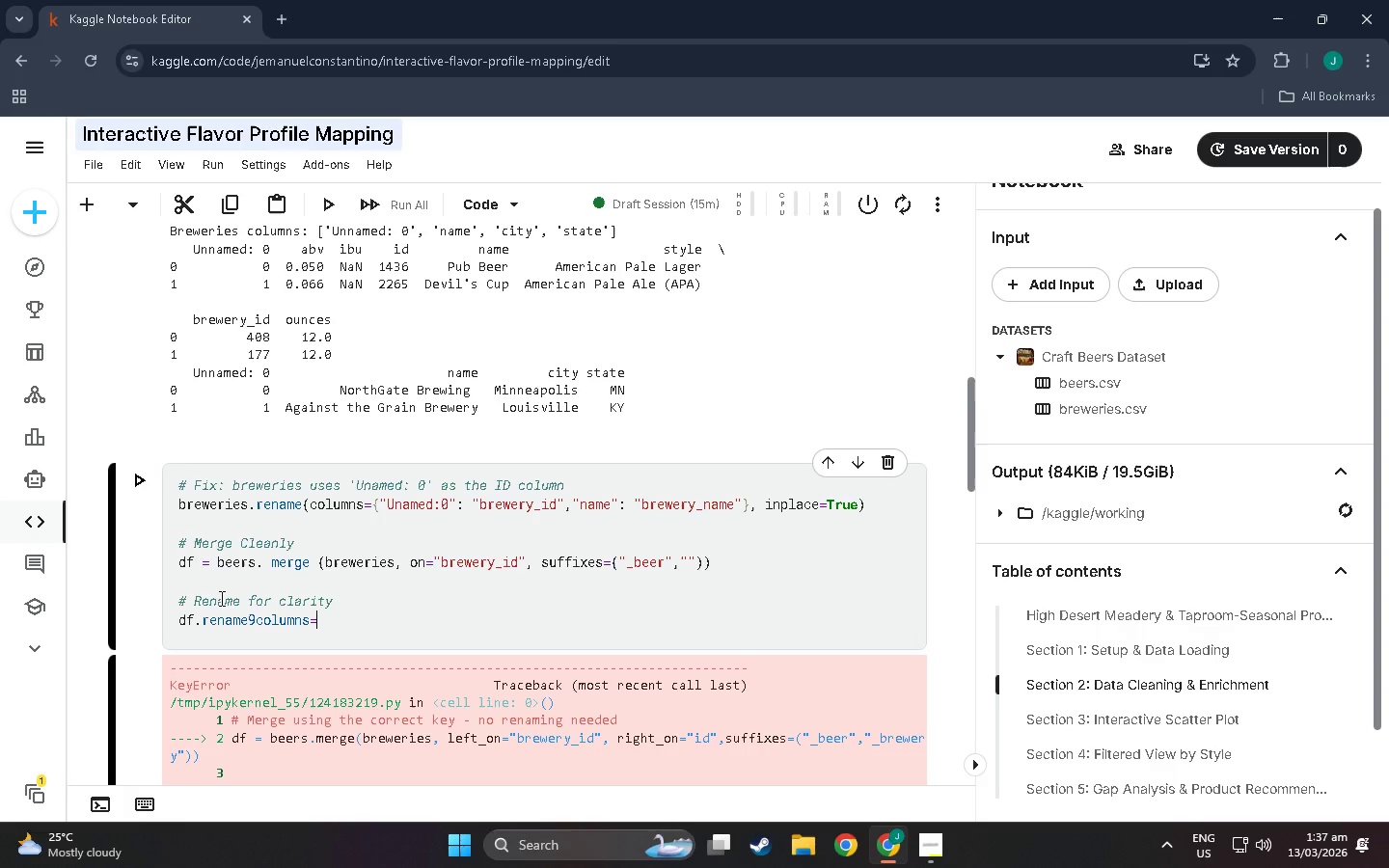 
key(Backspace)
key(Backspace)
key(Backspace)
key(Backspace)
key(Backspace)
type((columns=)
 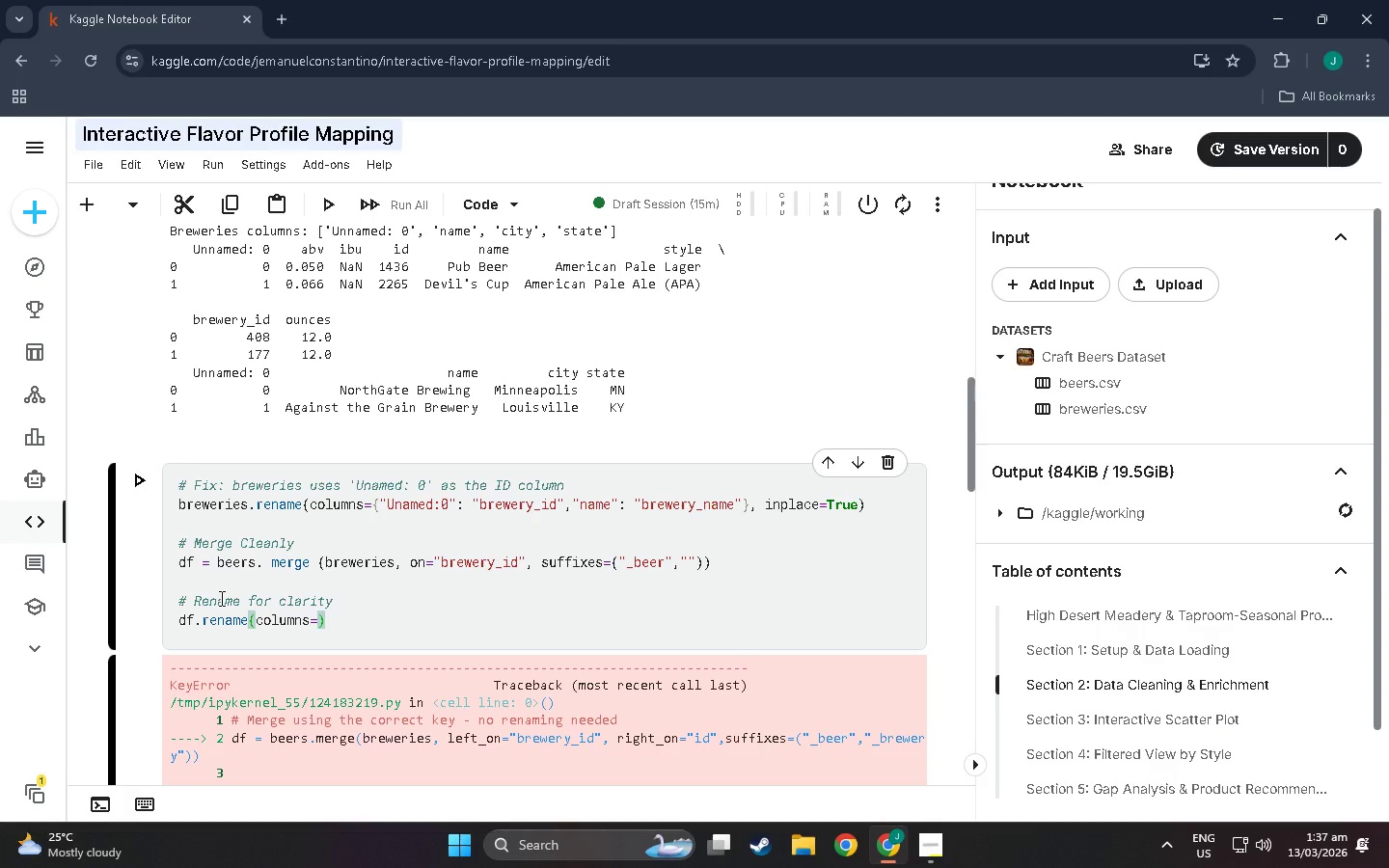 
key(ArrowRight)
 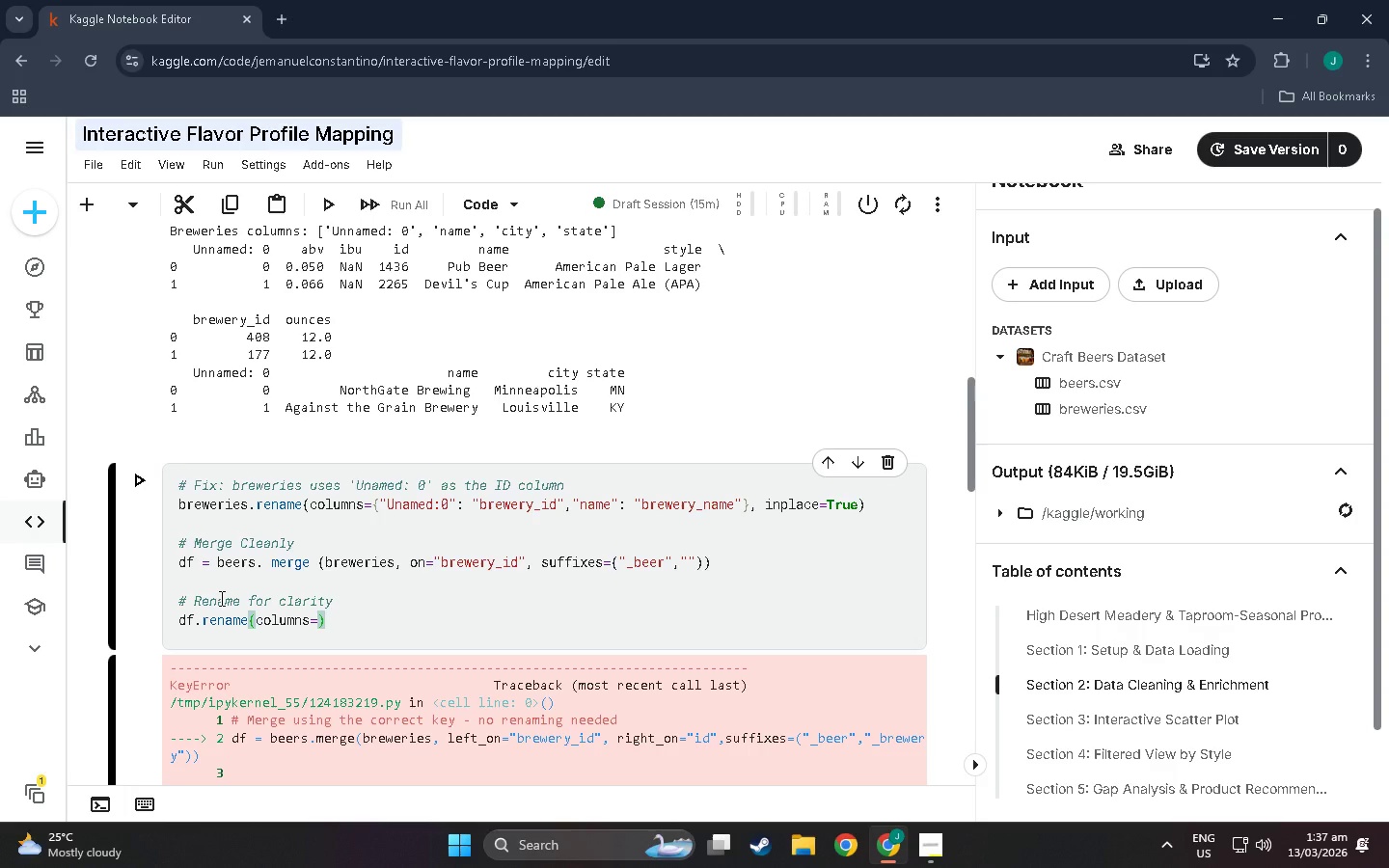 
key(Backspace)
 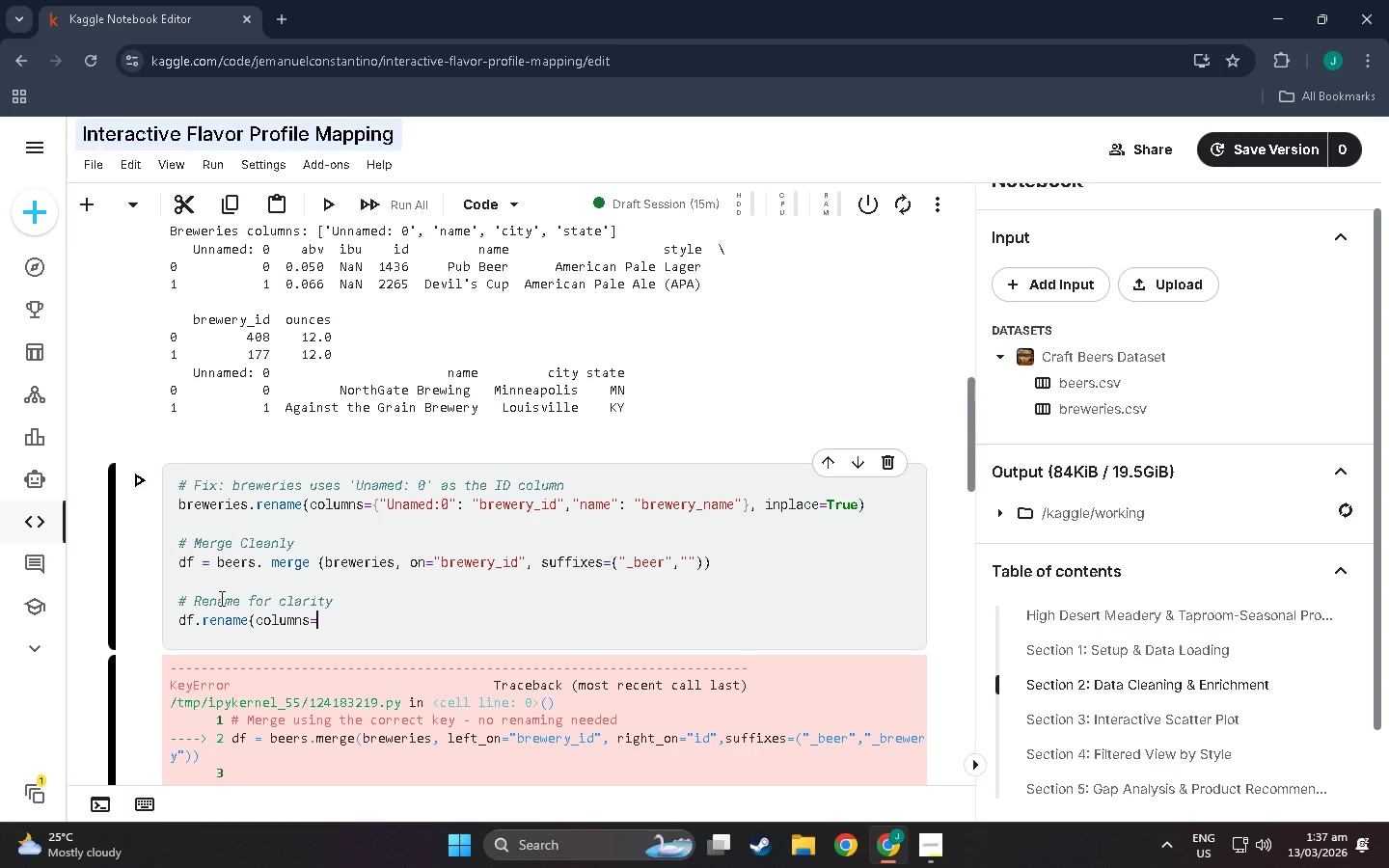 
key(Shift+BracketLeft)
 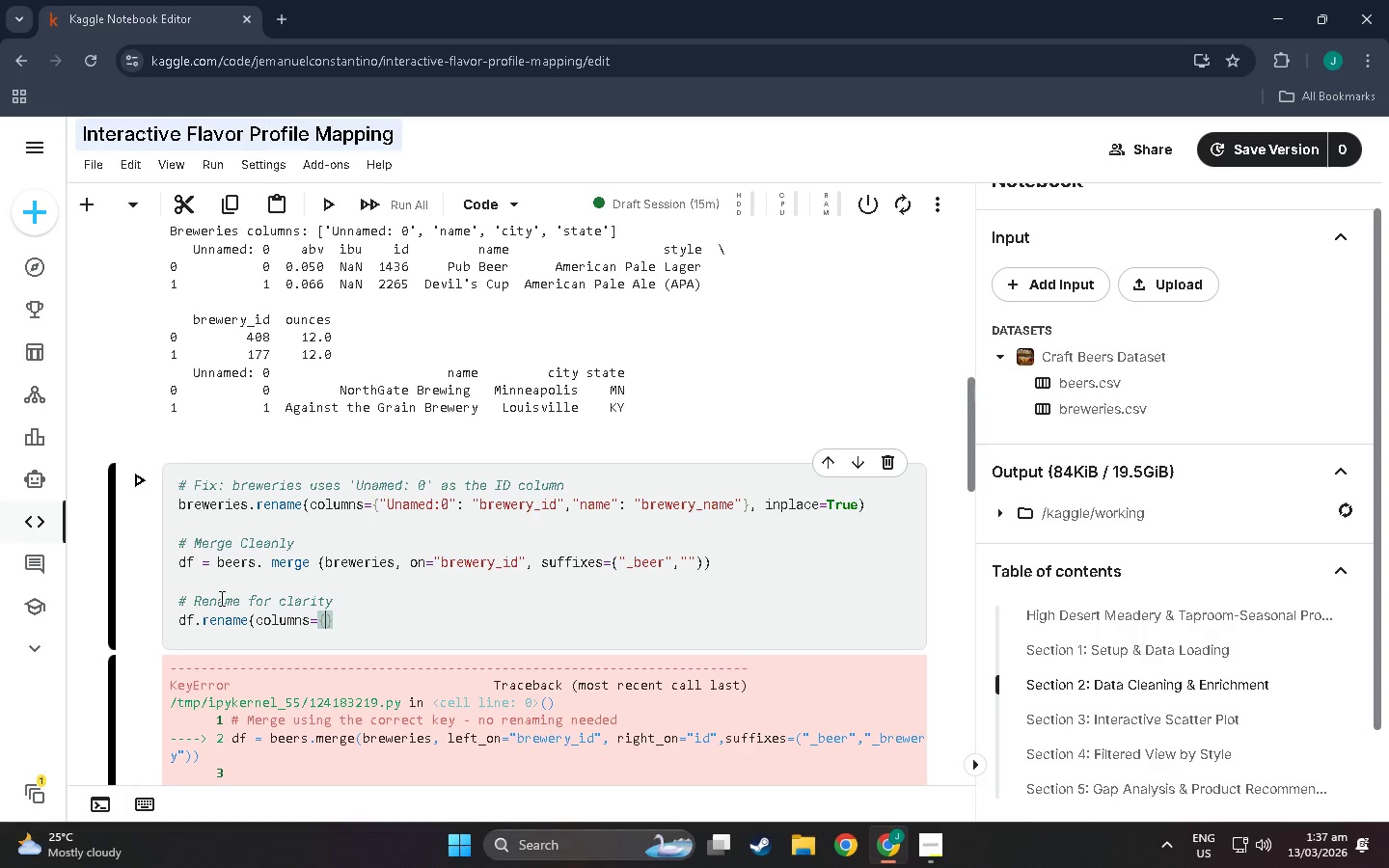 
key(ArrowRight)
 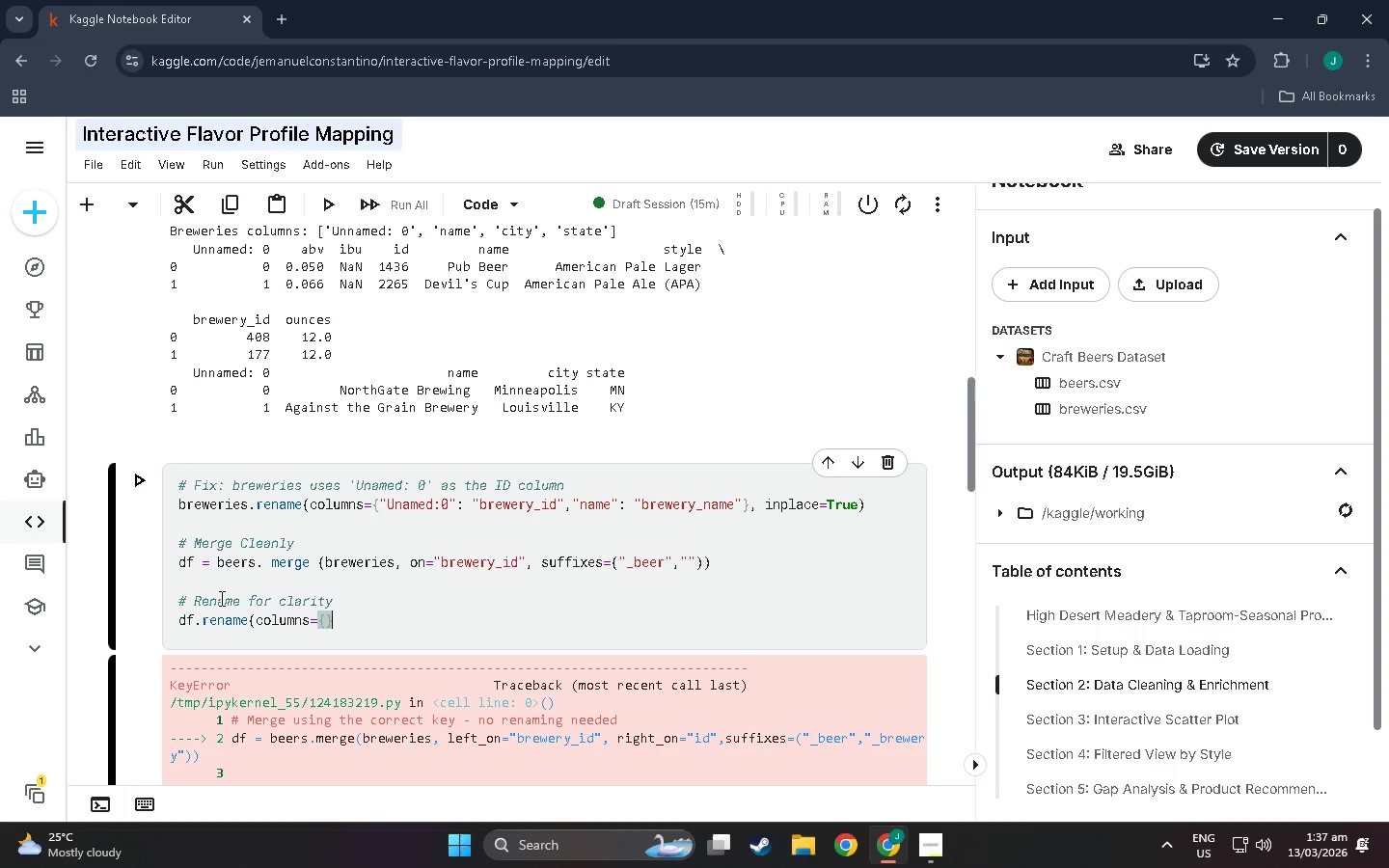 
key(Backspace)
 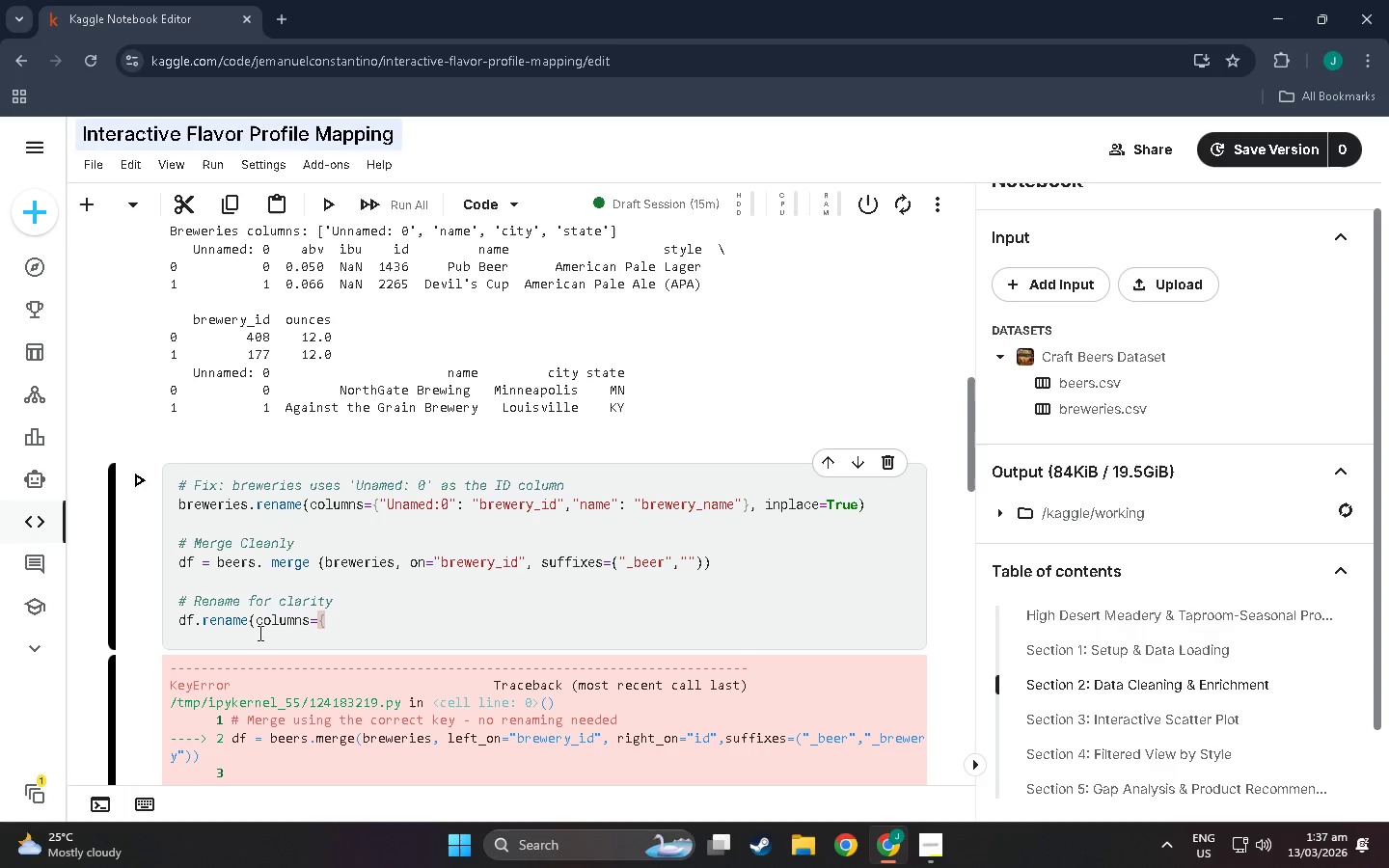 
left_click([258, 622])
 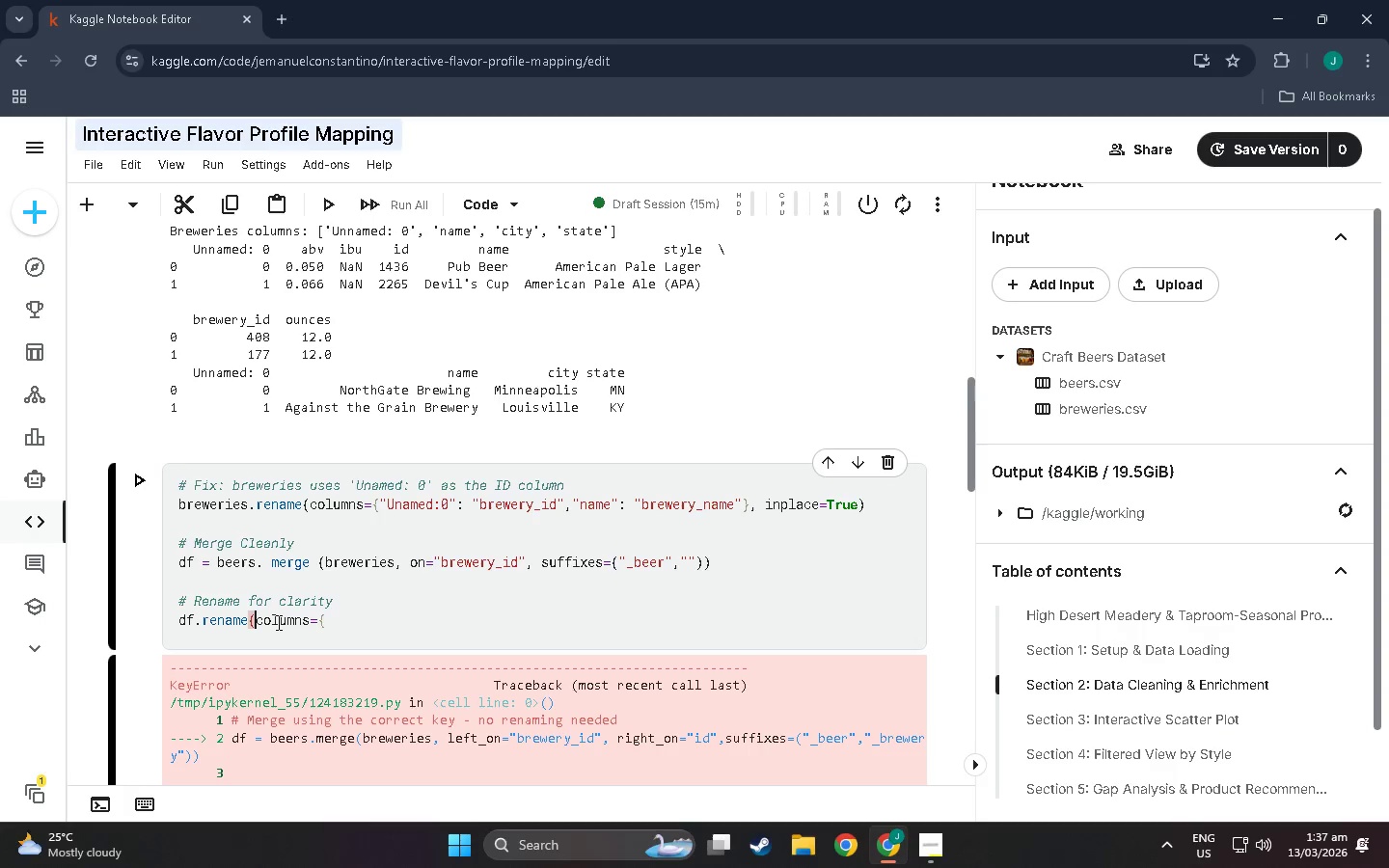 
key(Backspace)
 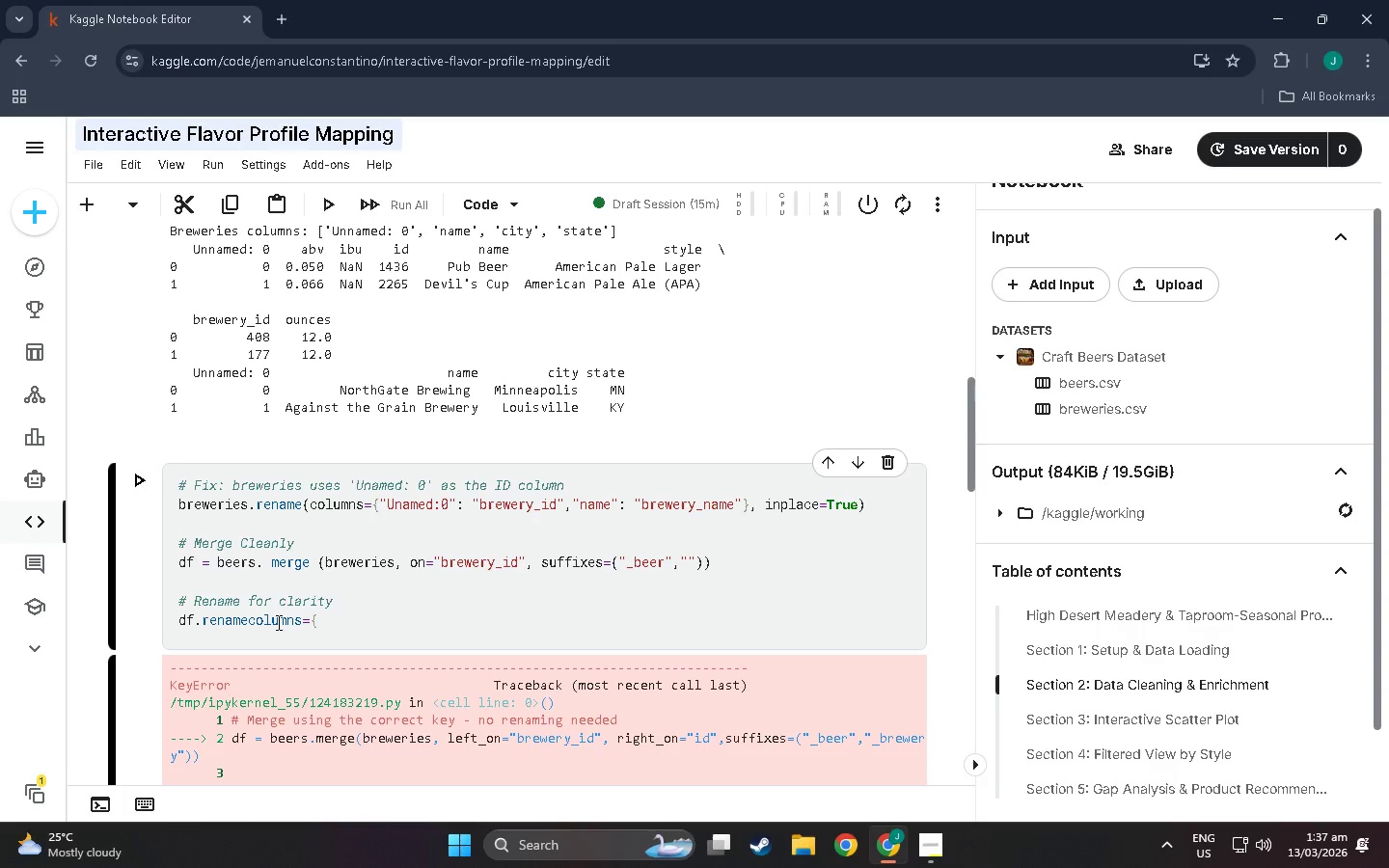 
key(Shift+9)
 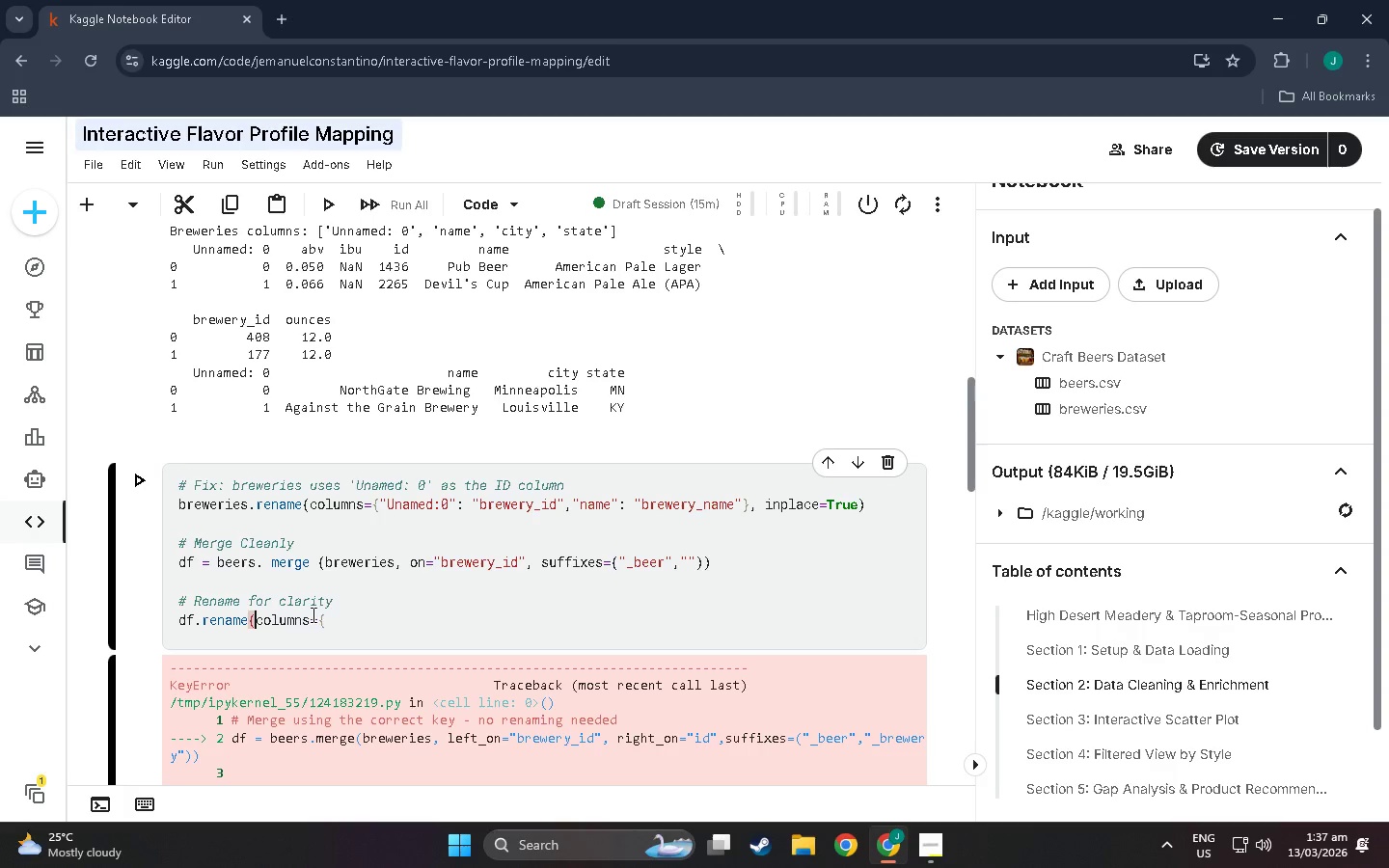 
double_click([335, 622])
 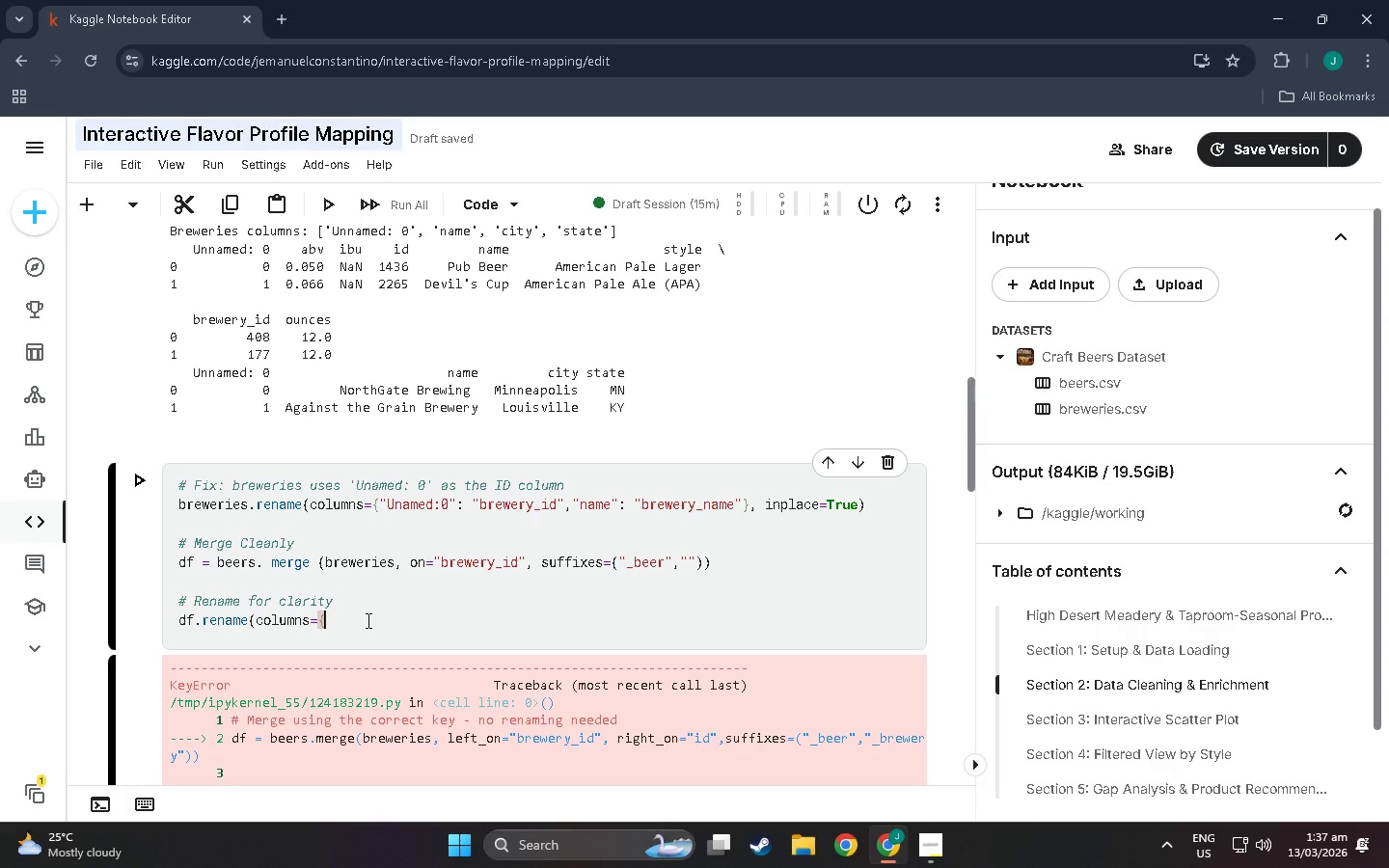 
key(Enter)
 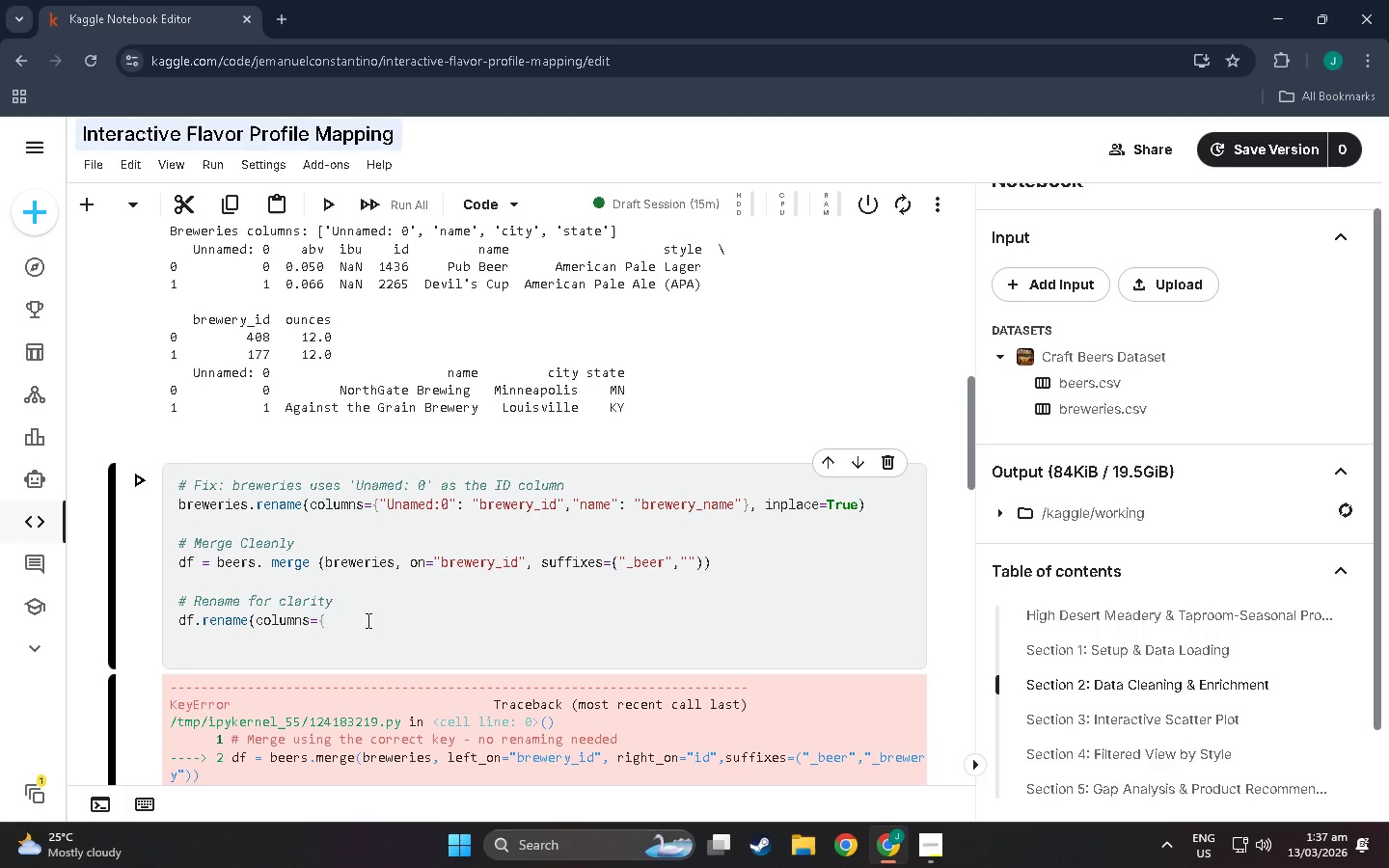 
type("name)
 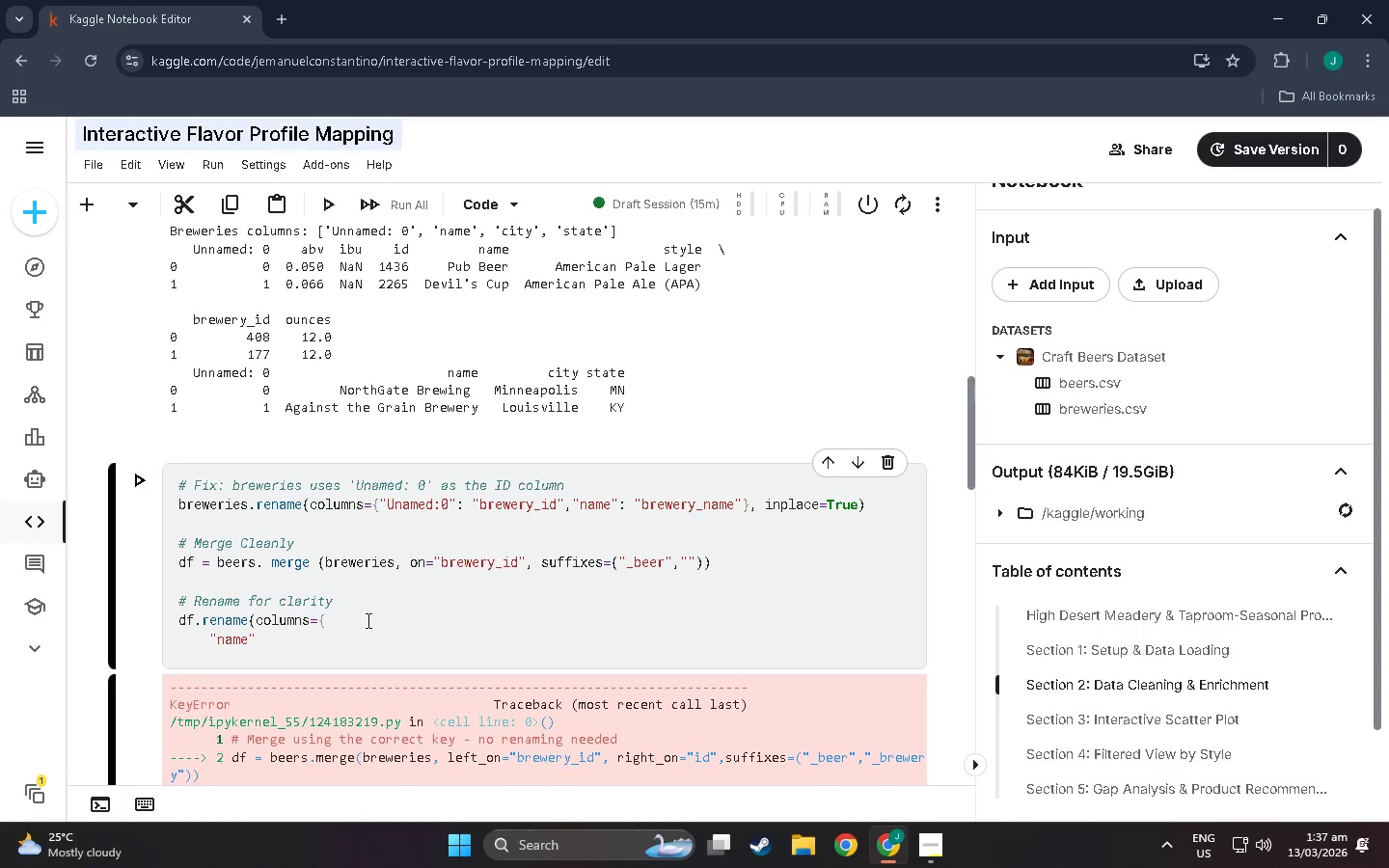 
key(ArrowRight)
 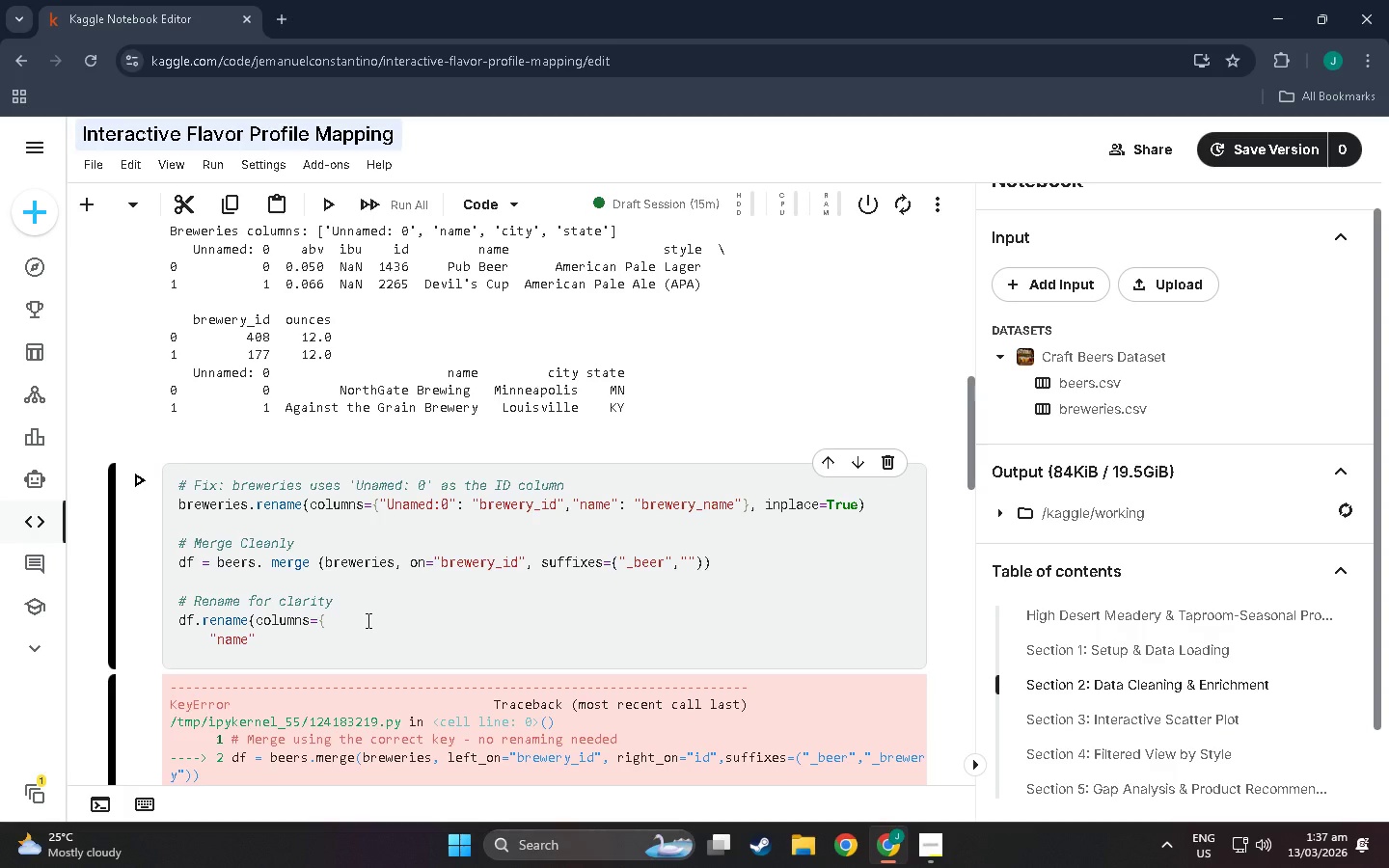 
type(: "b)
key(Backspace)
type(Beer Name)
 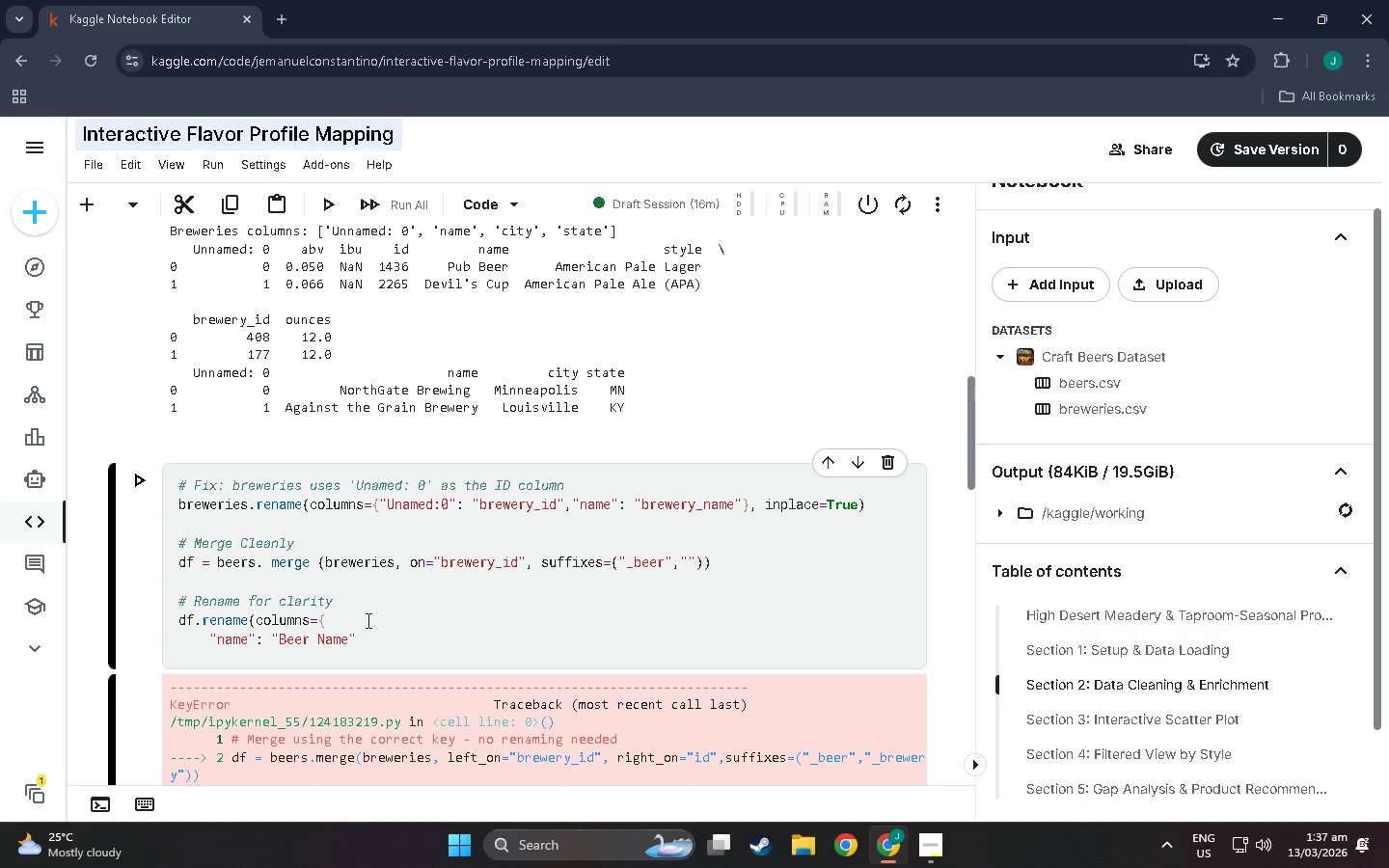 
key(ArrowRight)
 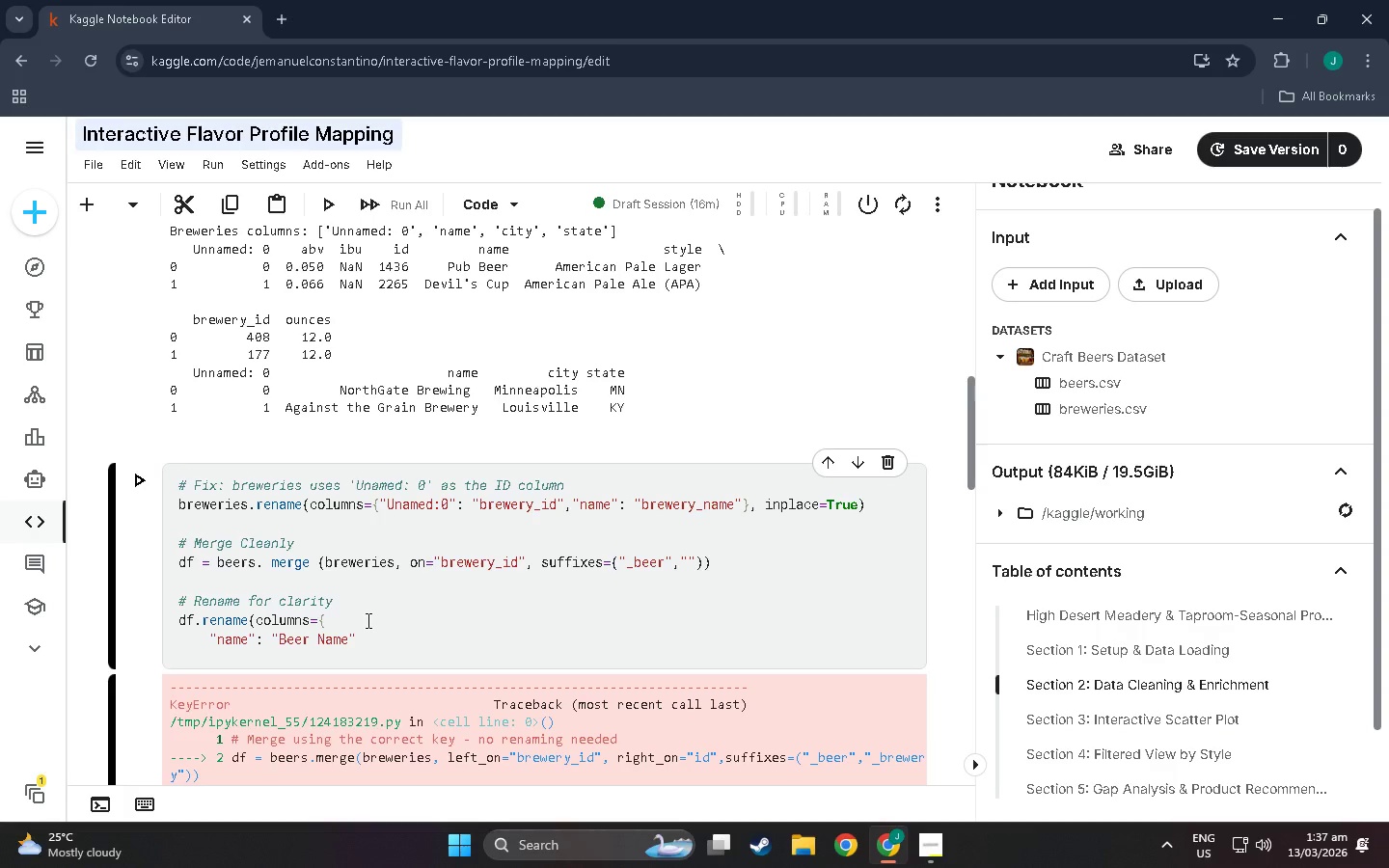 
key(Comma)
 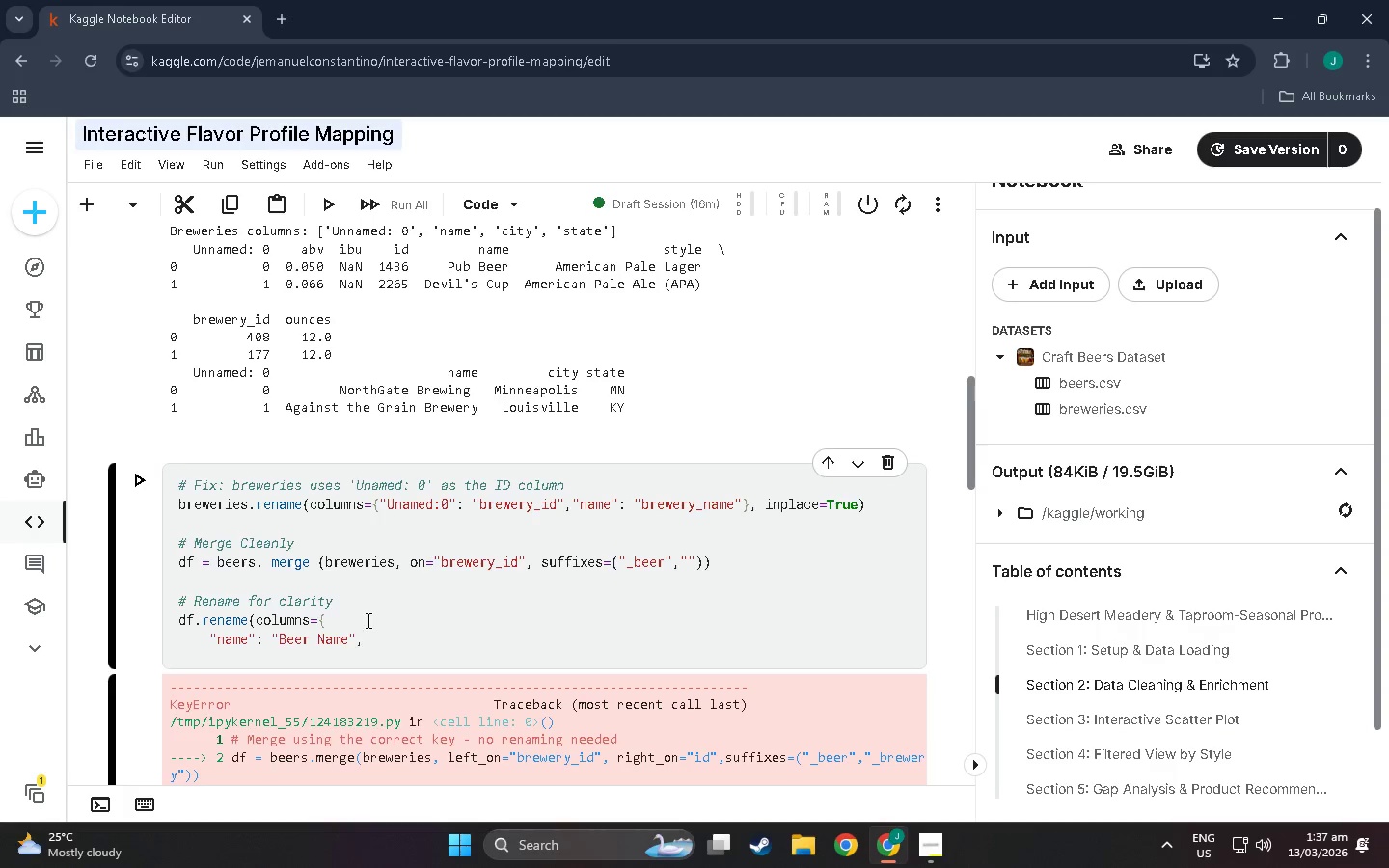 
key(Enter)
 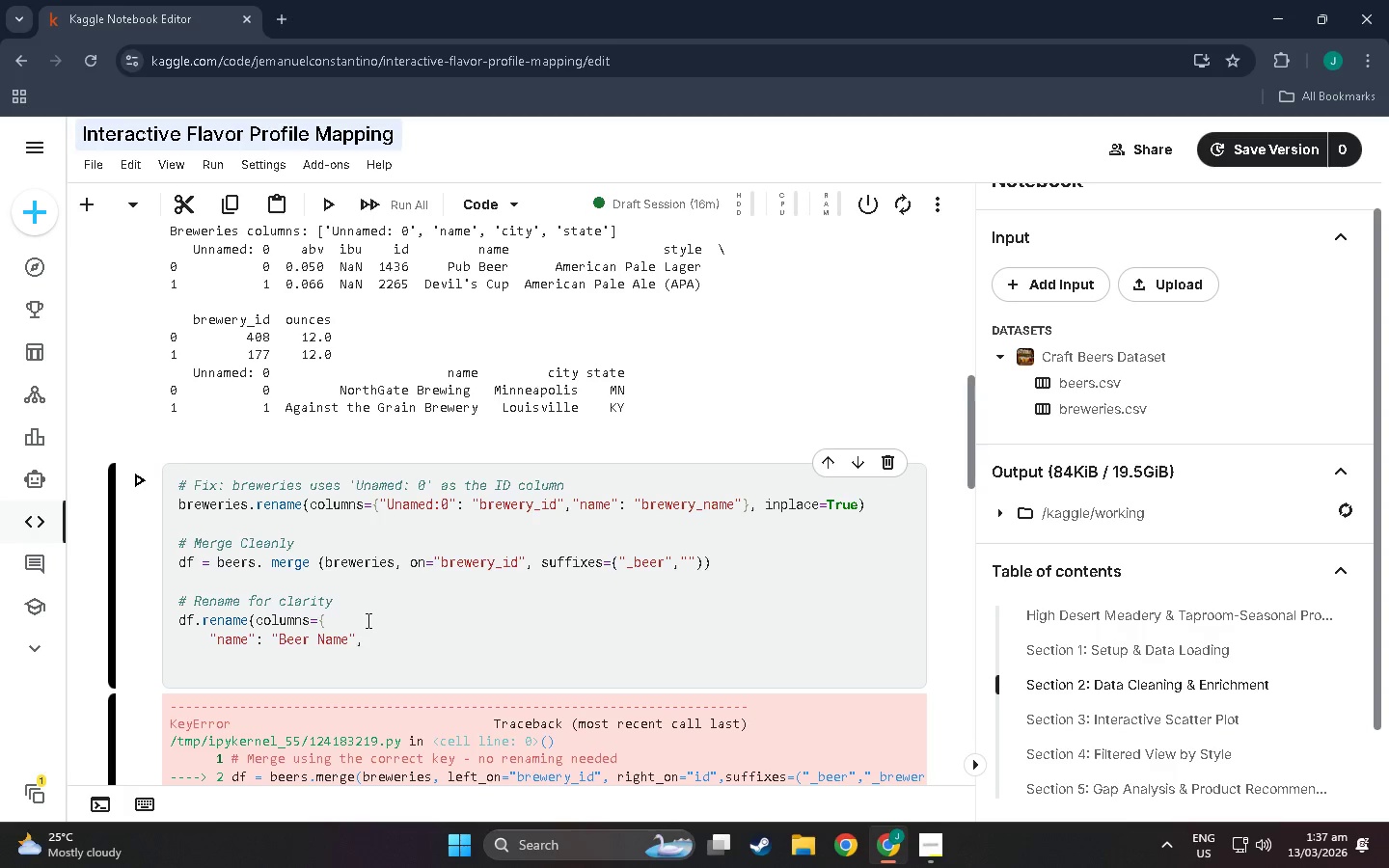 
type("brewery_name')
key(Backspace)
type(")
 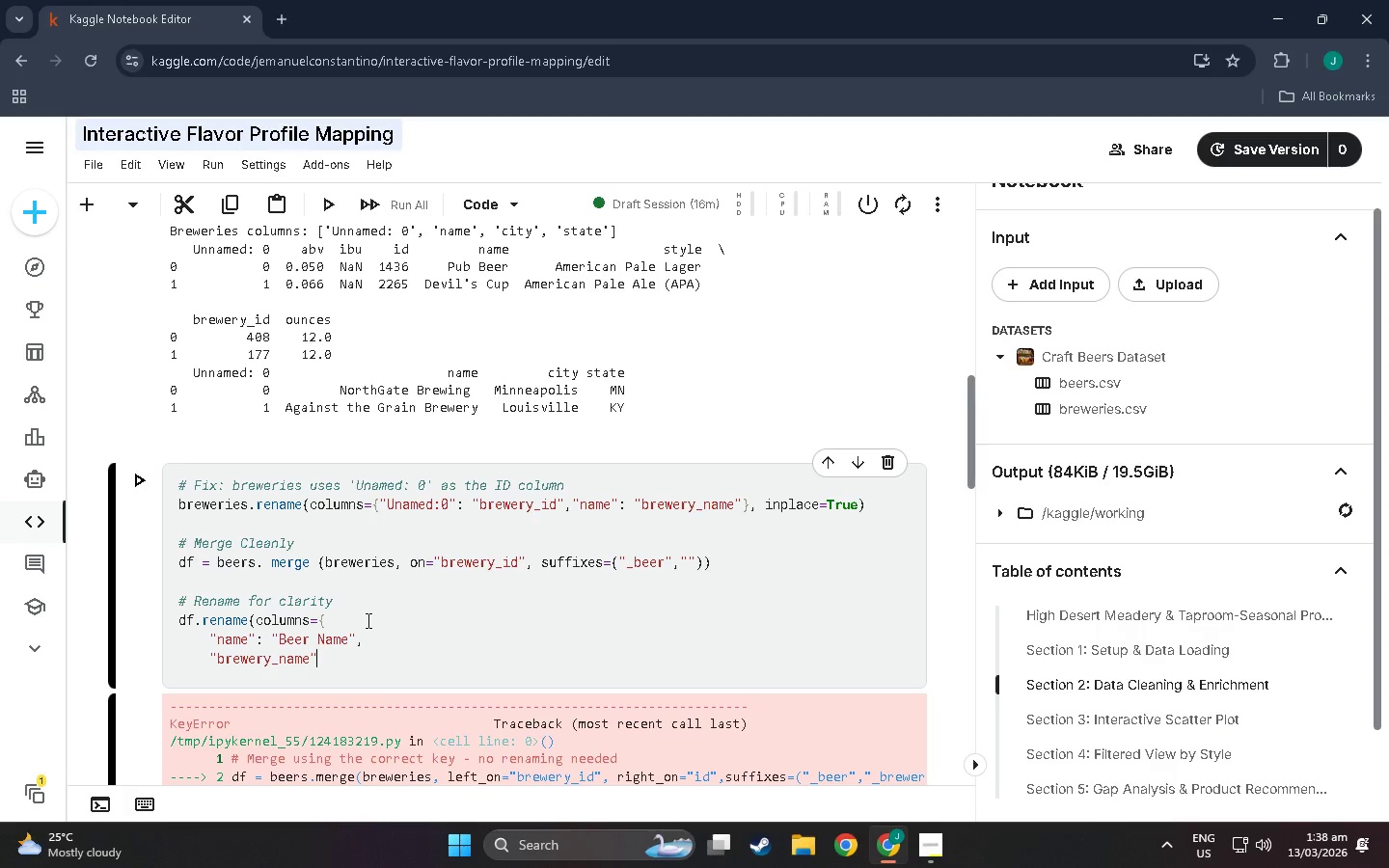 
type(: "Brewery)
 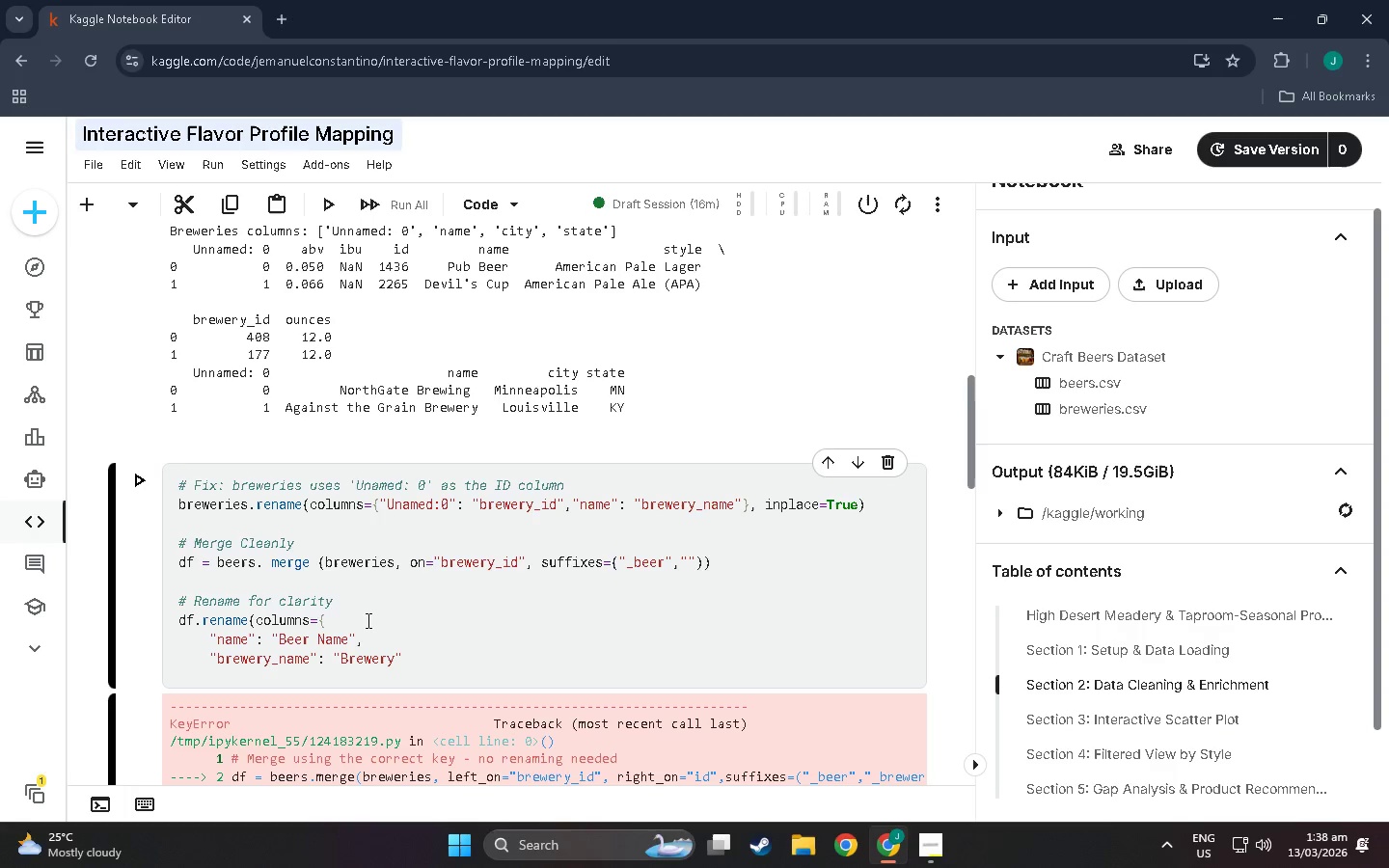 
left_click([411, 650])
 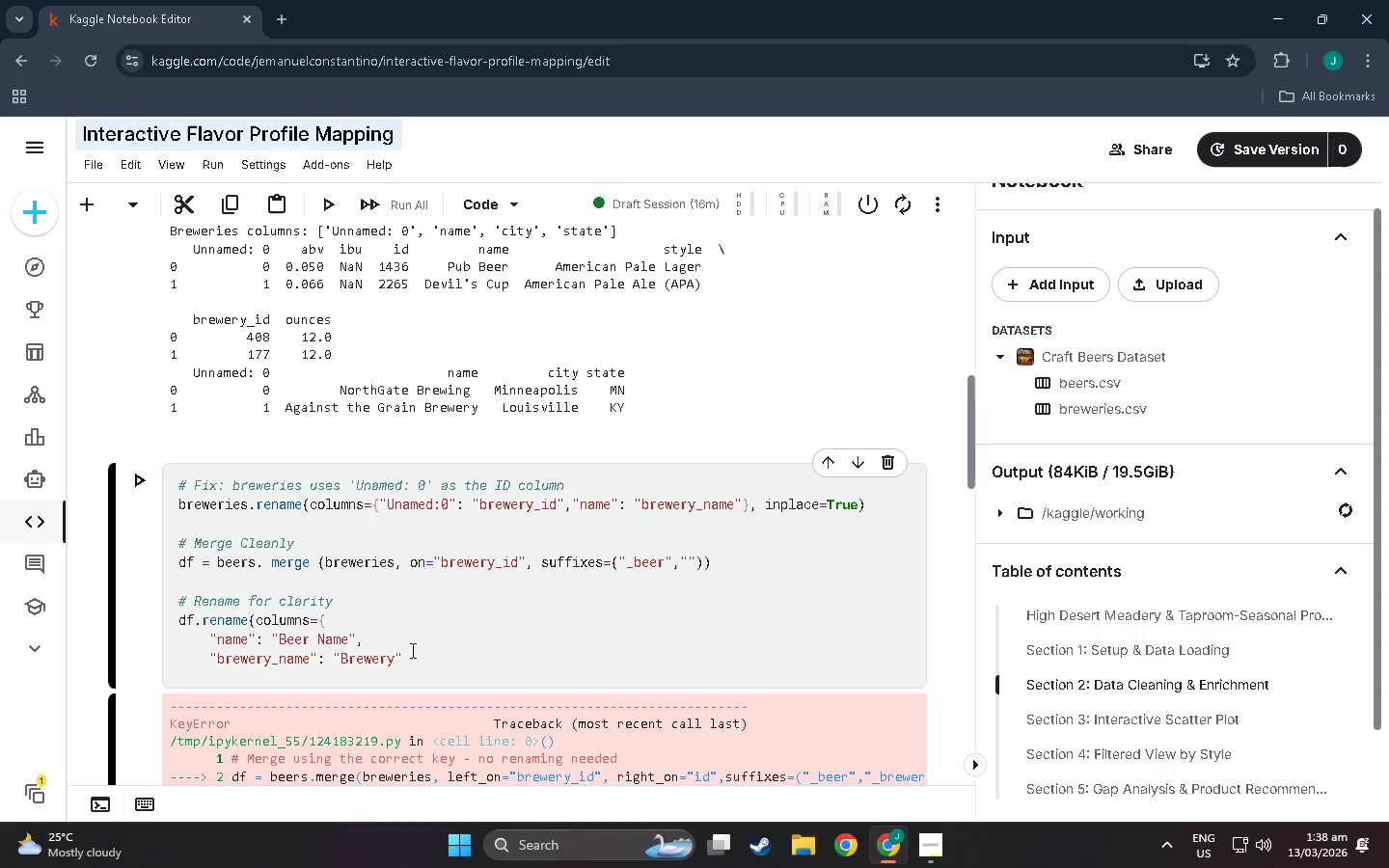 
key(Comma)
 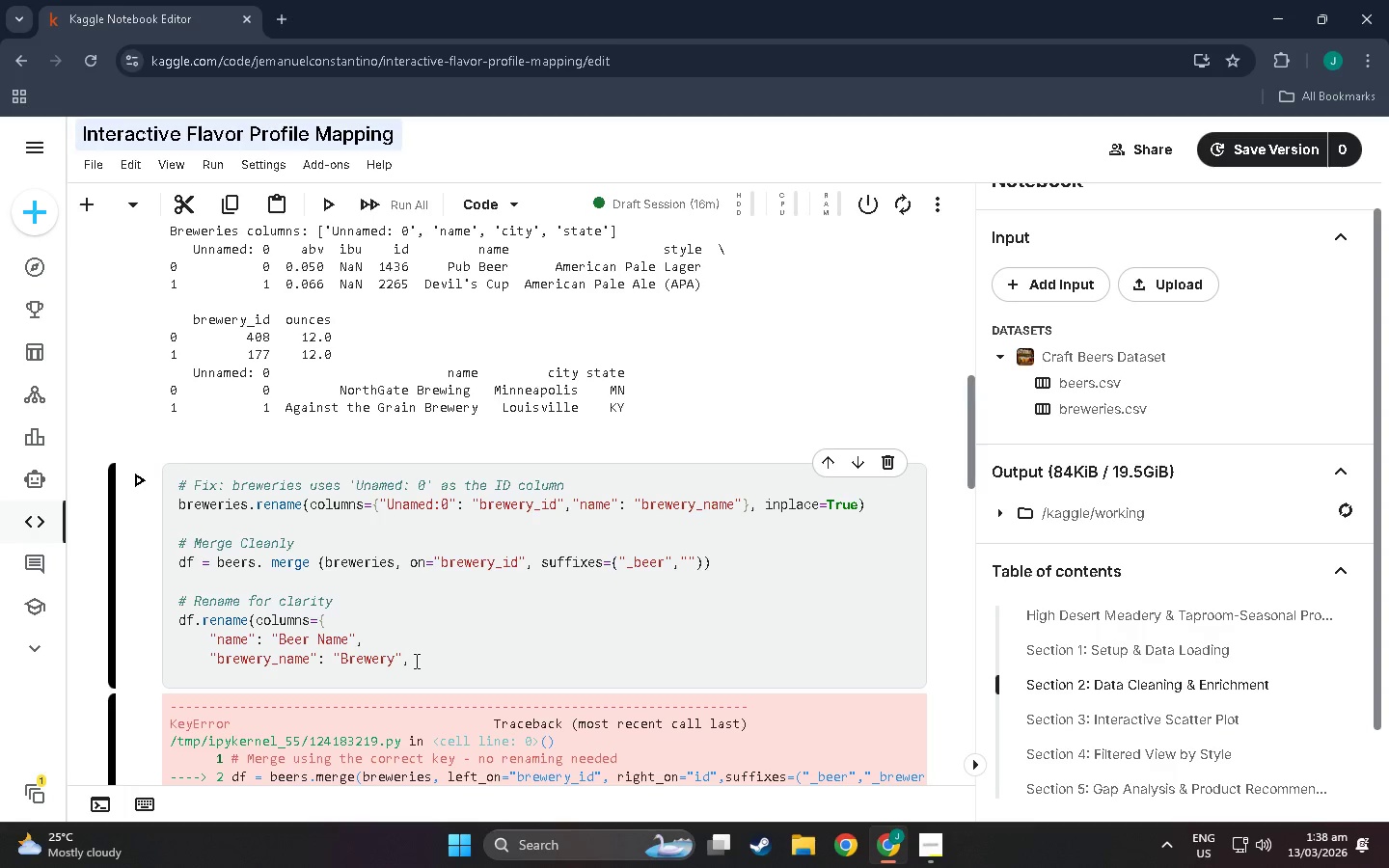 
key(Enter)
 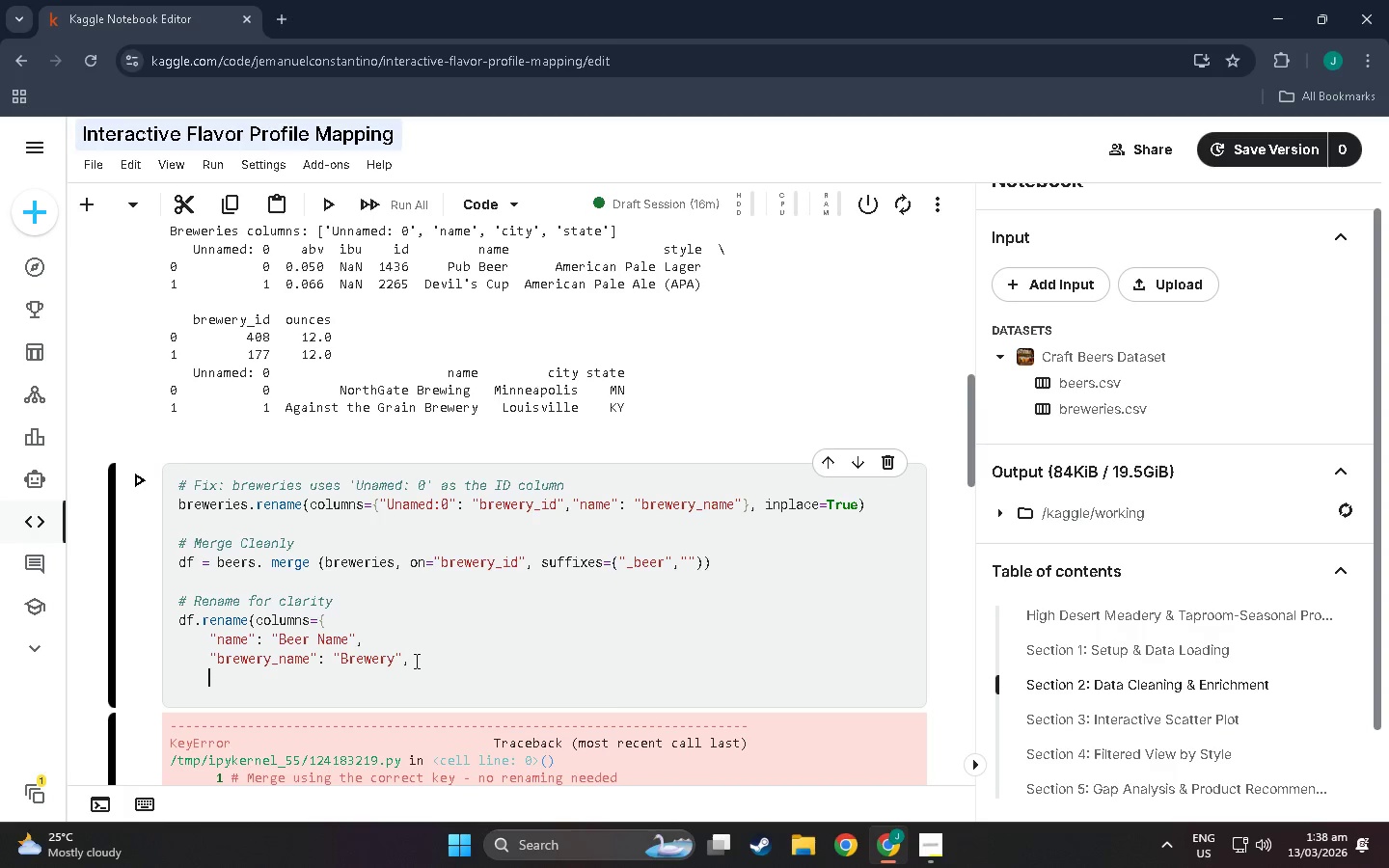 
type("style)
 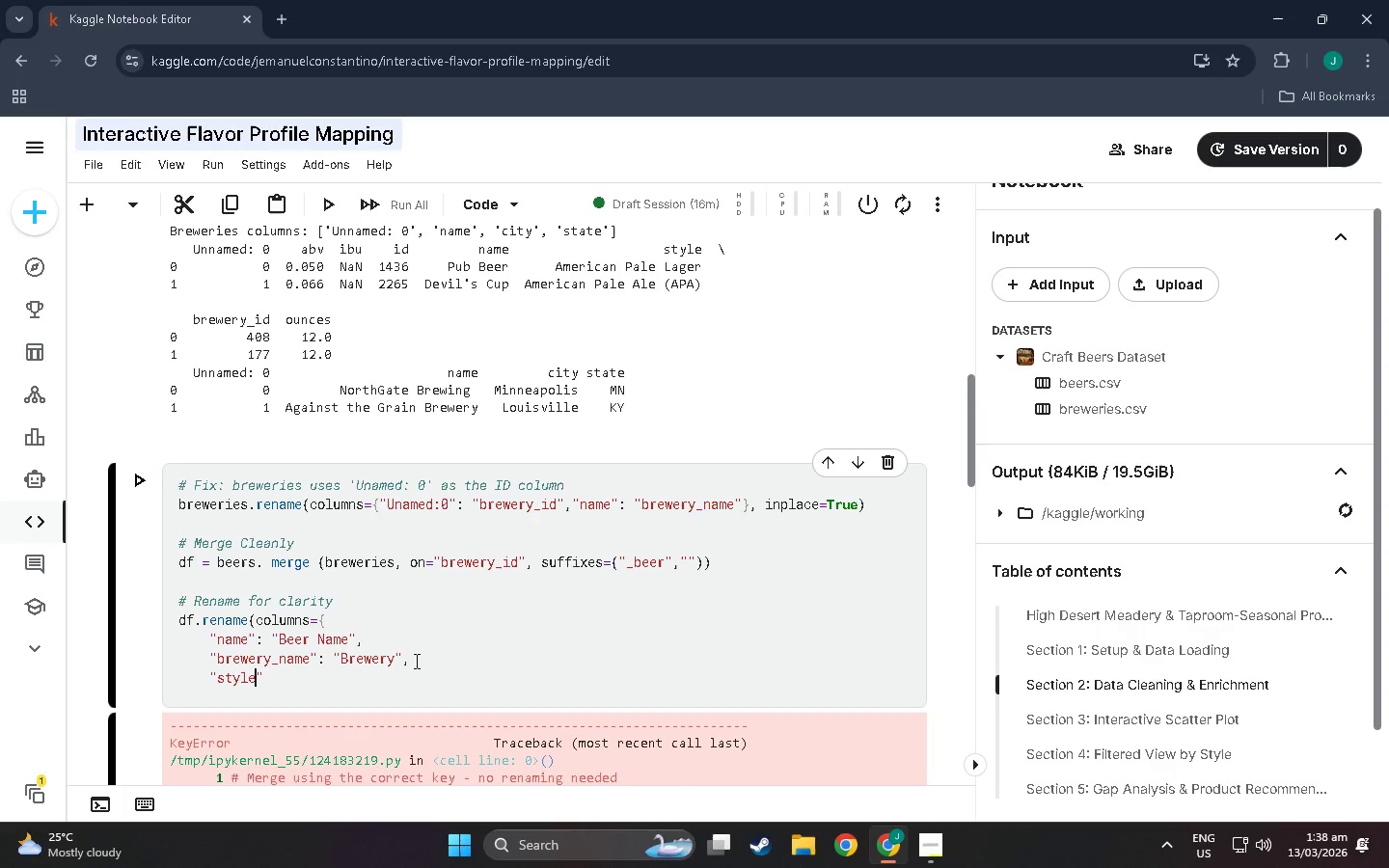 
key(ArrowRight)
 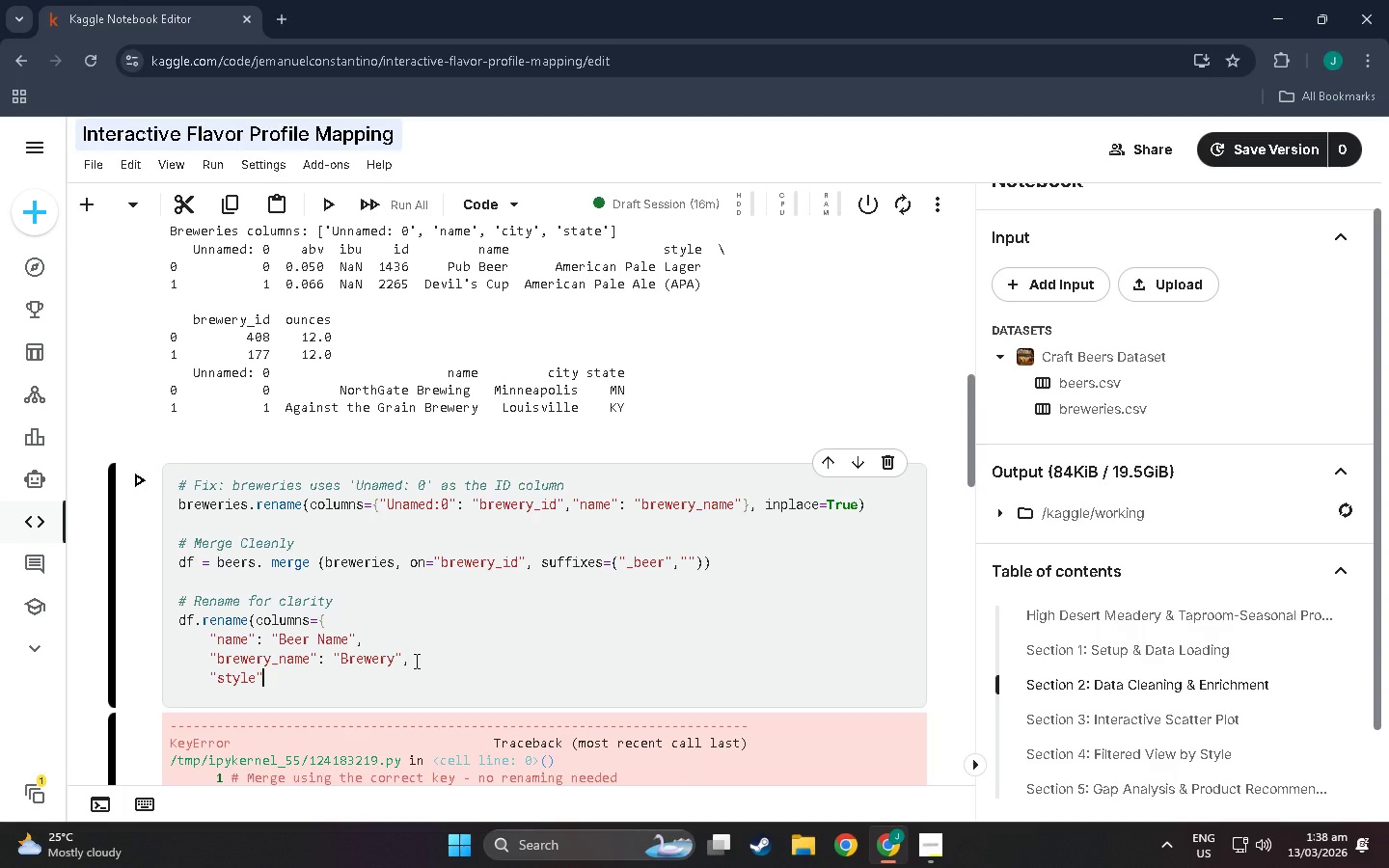 
type(: "St)
key(Backspace)
key(Backspace)
type(st)
key(Backspace)
key(Backspace)
type(Syt)
key(Backspace)
key(Backspace)
type(tyle)
 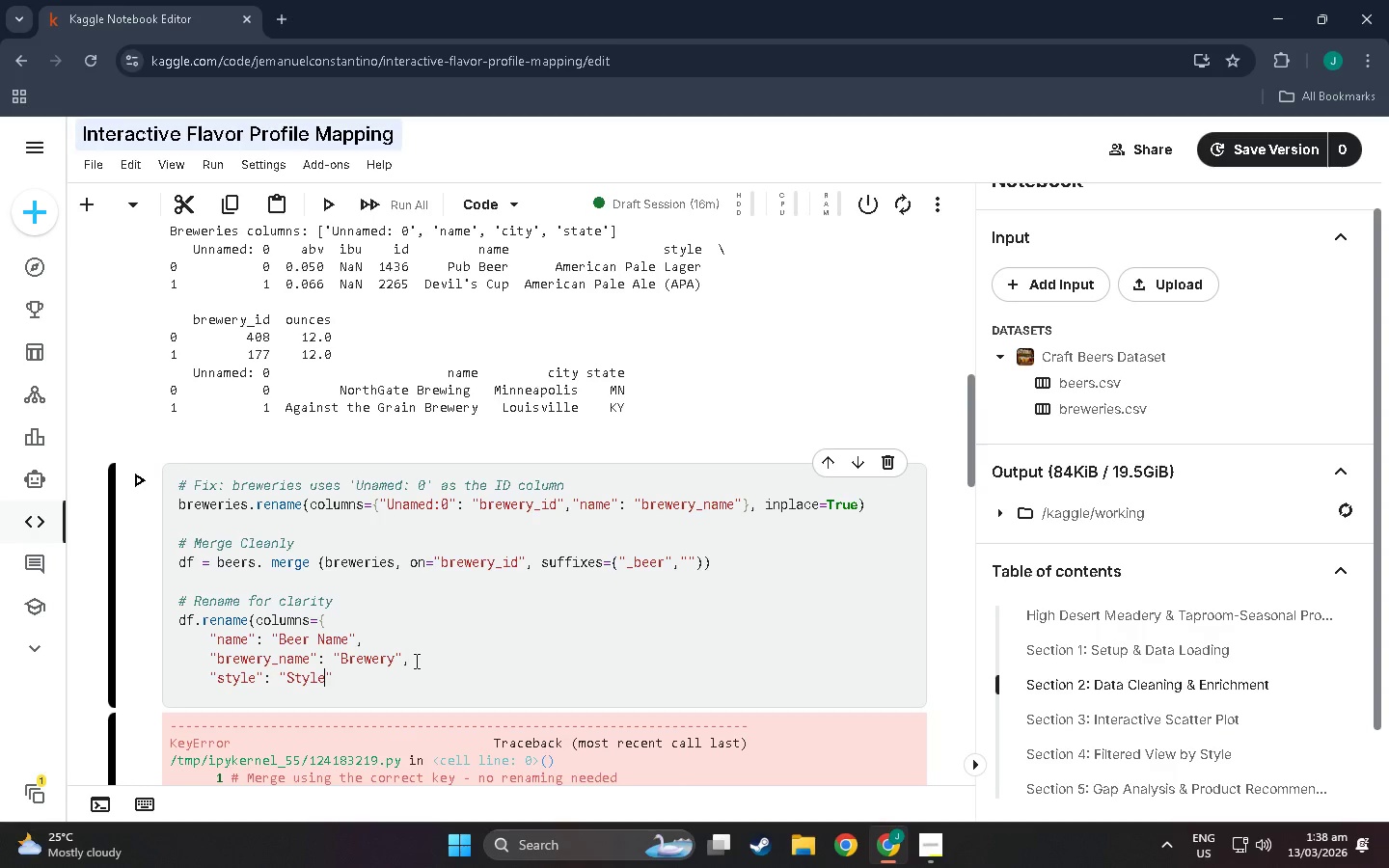 
wait(6.27)
 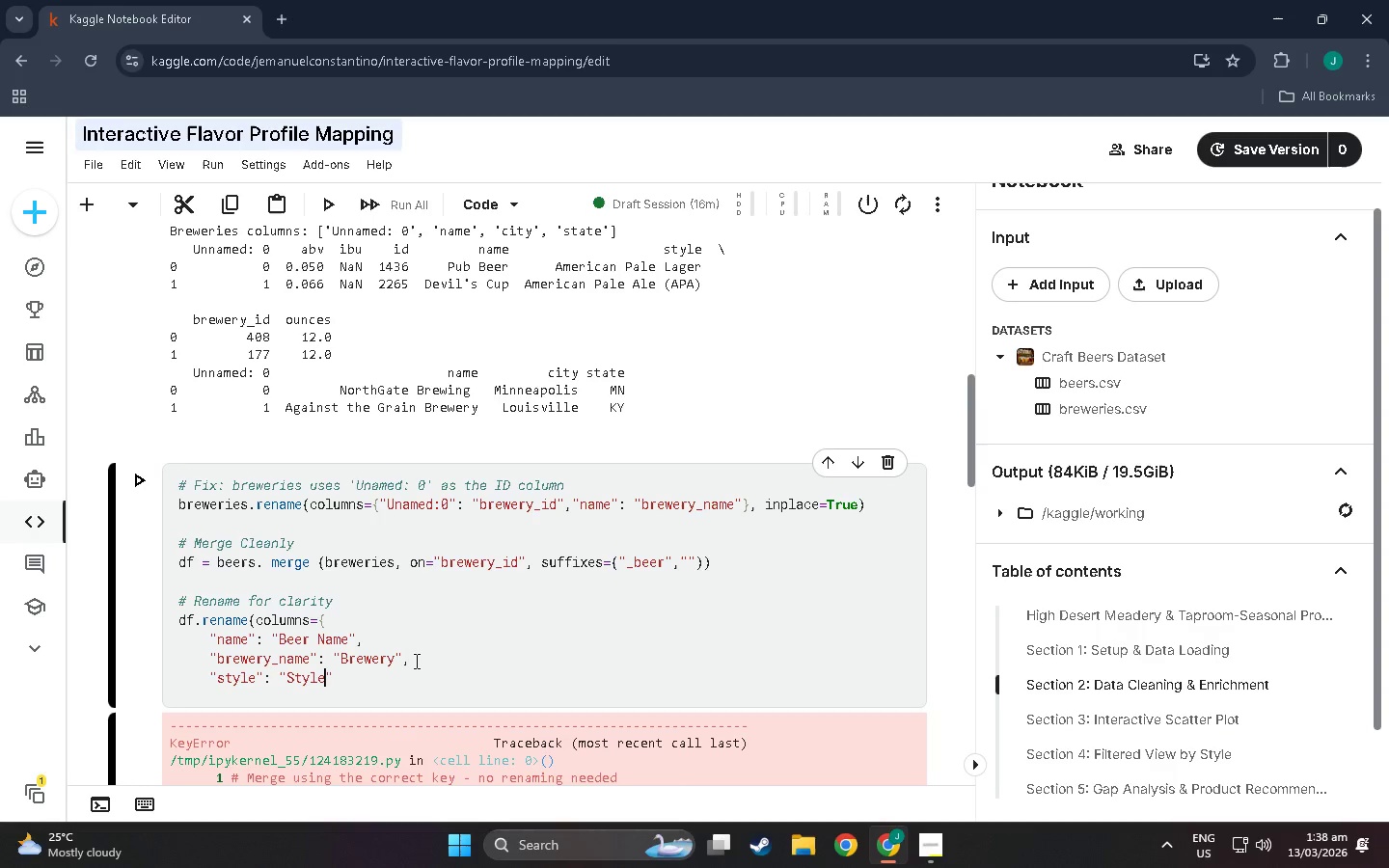 
left_click([442, 671])
 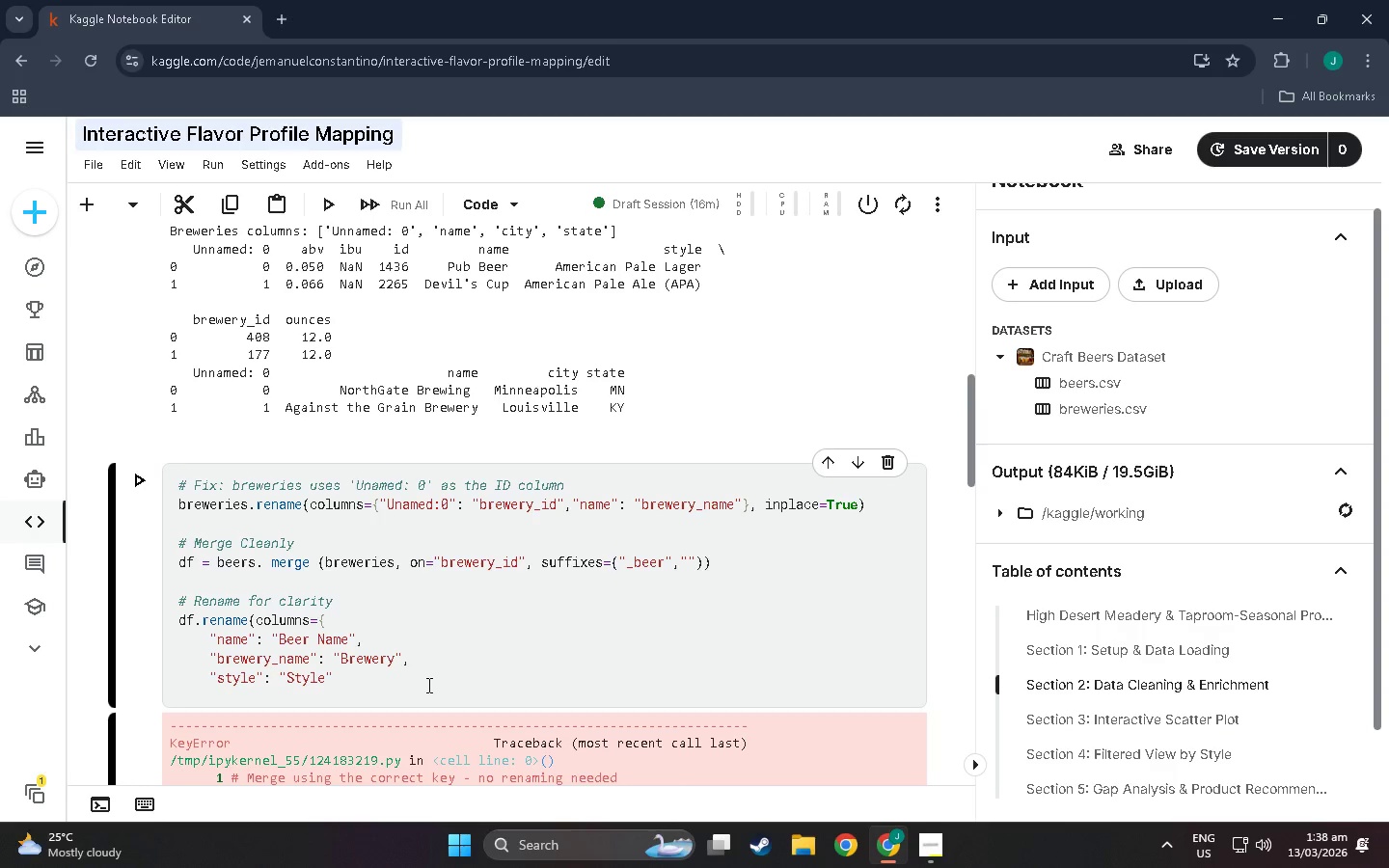 
key(Enter)
 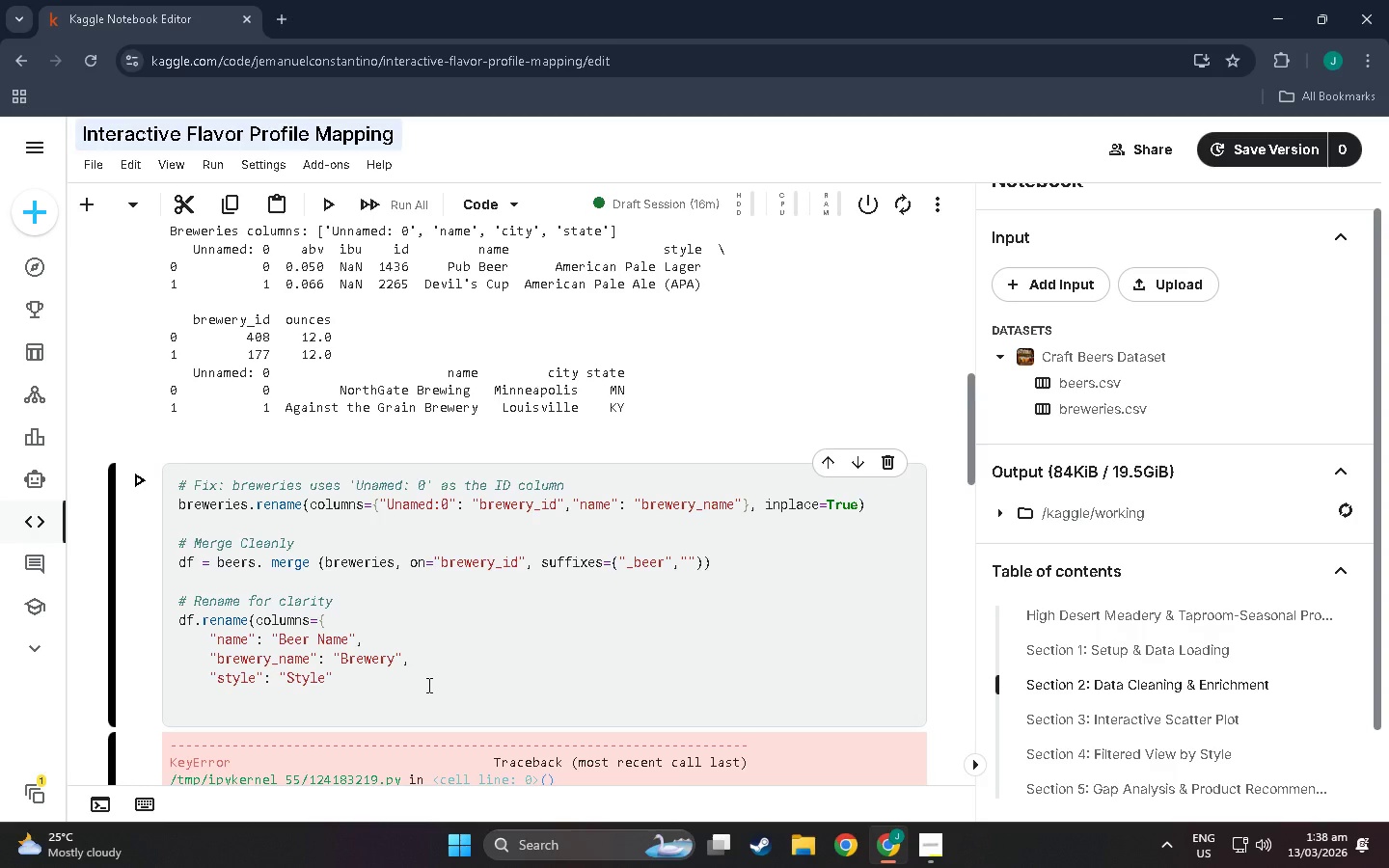 
type(}, inplace_)
key(Backspace)
type(+)
key(Backspace)
type(=True))
 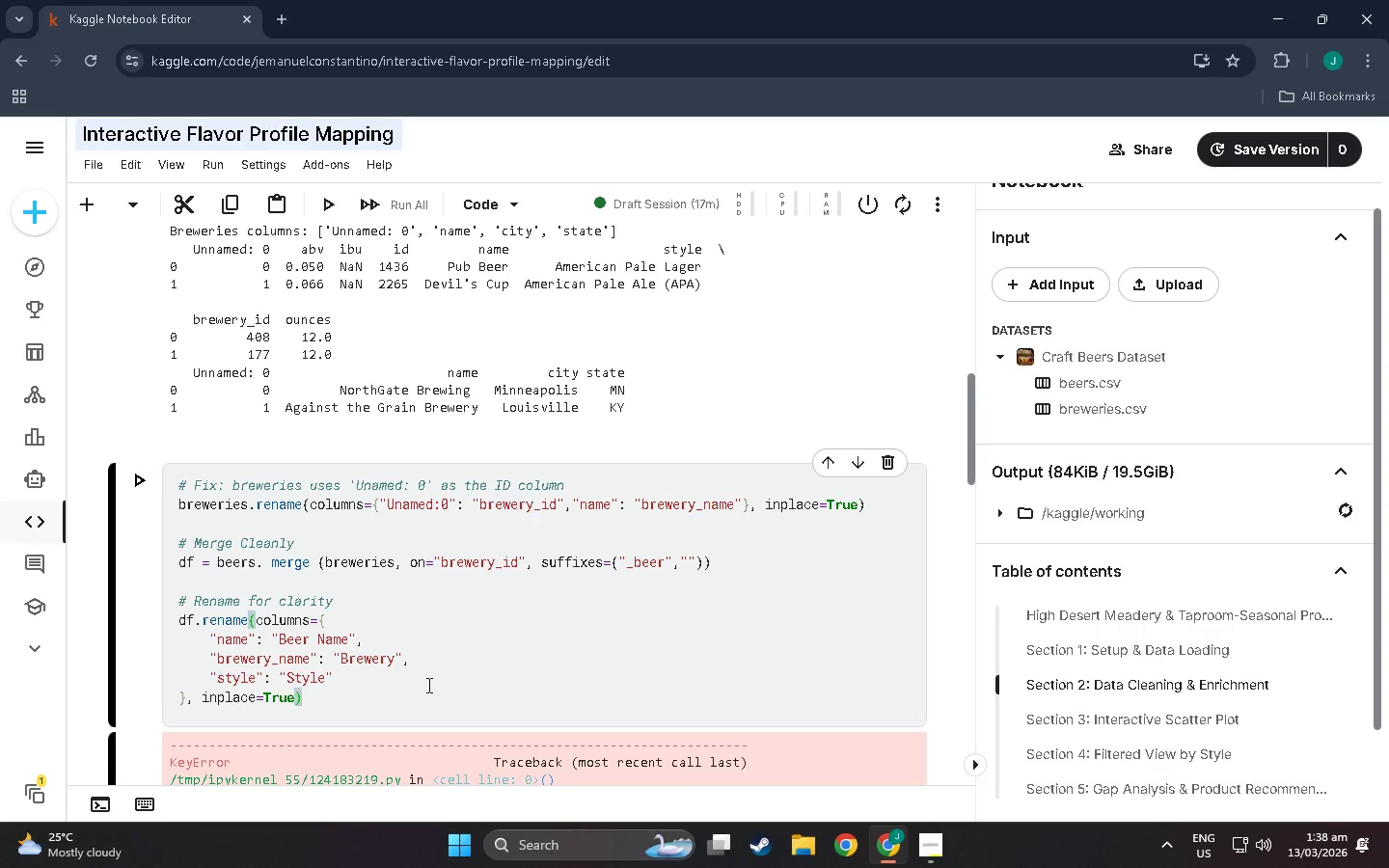 
key(Enter)
 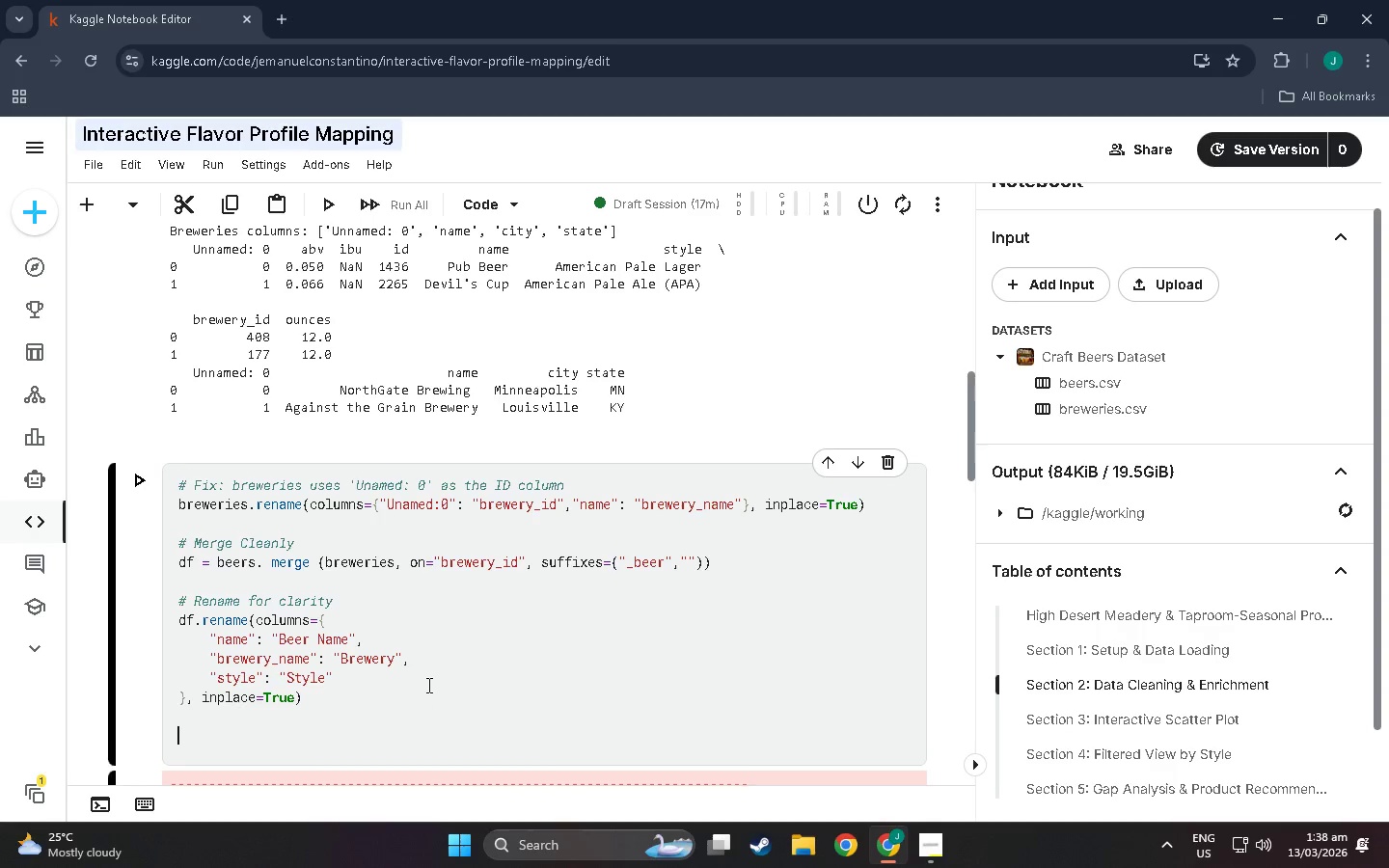 
key(Enter)
 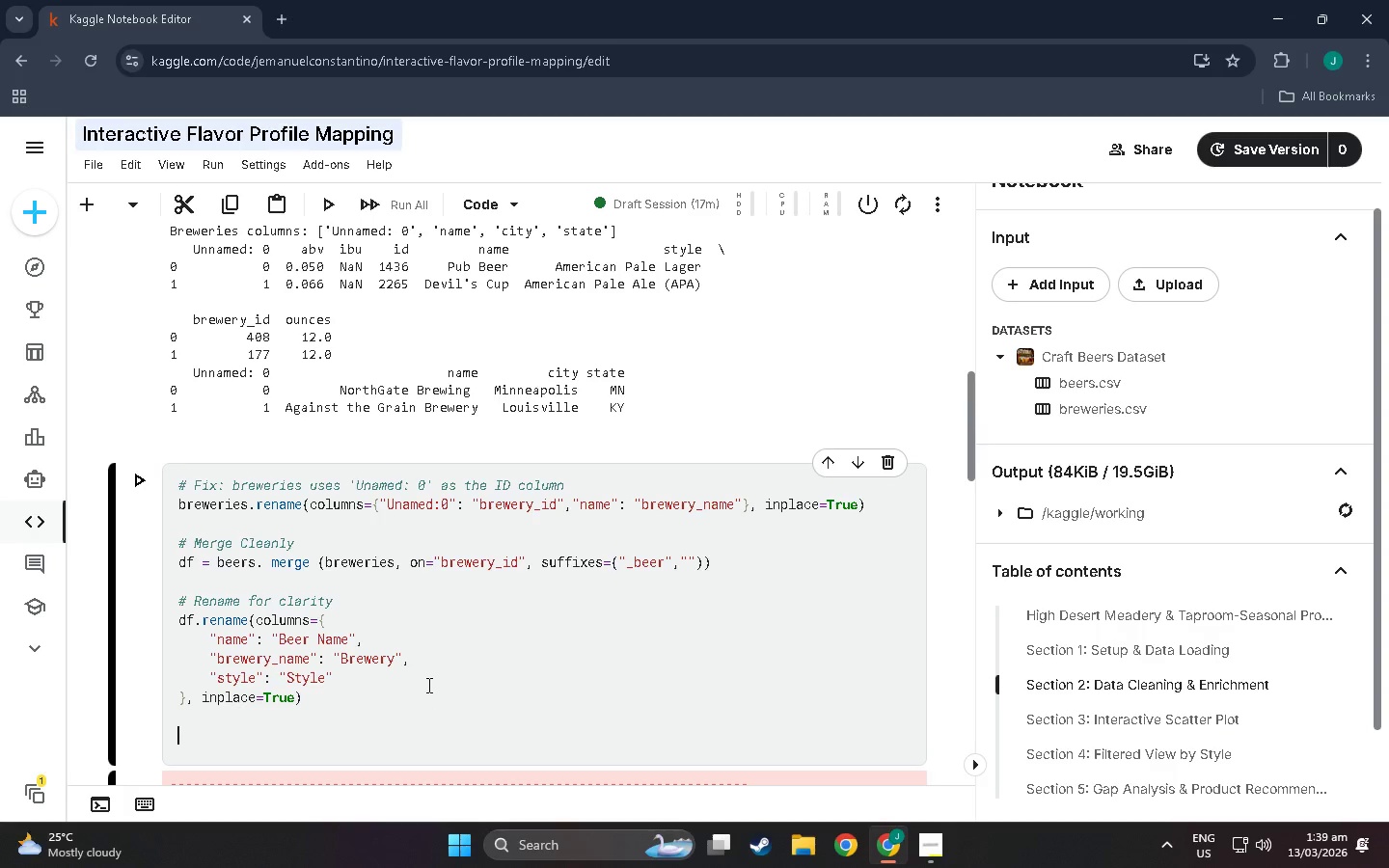 
type(print(F)
key(Backspace)
type(f")
key(Backspace)
type("Merged shape: {df.shape})
 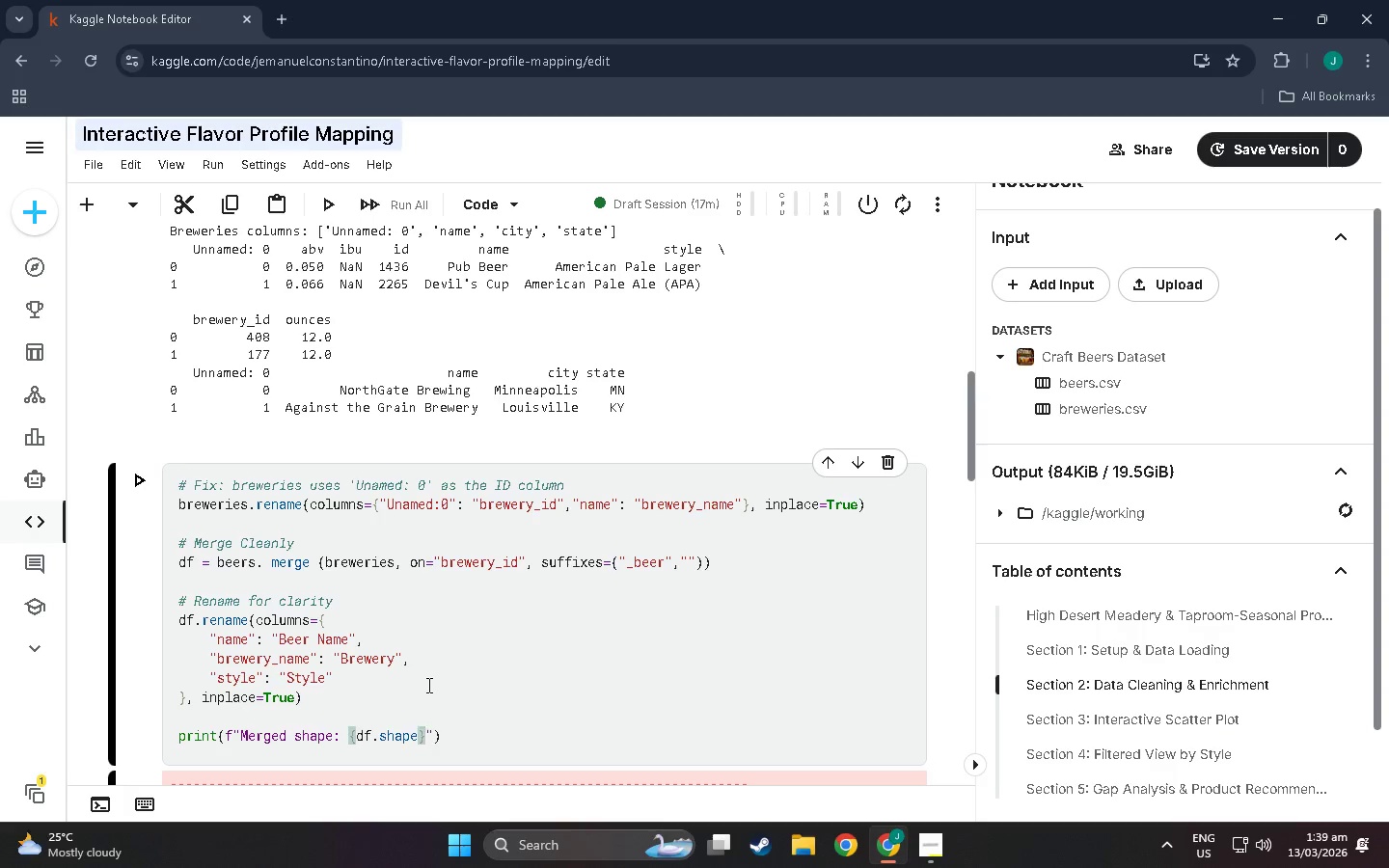 
wait(6.33)
 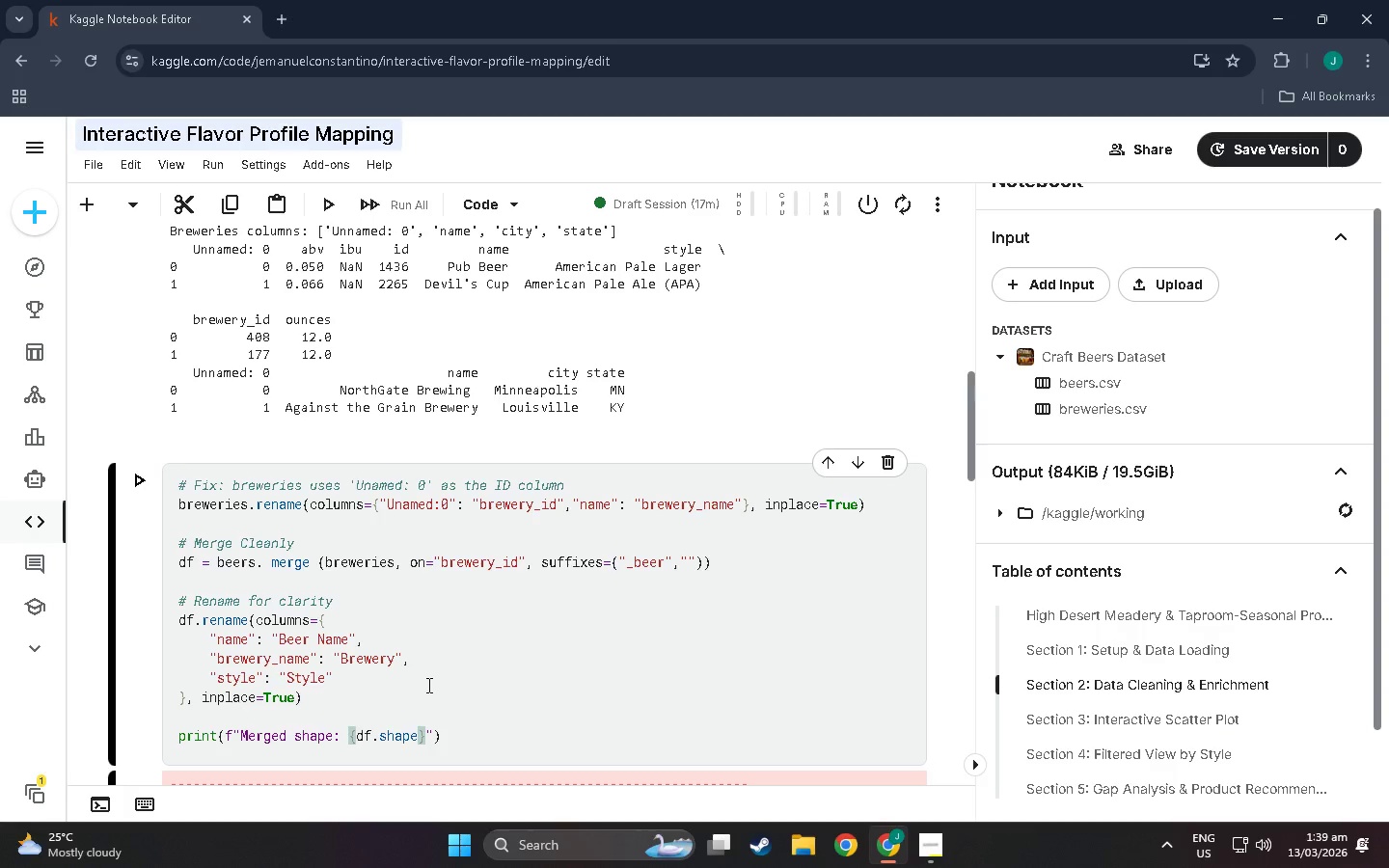 
left_click([447, 736])
 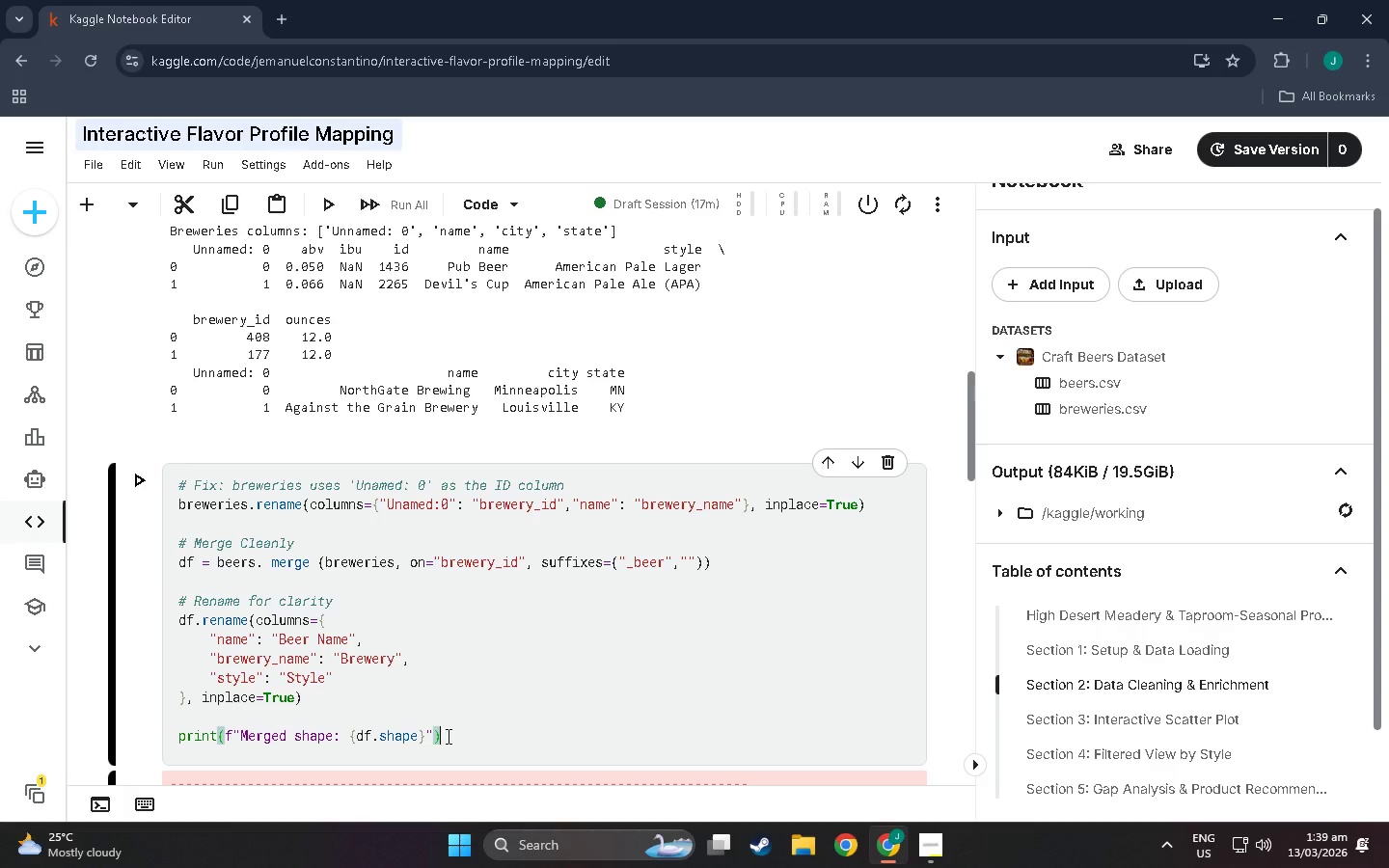 
key(Enter)
 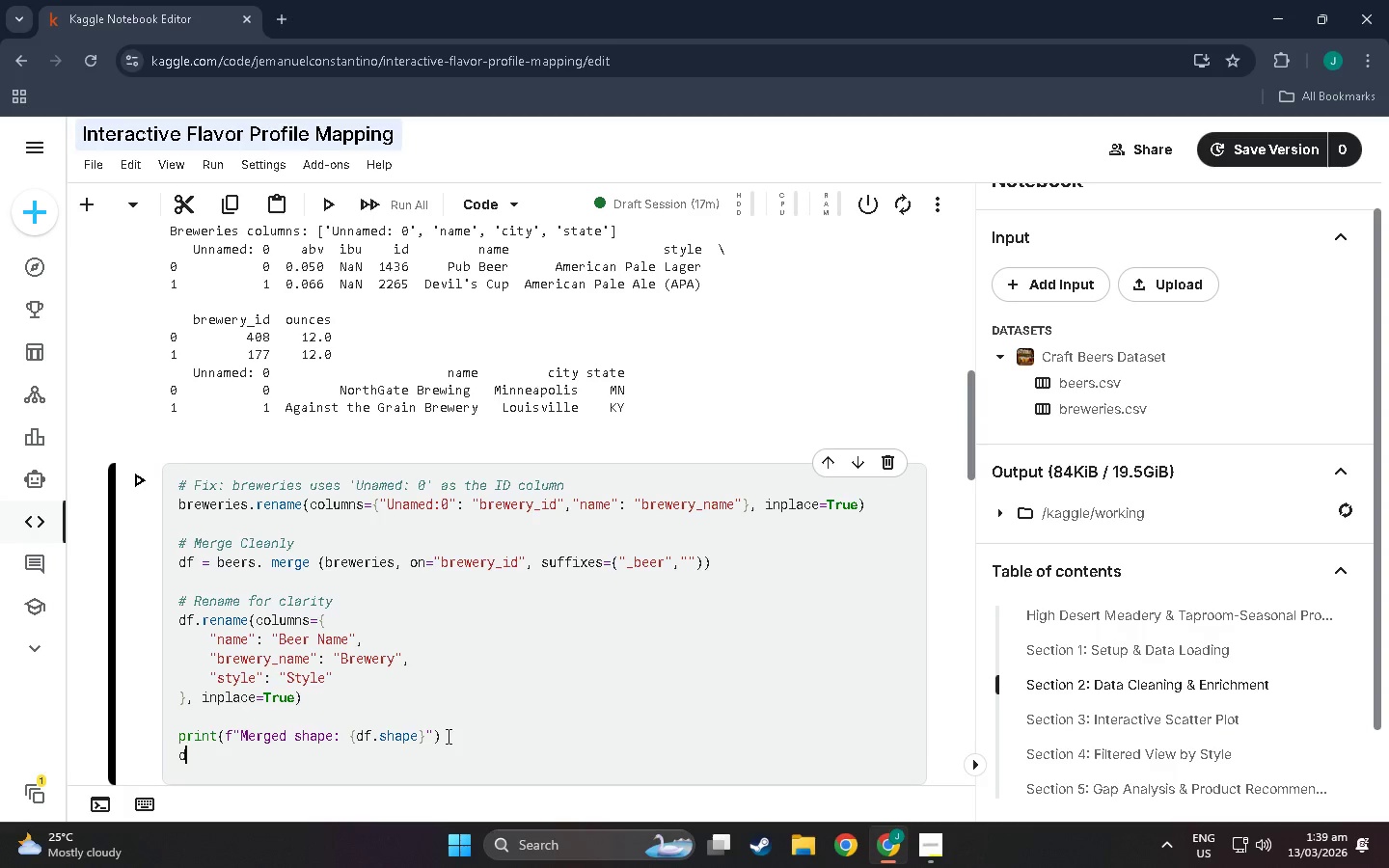 
type(df.head())
 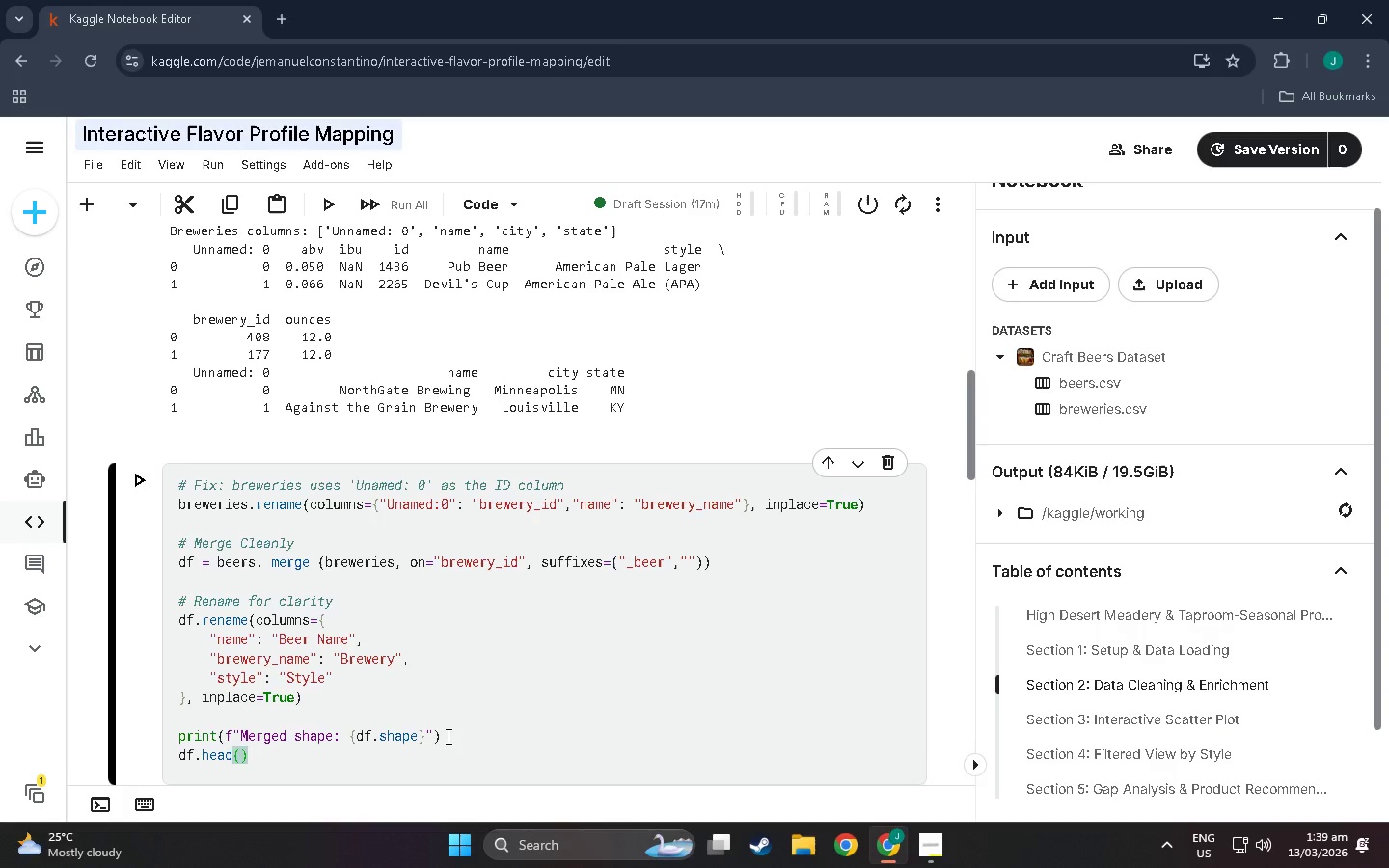 
key(Shift+Enter)
 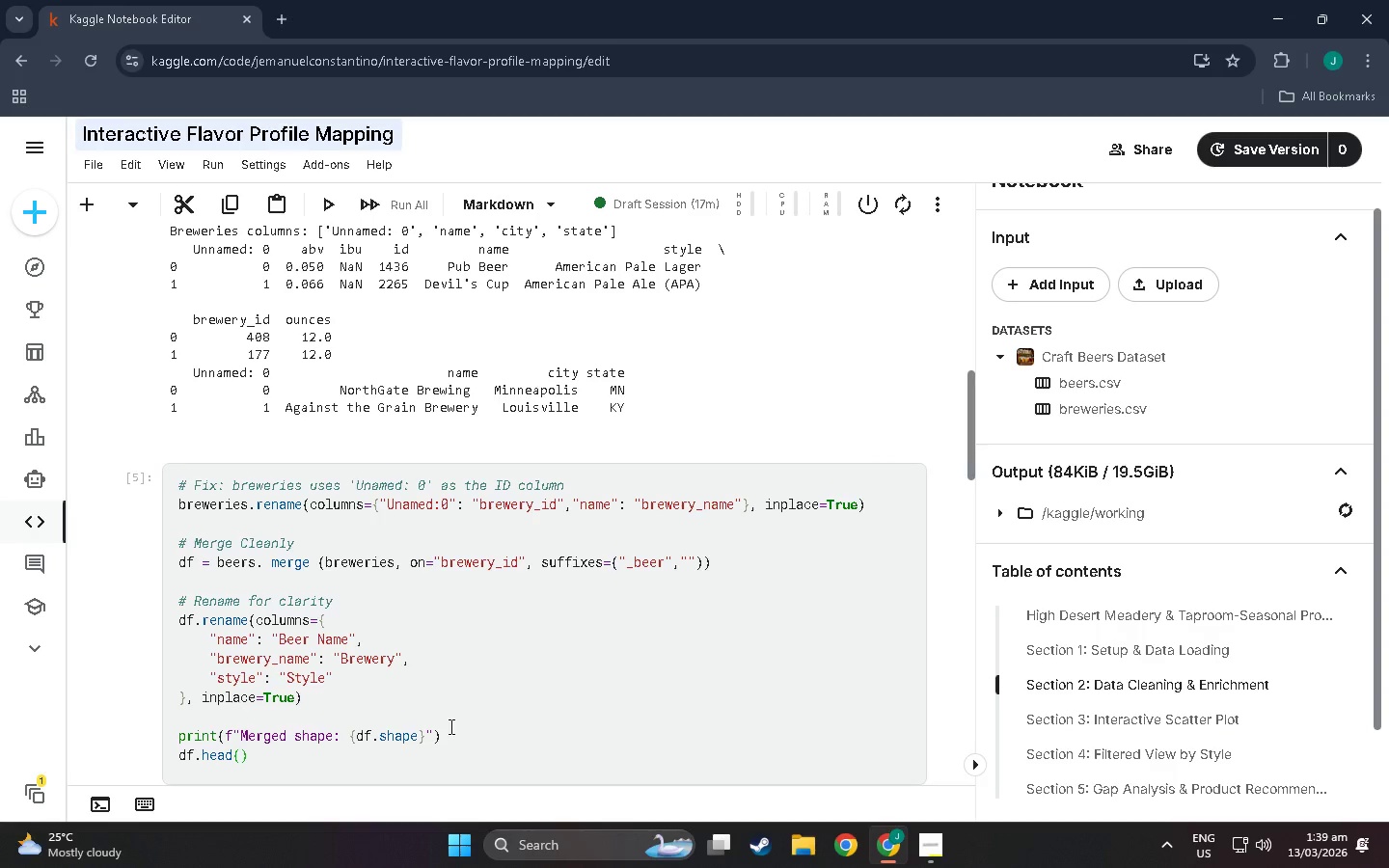 
scroll: coordinate [491, 569], scroll_direction: down, amount: 15.0
 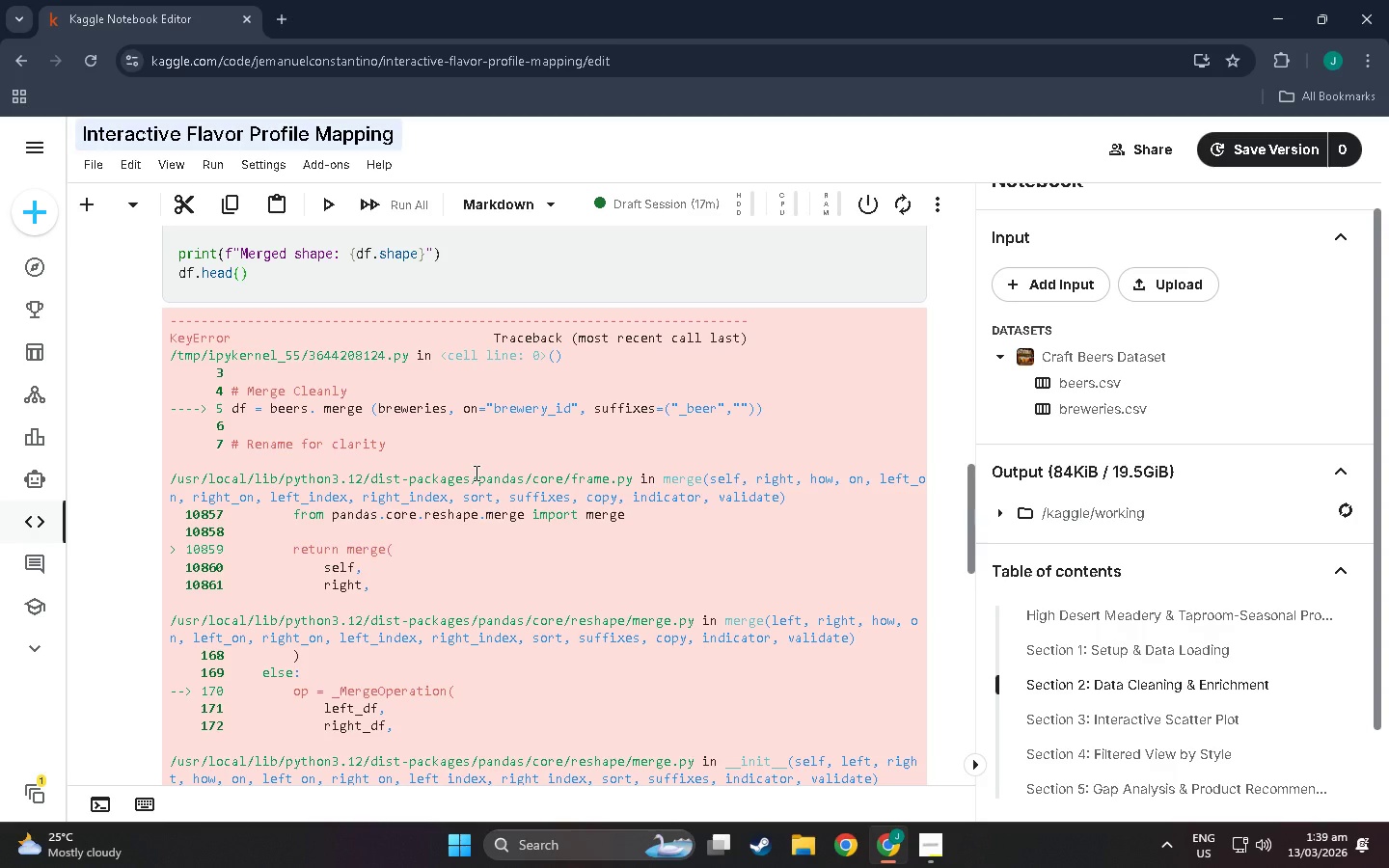 
scroll: coordinate [464, 422], scroll_direction: up, amount: 7.0
 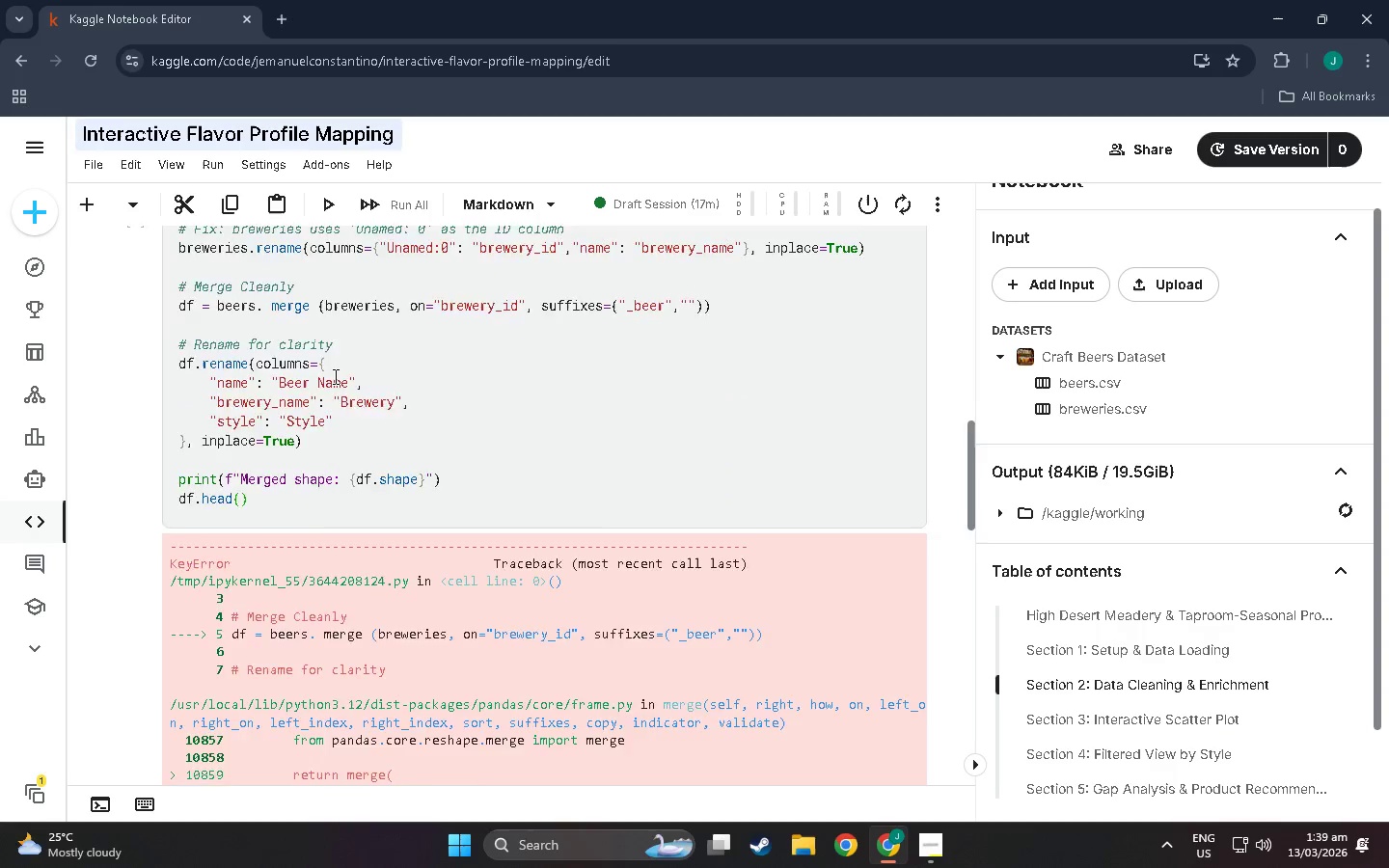 
scroll: coordinate [331, 401], scroll_direction: down, amount: 15.0
 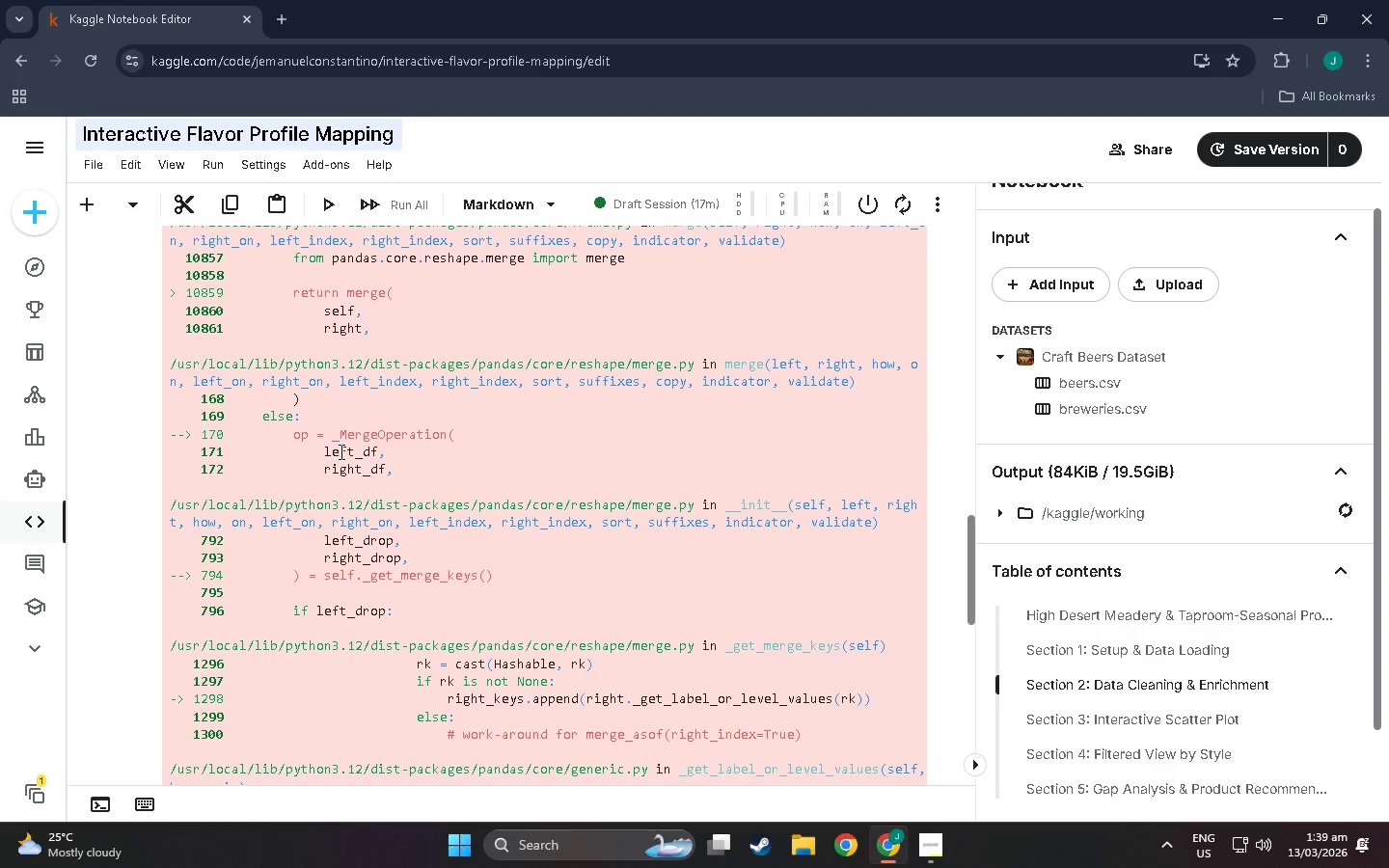 
scroll: coordinate [338, 451], scroll_direction: up, amount: 2.0
 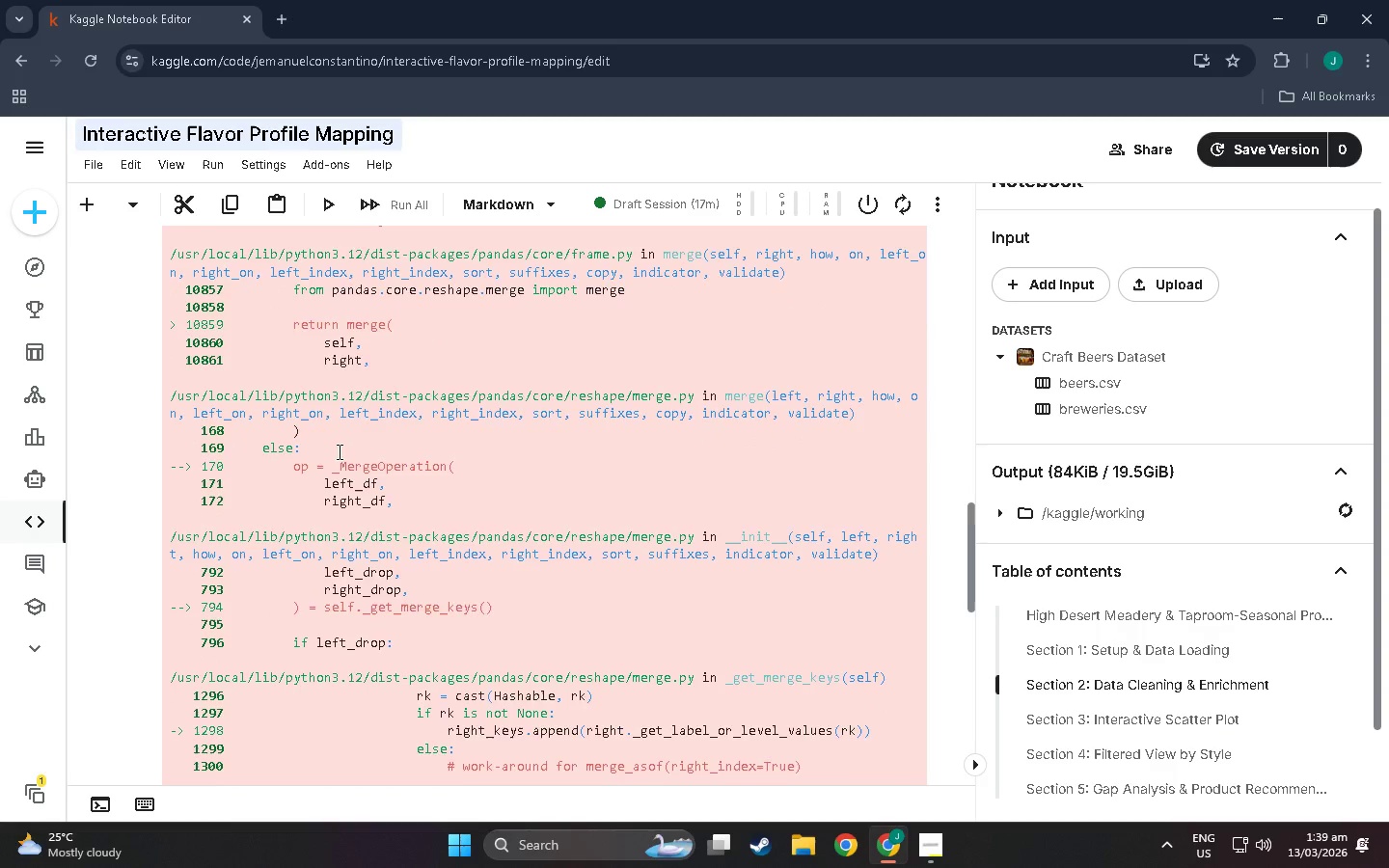 
scroll: coordinate [338, 458], scroll_direction: down, amount: 11.0
 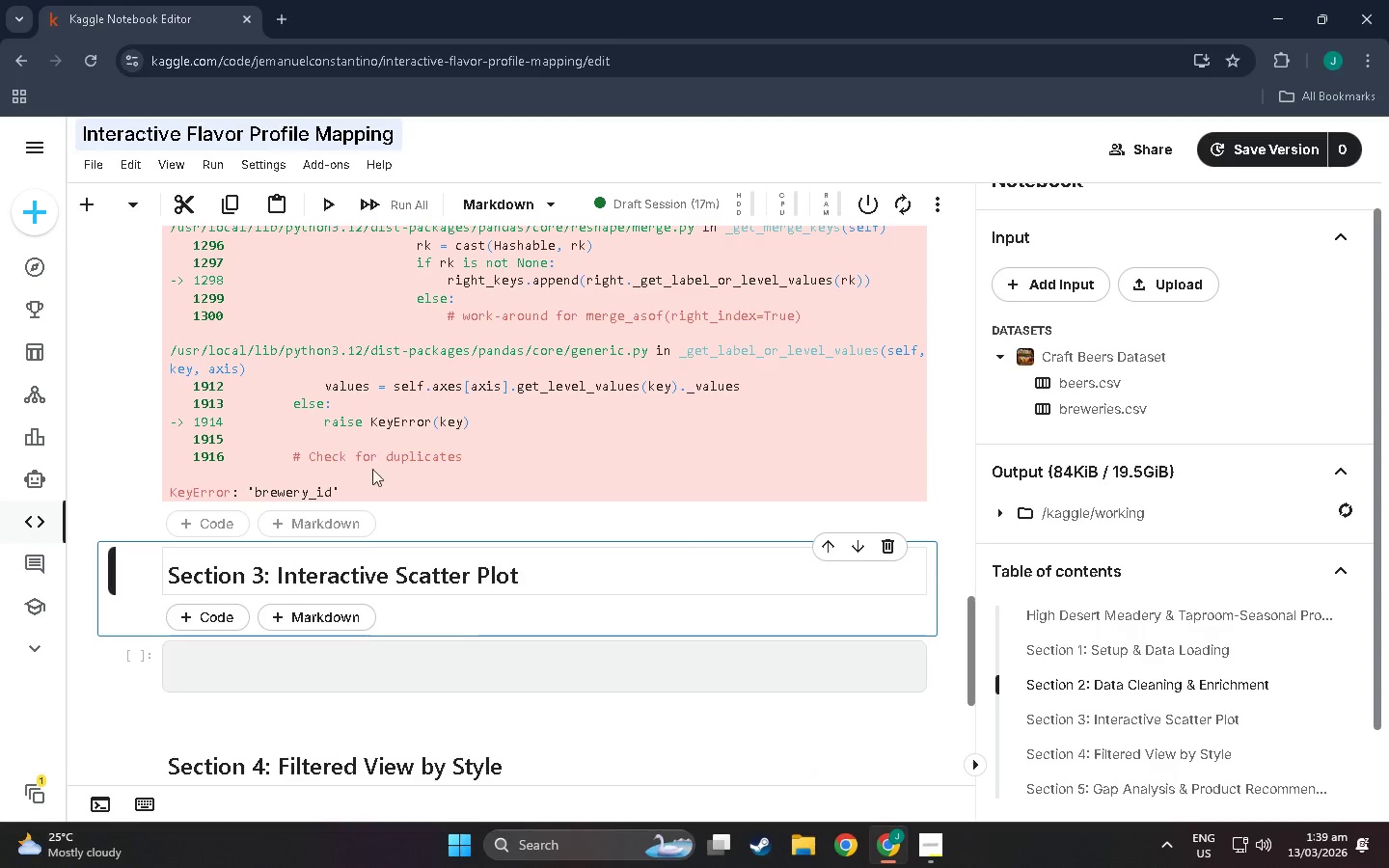 
scroll: coordinate [381, 496], scroll_direction: up, amount: 30.0
 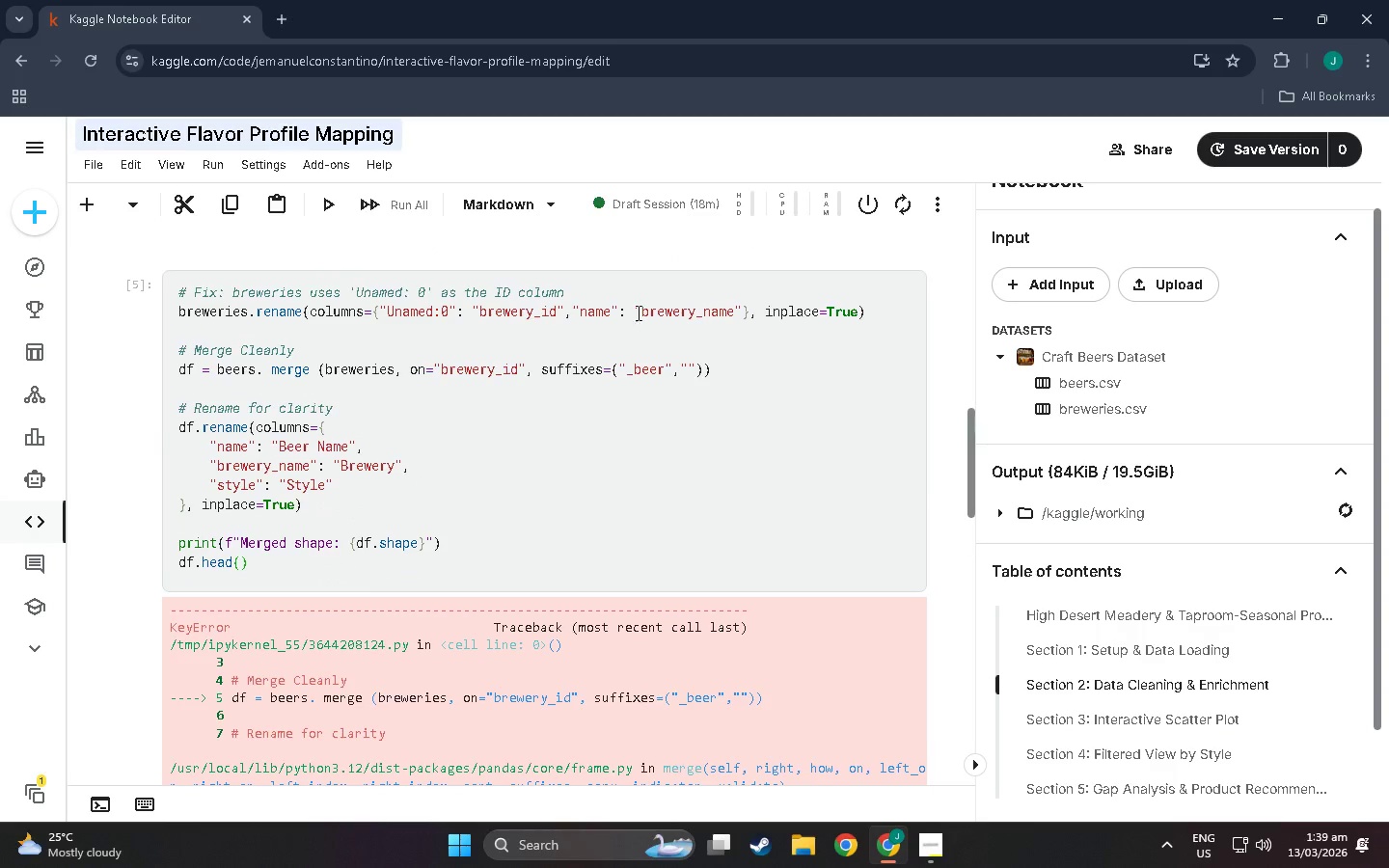 
scroll: coordinate [233, 413], scroll_direction: down, amount: 1.0
 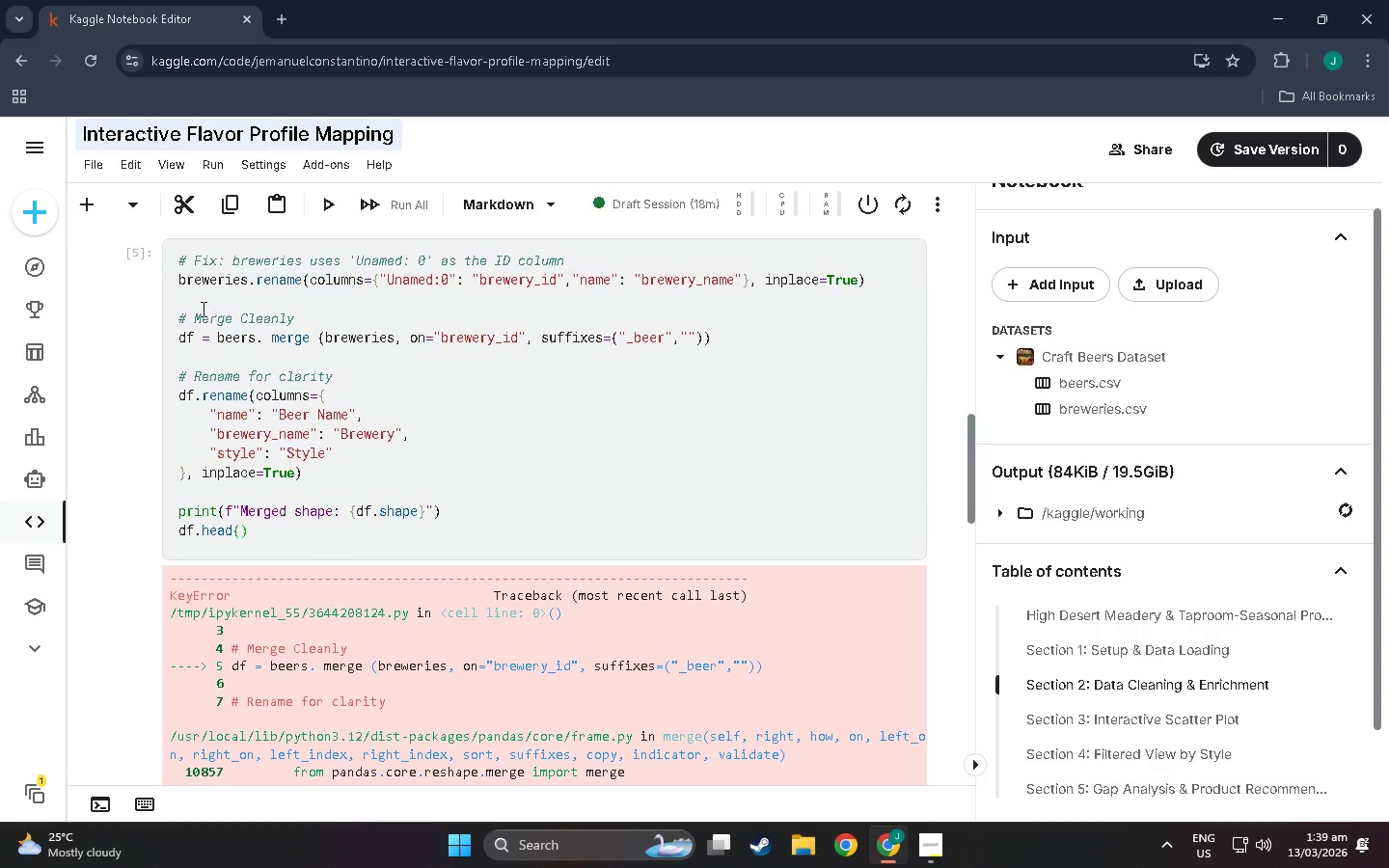 
left_click([195, 311])
 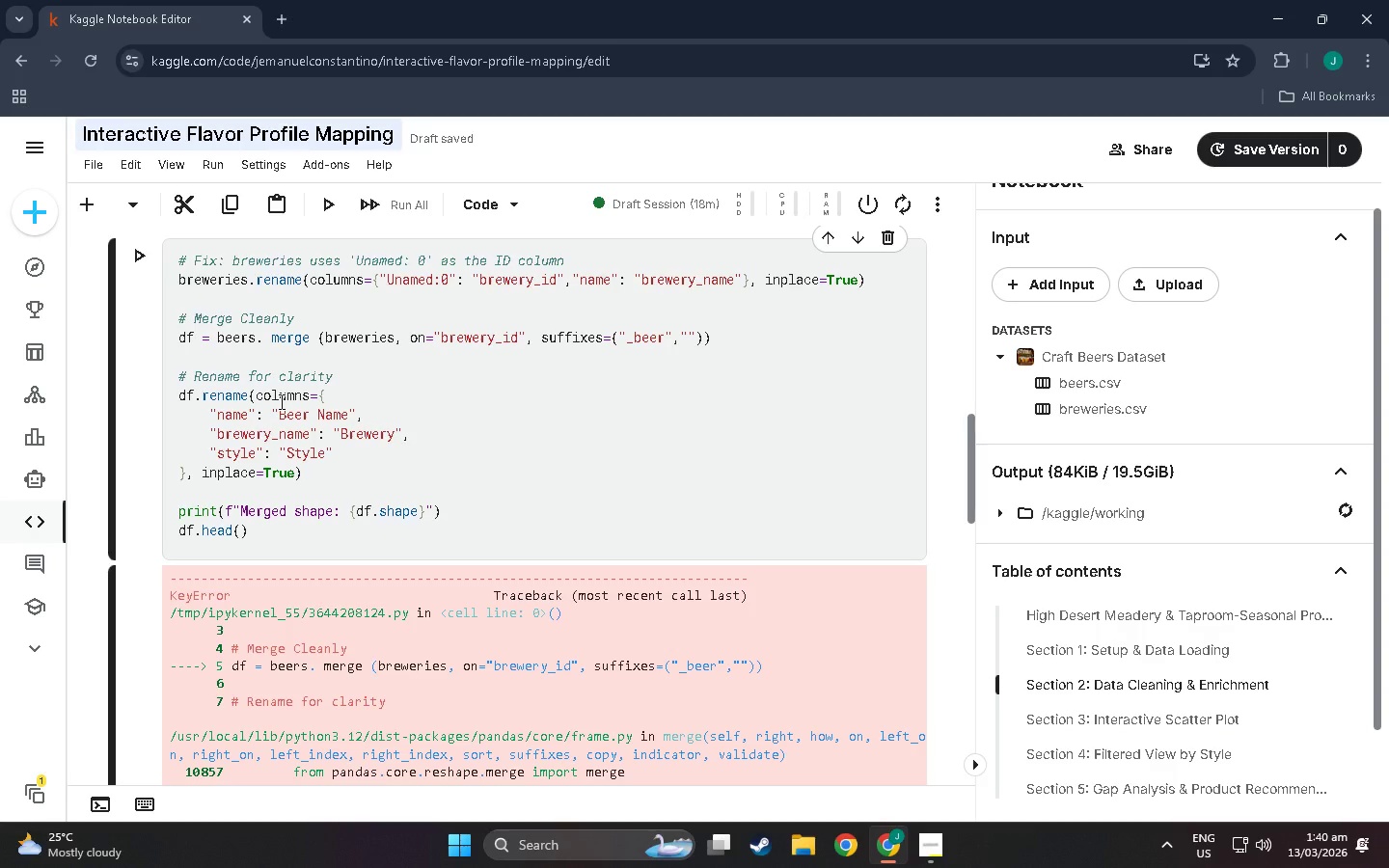 
wait(33.23)
 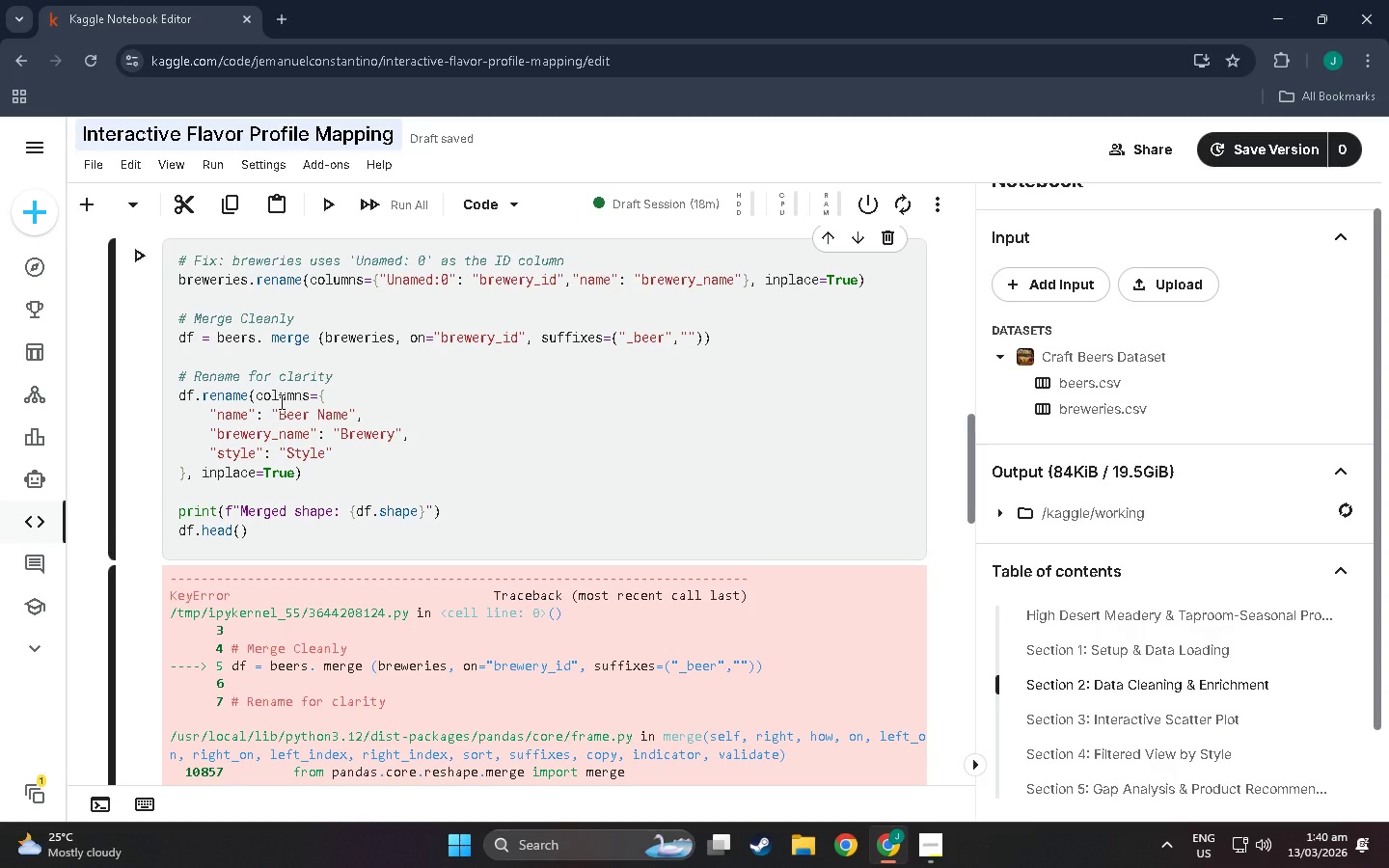 
scroll: coordinate [259, 418], scroll_direction: up, amount: 3.0
 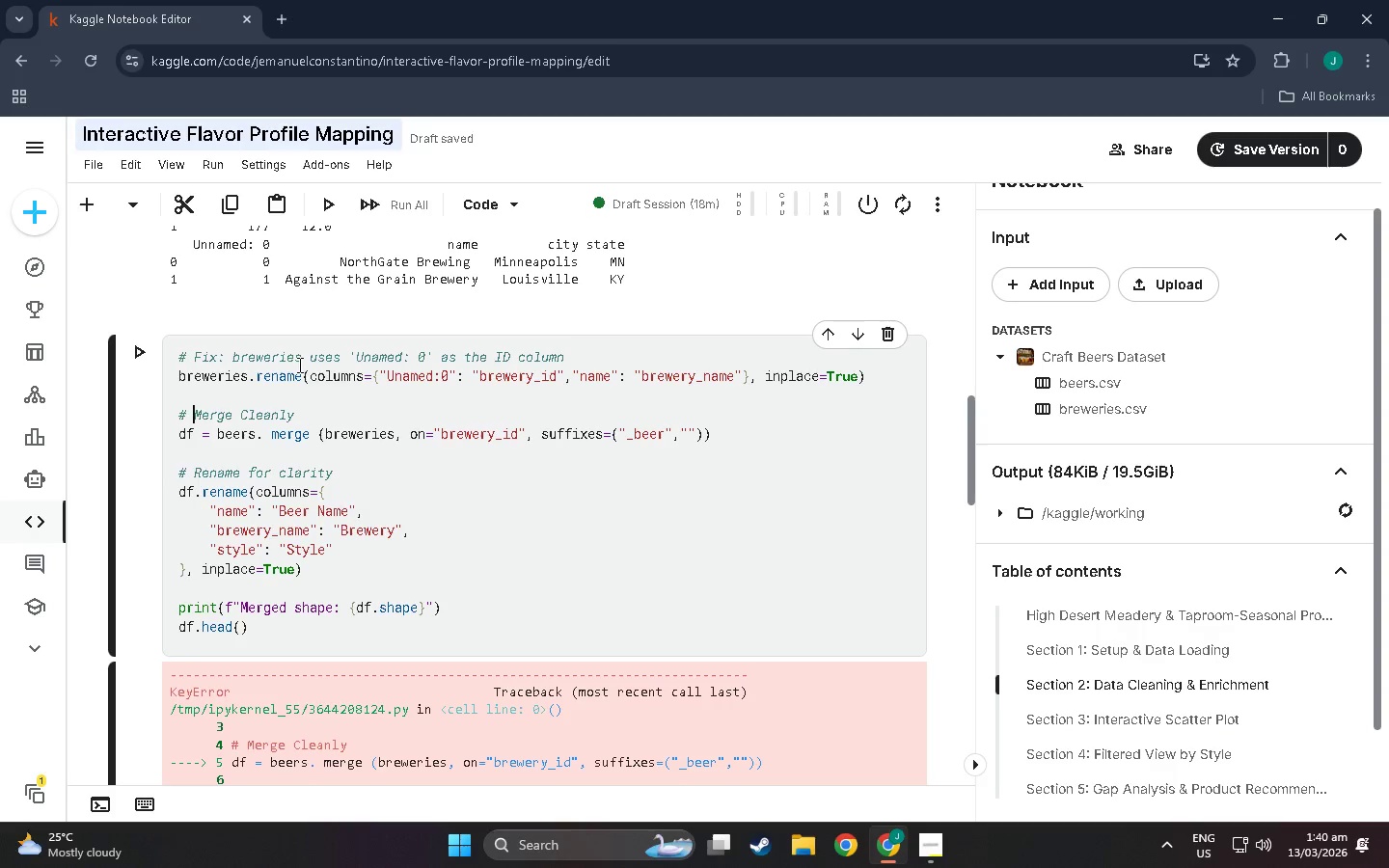 
wait(10.85)
 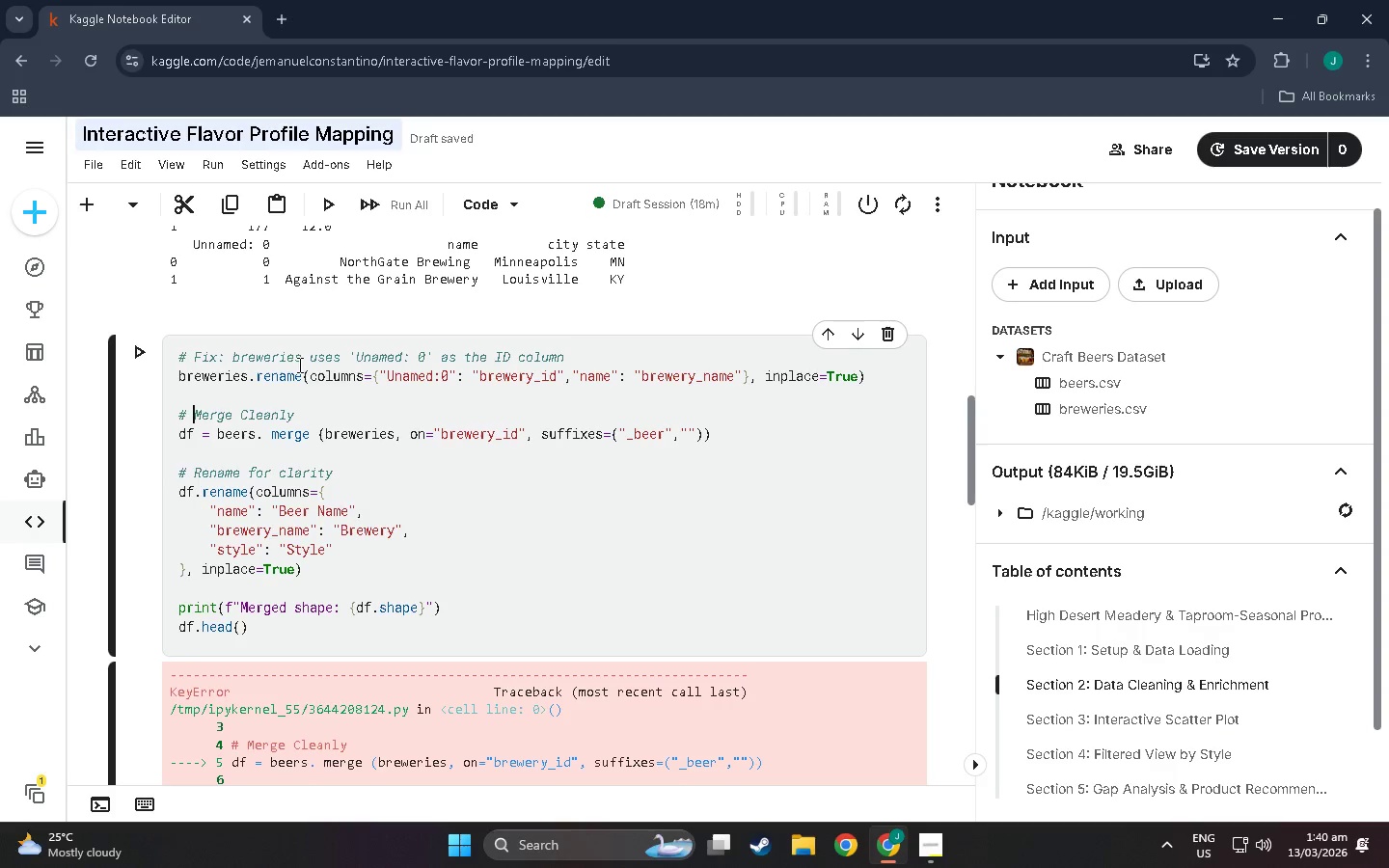 
left_click([368, 357])
 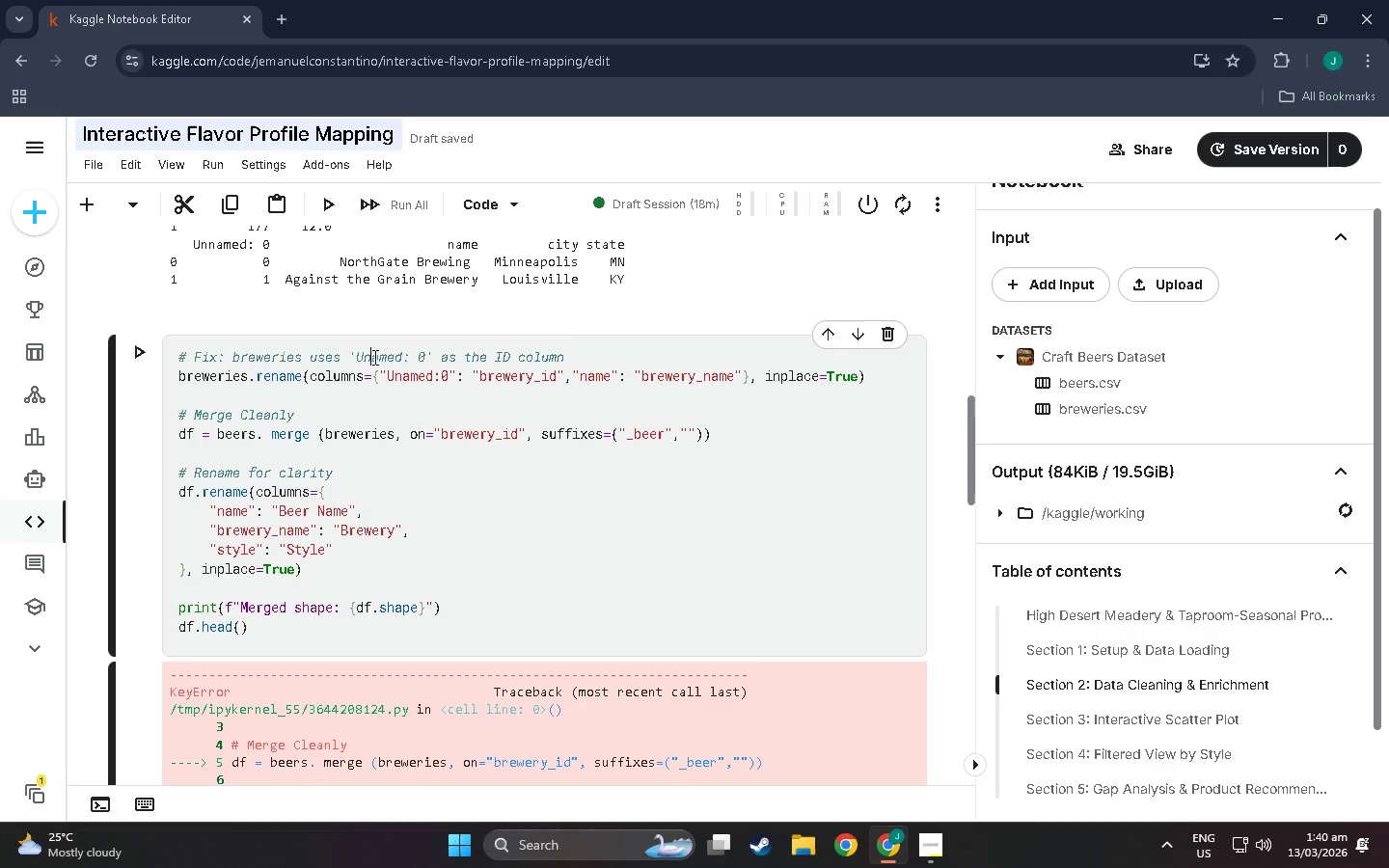 
key(N)
 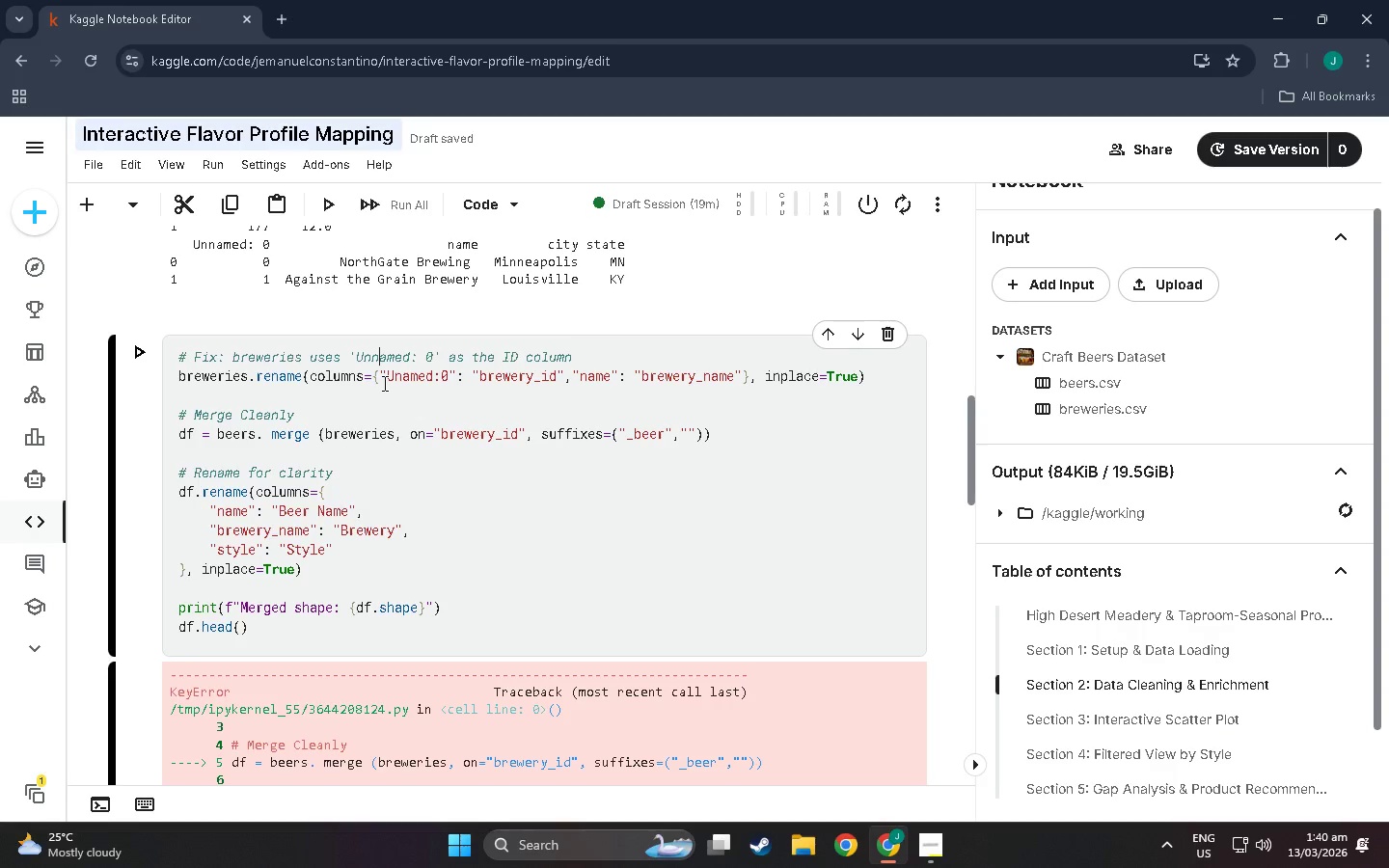 
wait(18.73)
 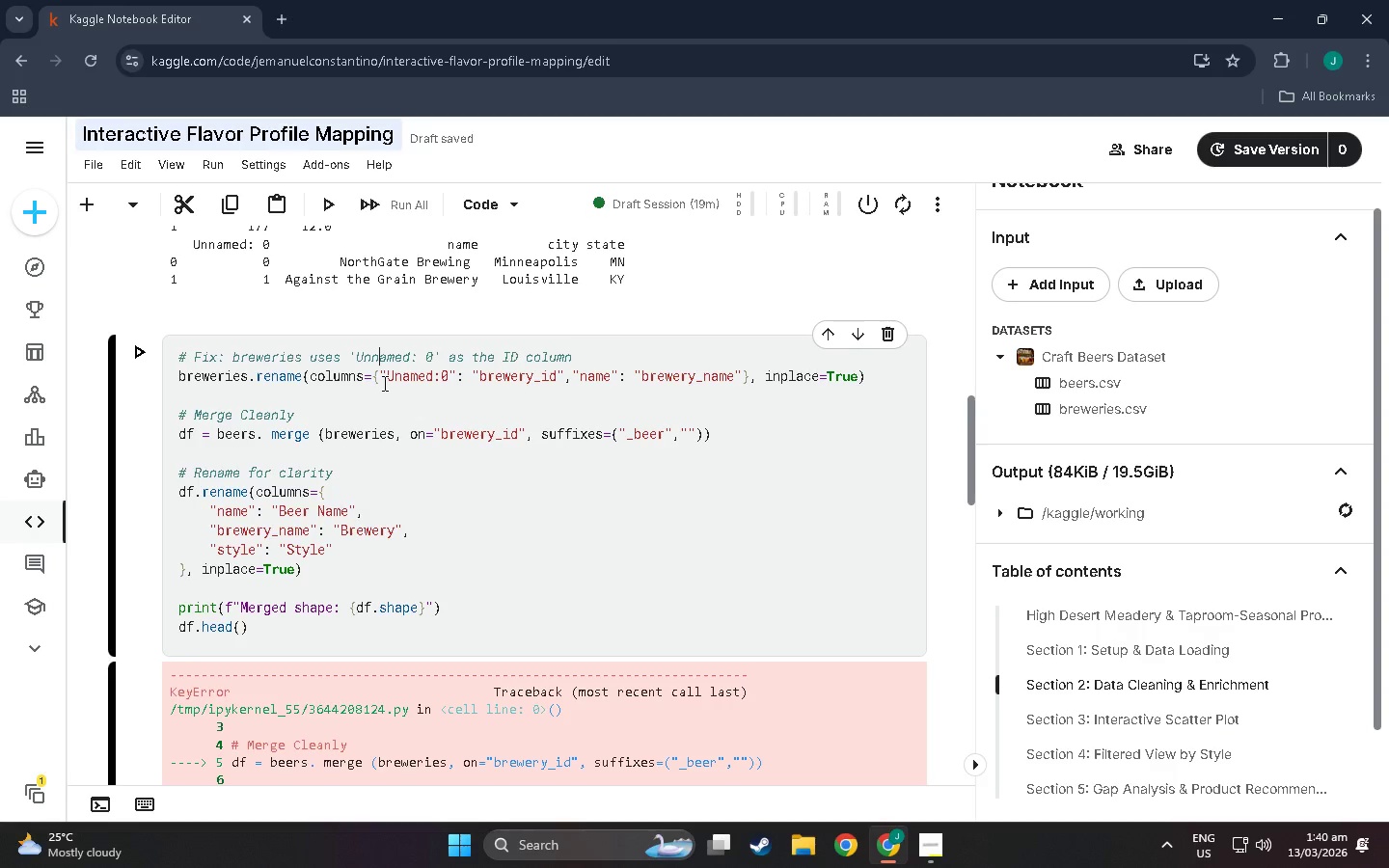 
left_click([404, 377])
 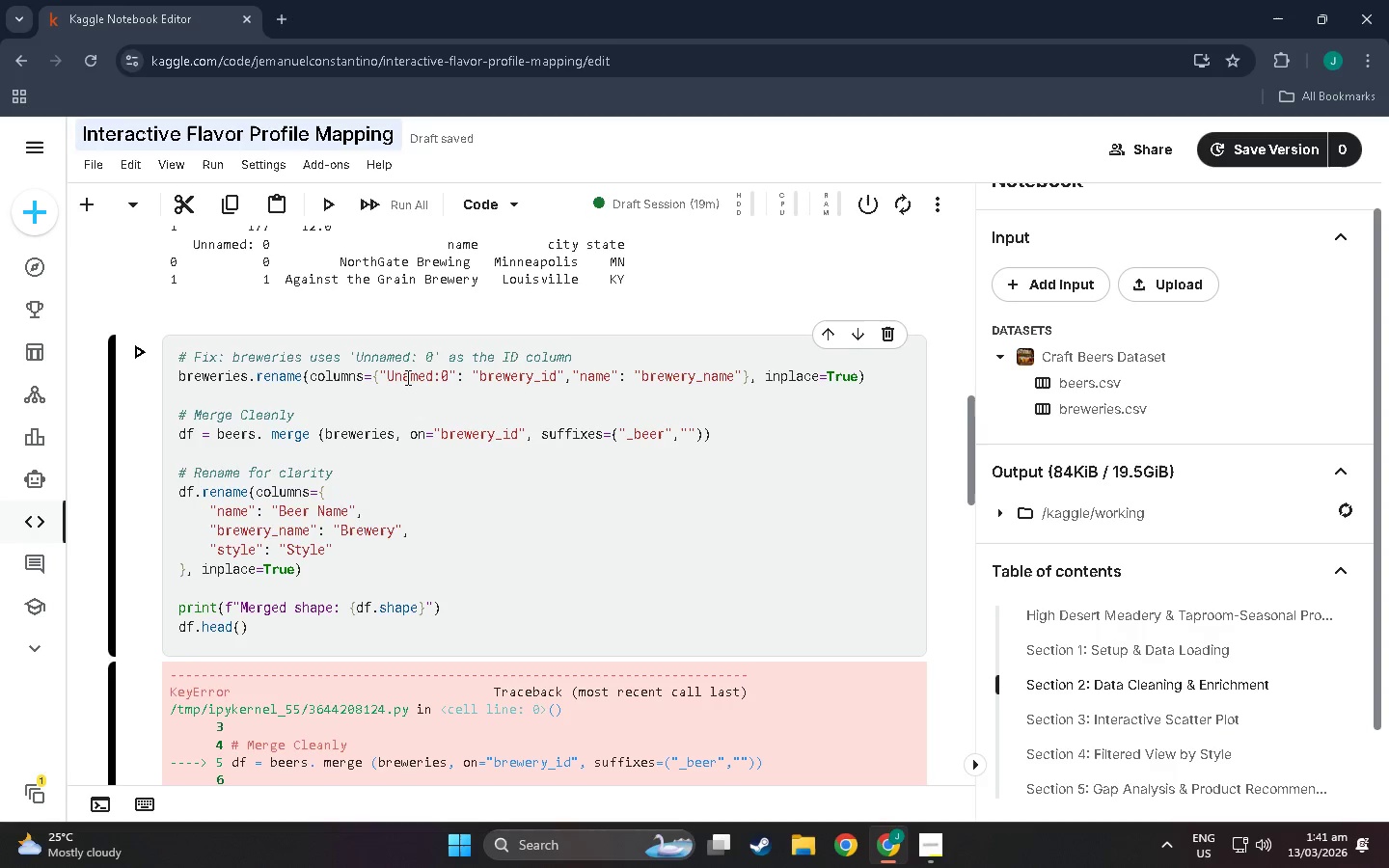 
key(N)
 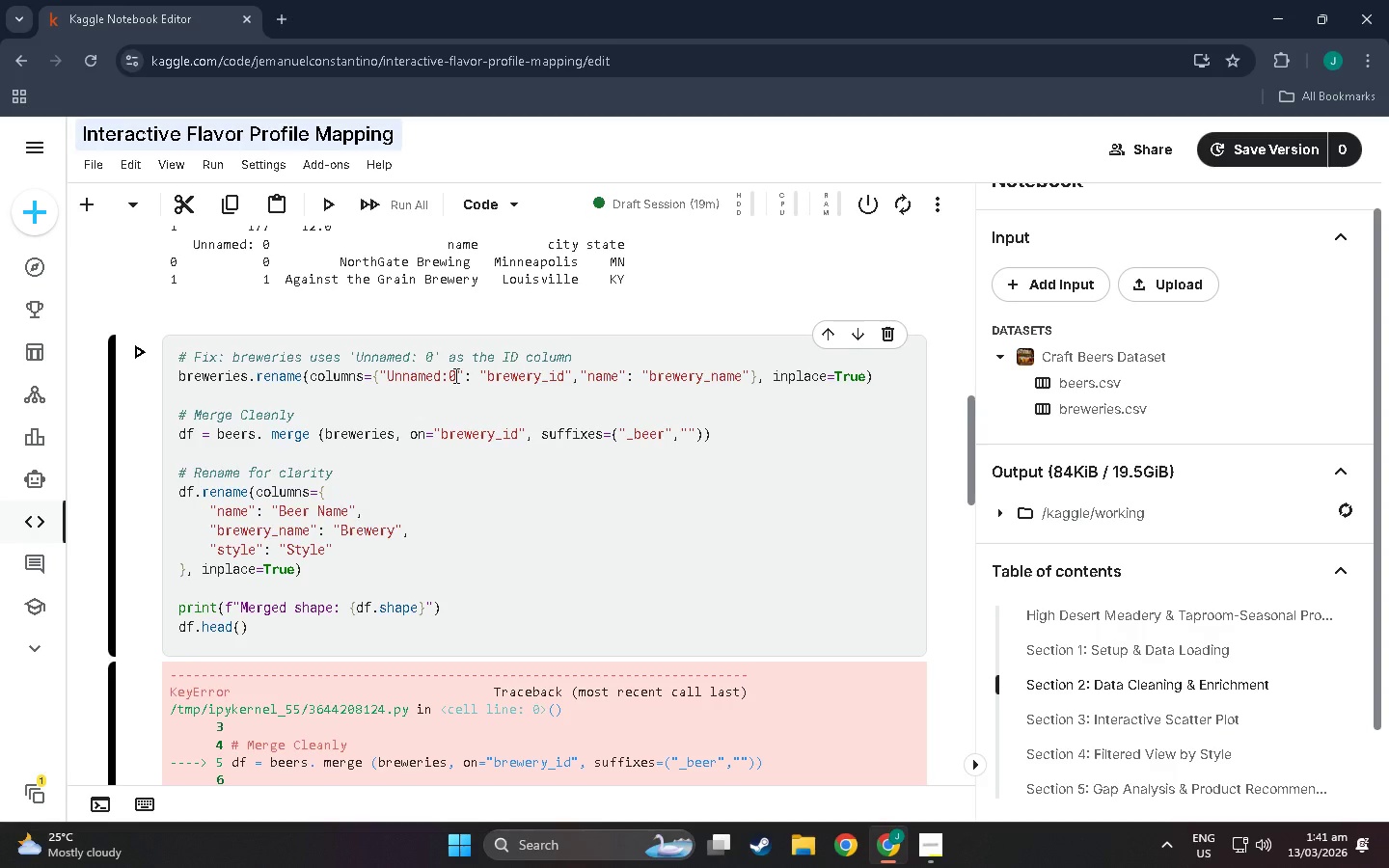 
double_click([446, 372])
 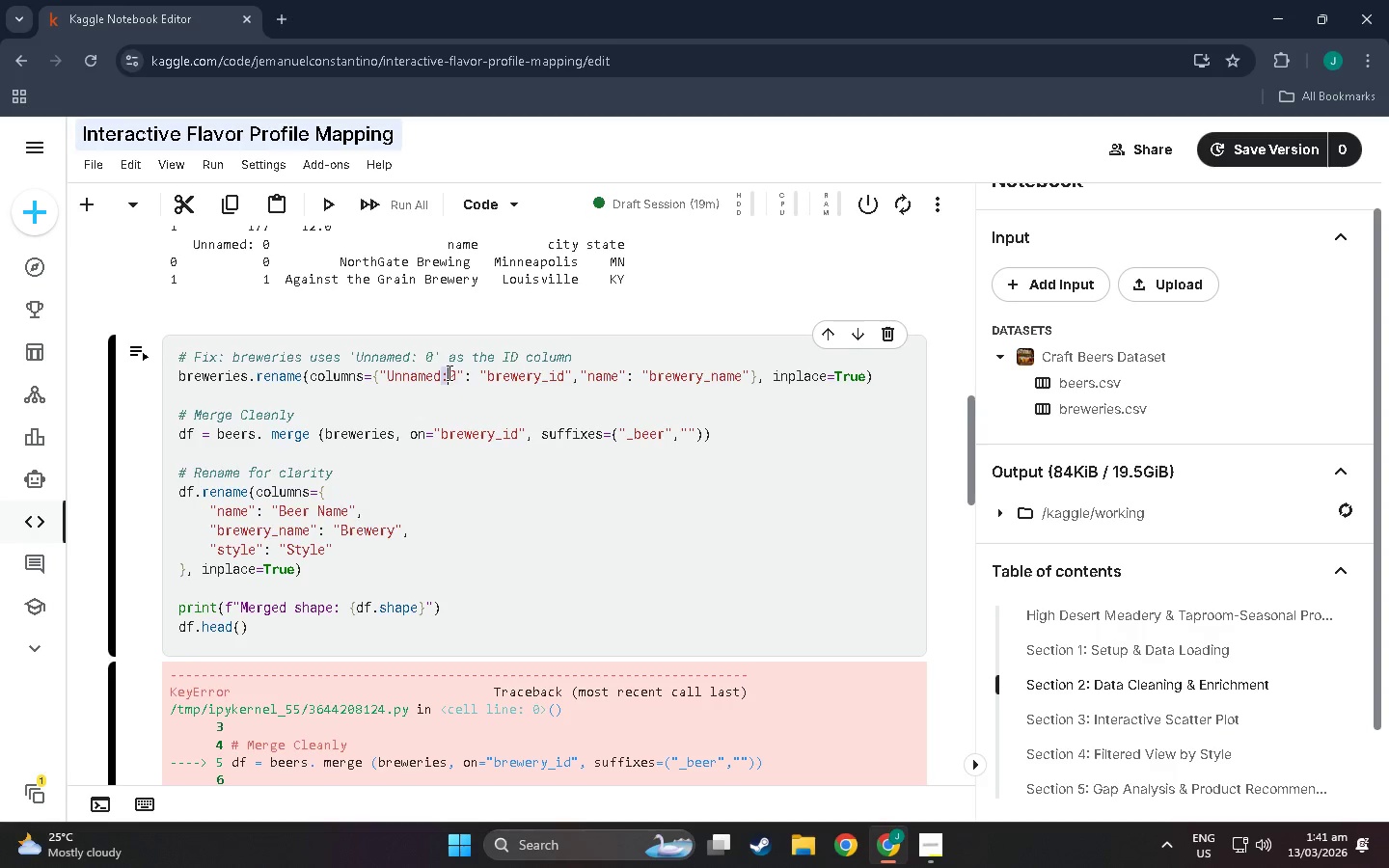 
triple_click([448, 372])
 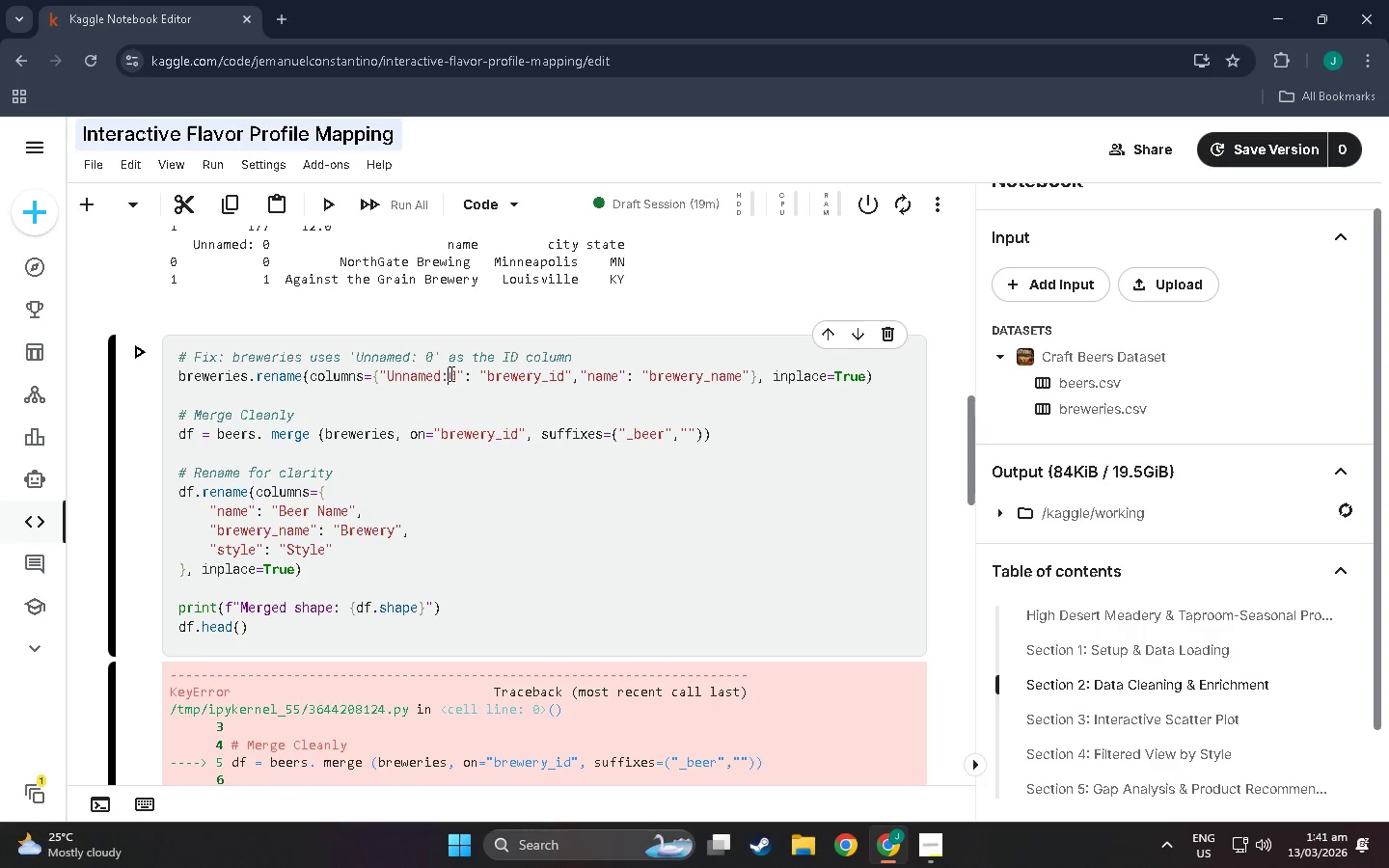 
key(Space)
 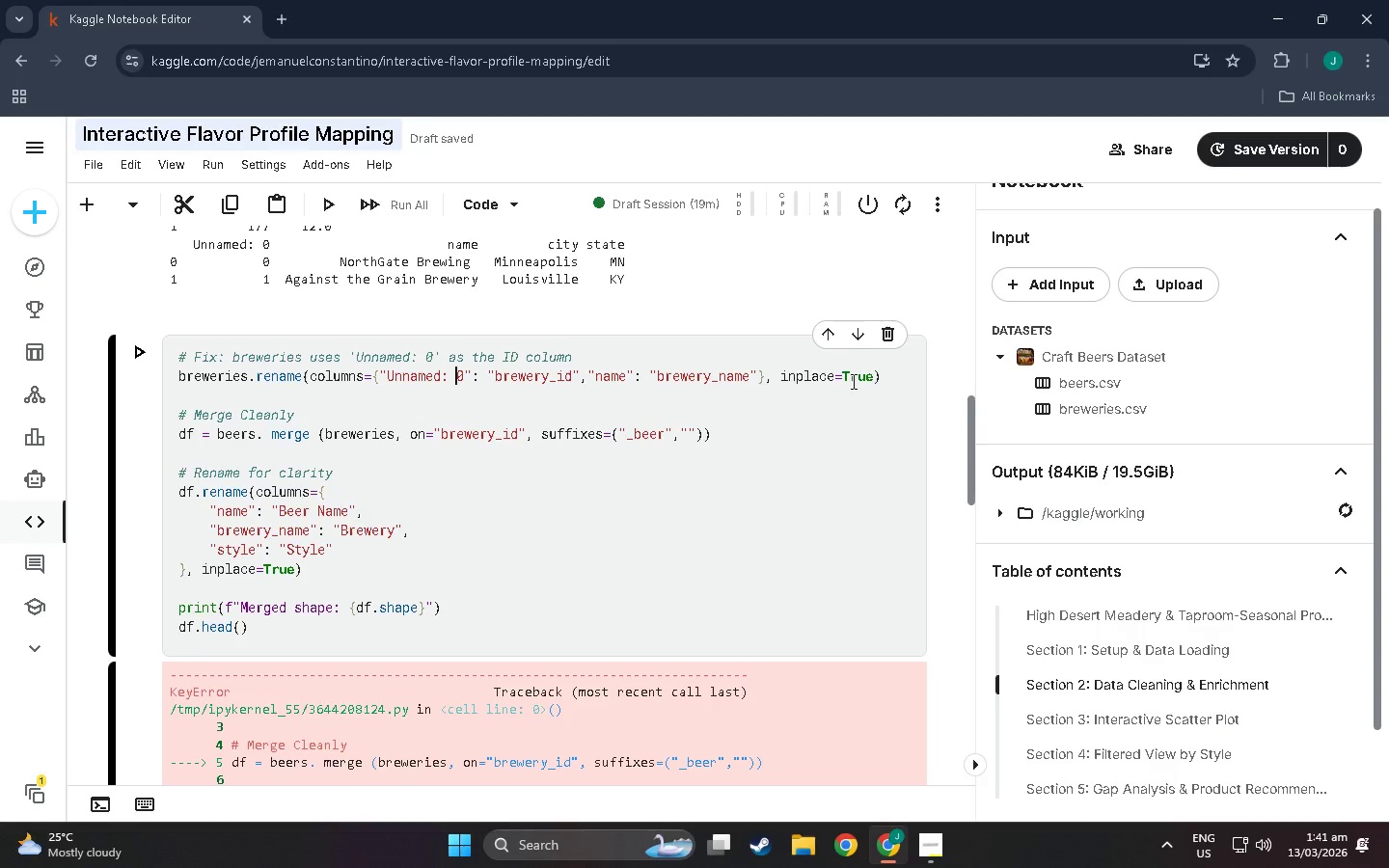 
wait(24.45)
 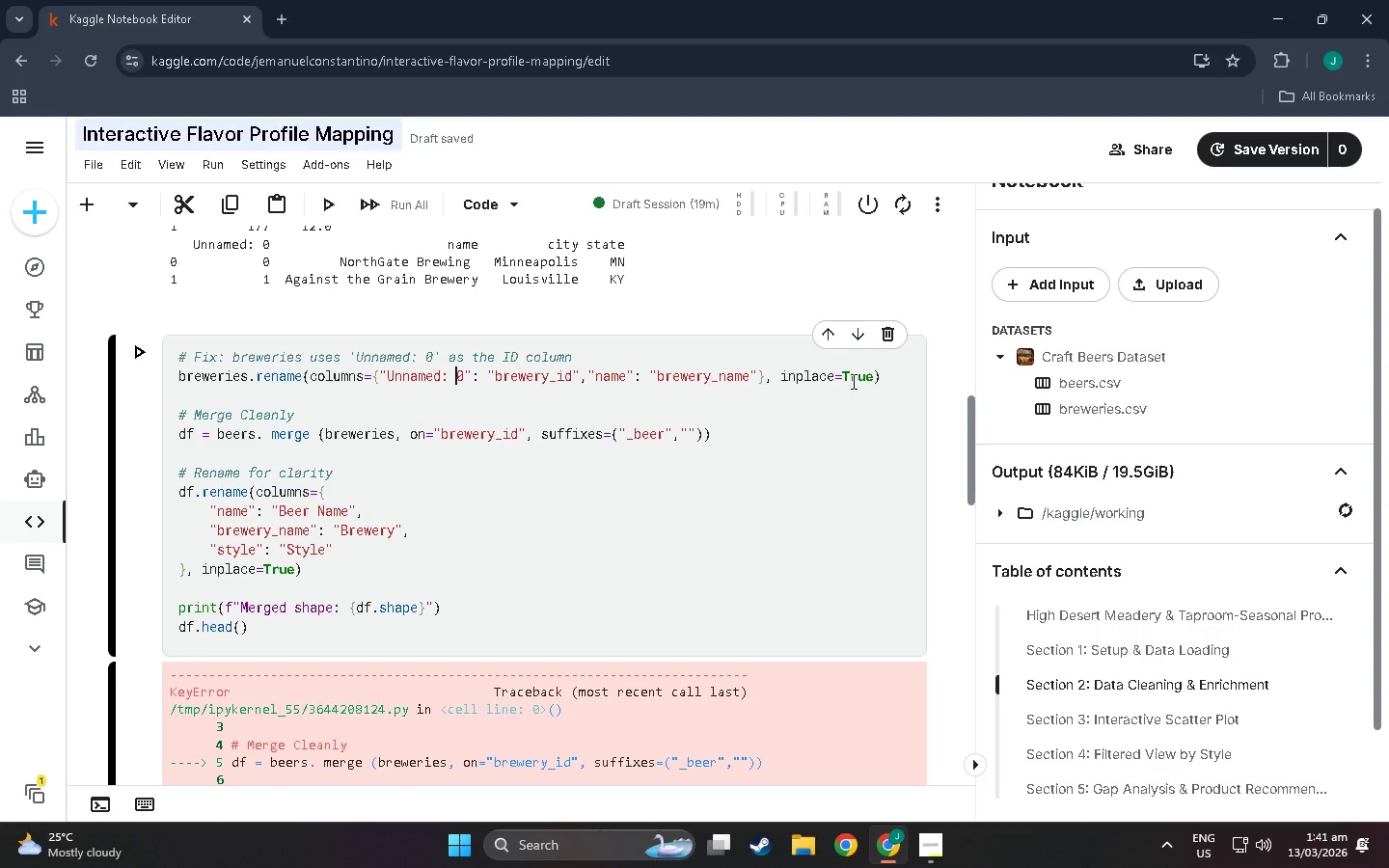 
key(Shift+Enter)
 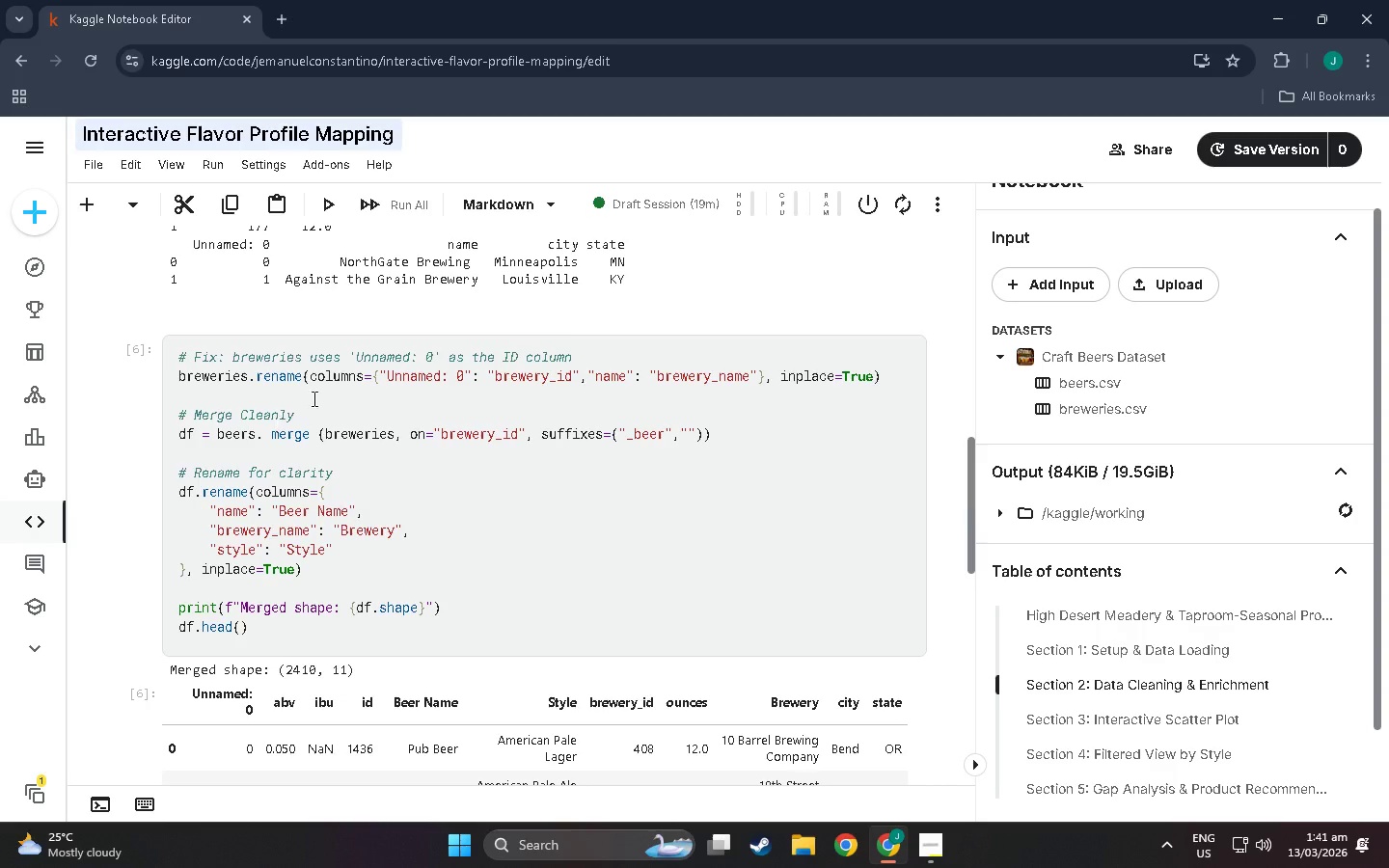 
scroll: coordinate [334, 430], scroll_direction: down, amount: 14.0
 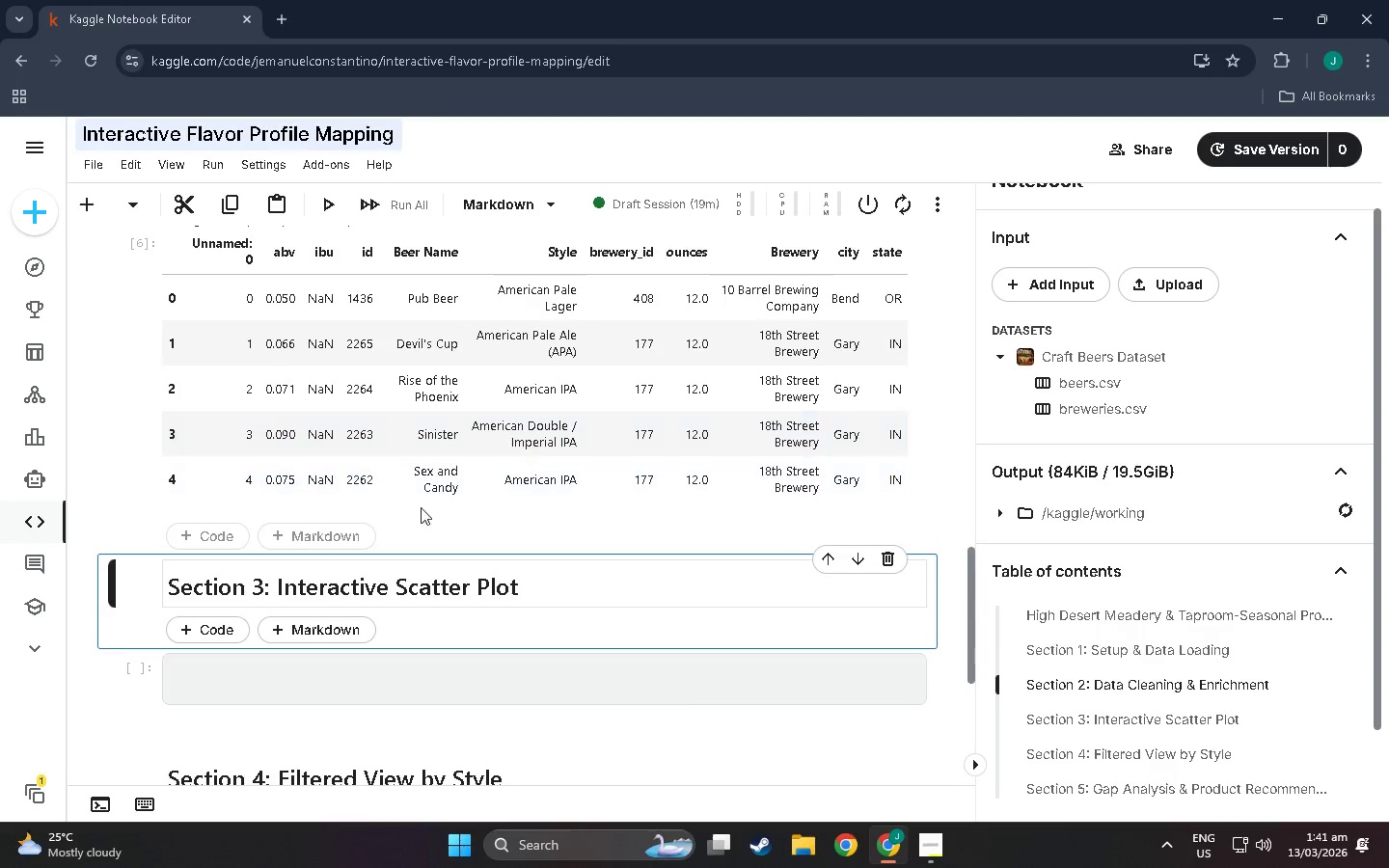 
scroll: coordinate [422, 382], scroll_direction: up, amount: 2.0
 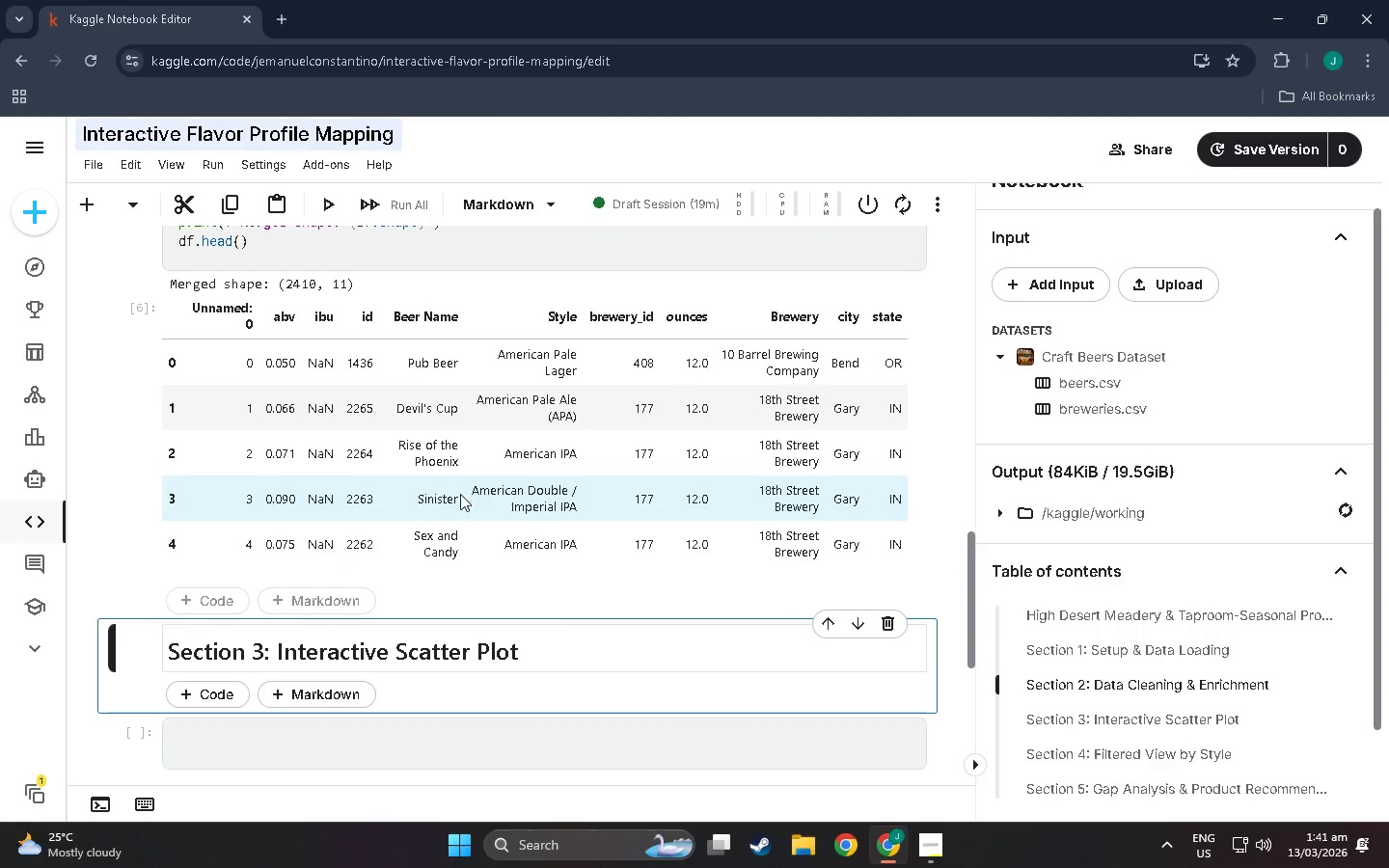 
scroll: coordinate [330, 511], scroll_direction: down, amount: 3.0
 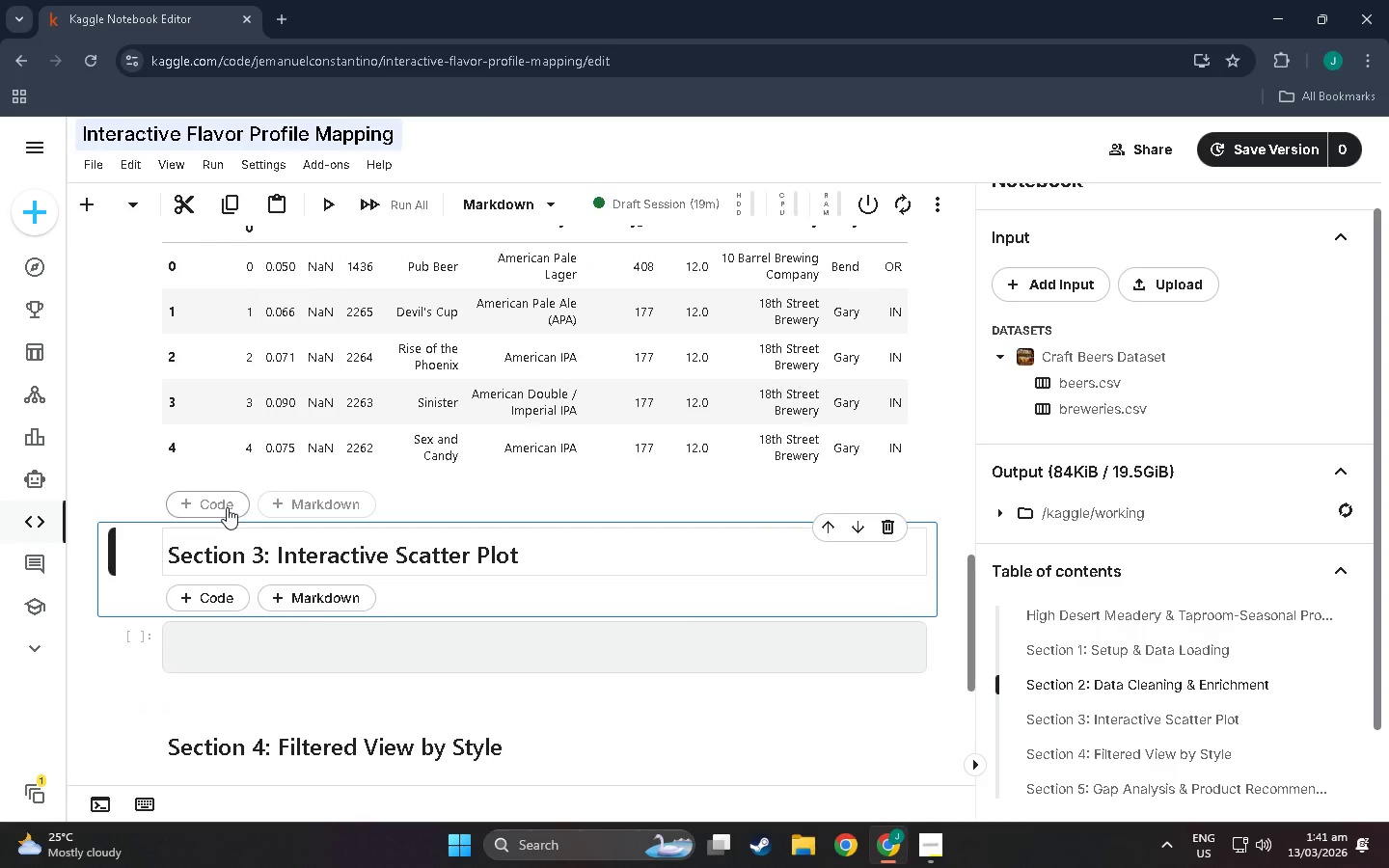 
left_click([227, 507])
 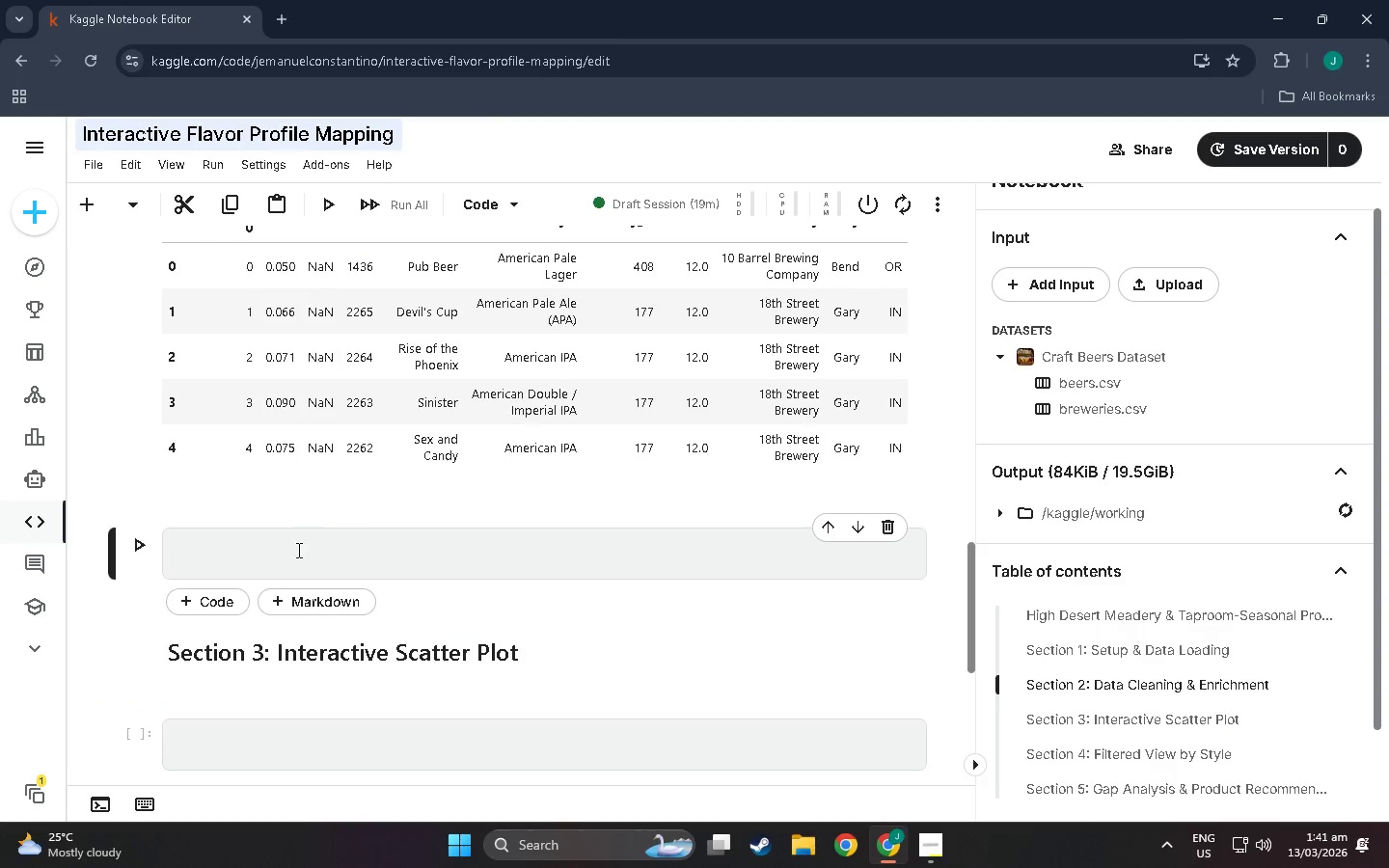 
left_click([297, 550])
 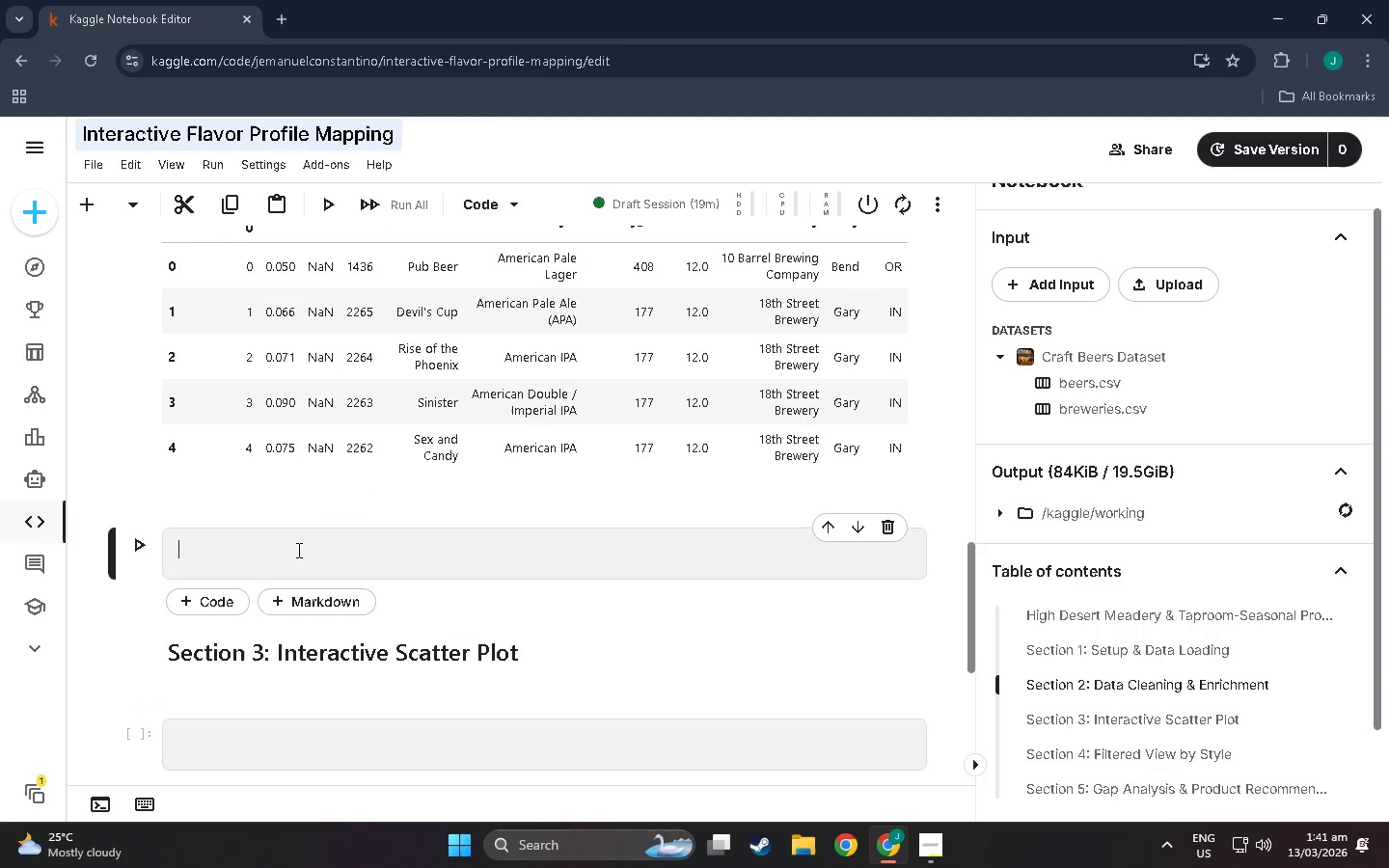 
scroll: coordinate [297, 550], scroll_direction: down, amount: 1.0
 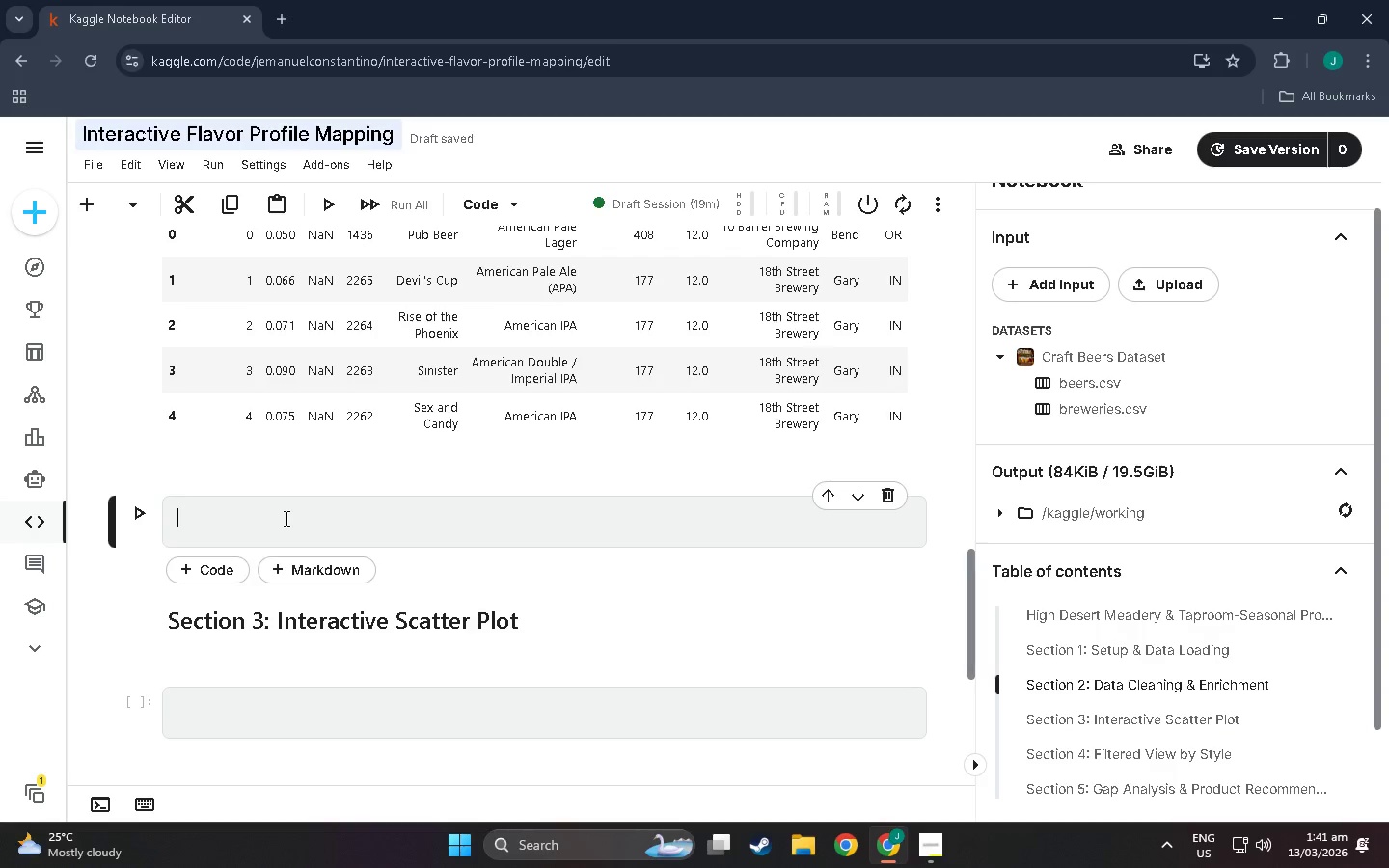 
left_click([285, 517])
 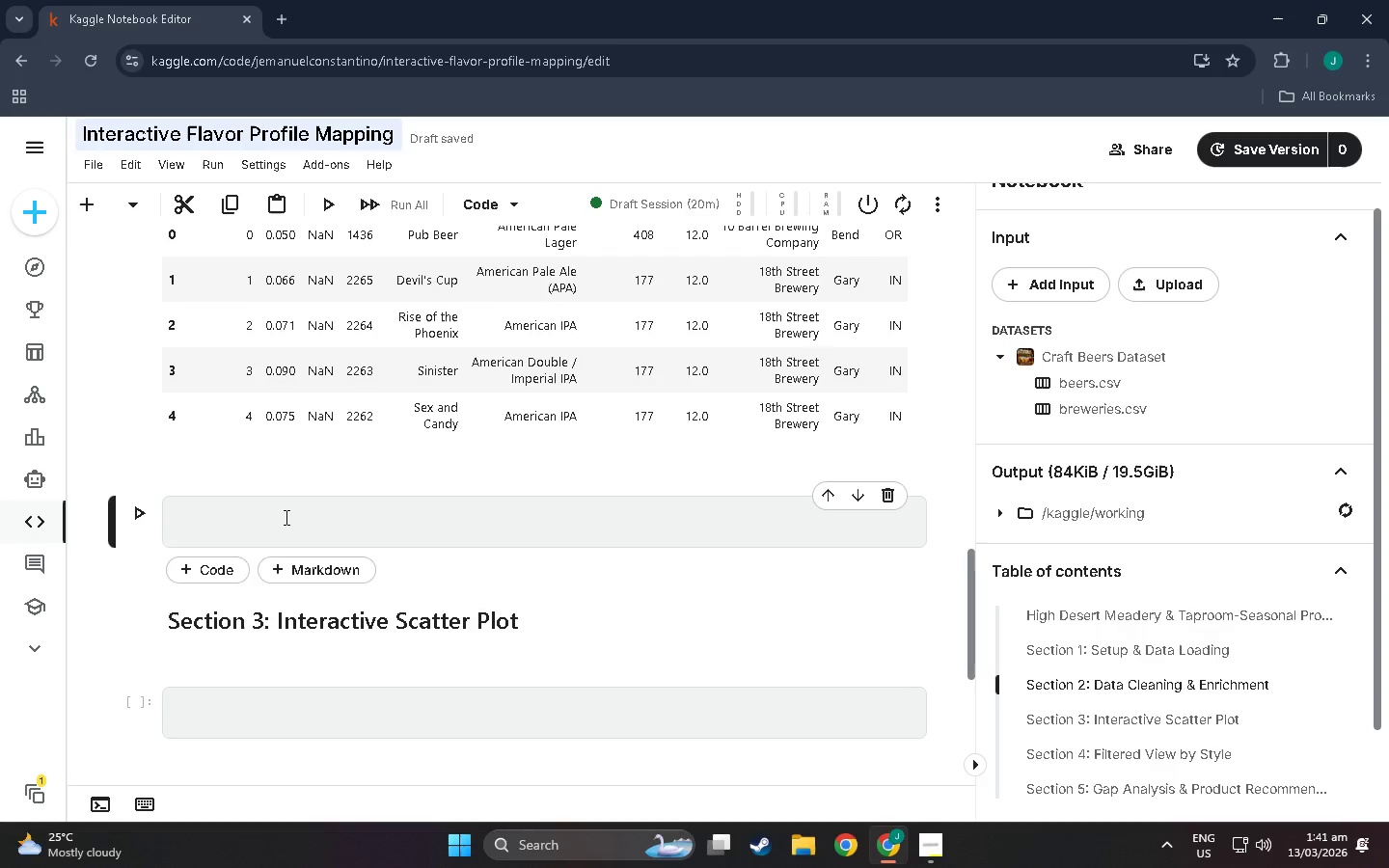 
hold_key(key=ShiftLeft, duration=1.5)
 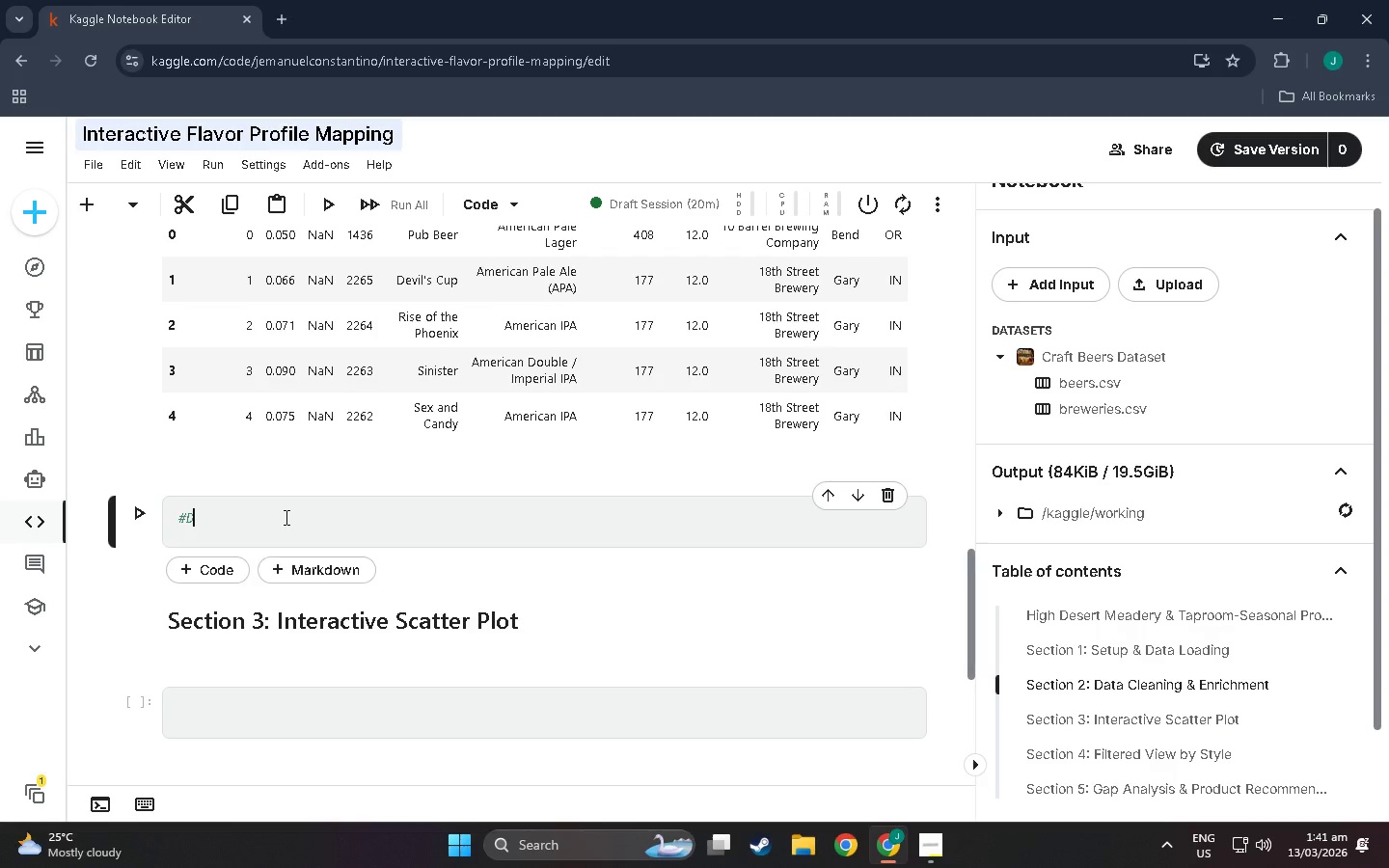 
type(#Dr)
key(Backspace)
key(Backspace)
type( Drop R)
key(Backspace)
type(rows missing ABV or IBU)
 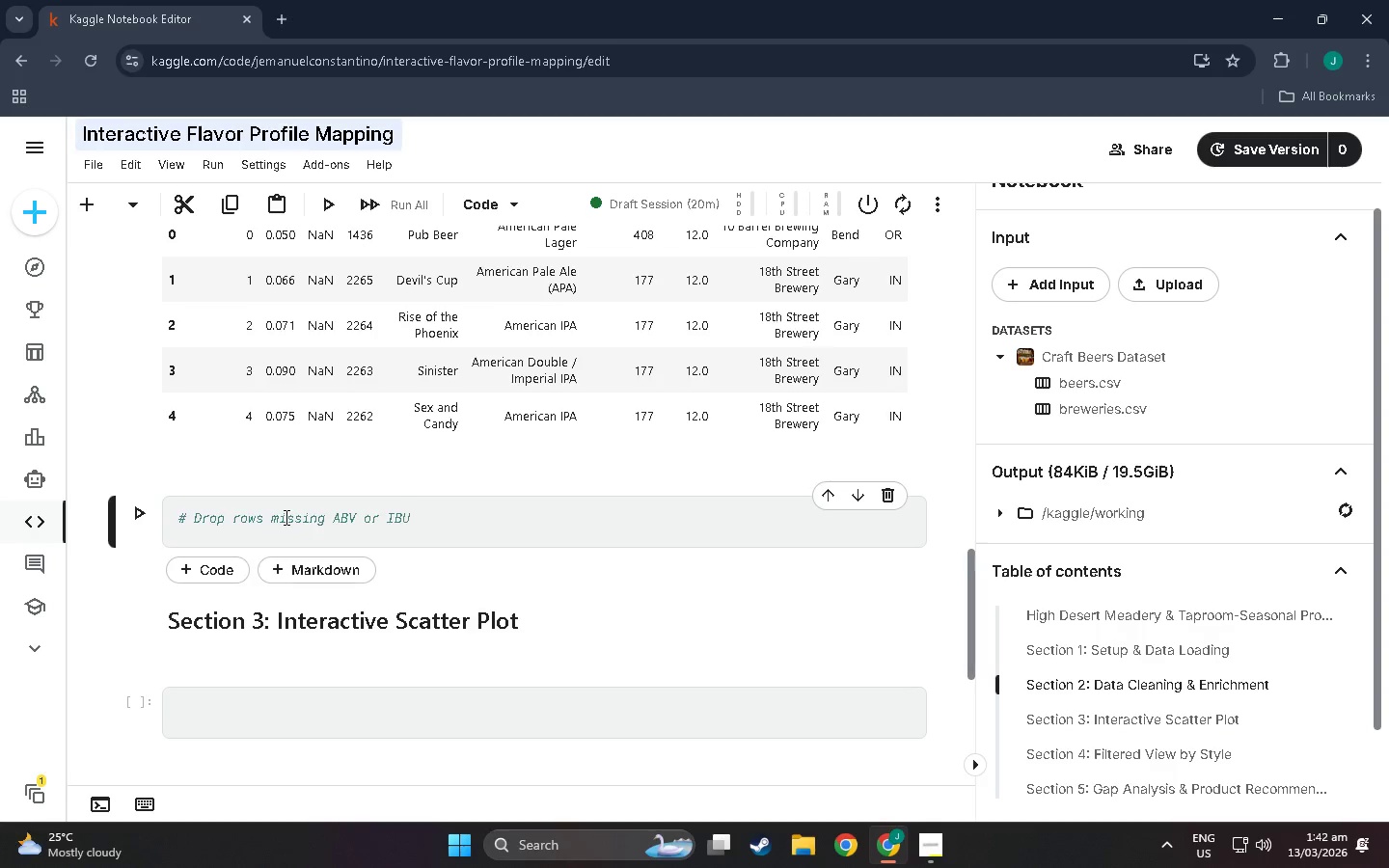 
key(Enter)
 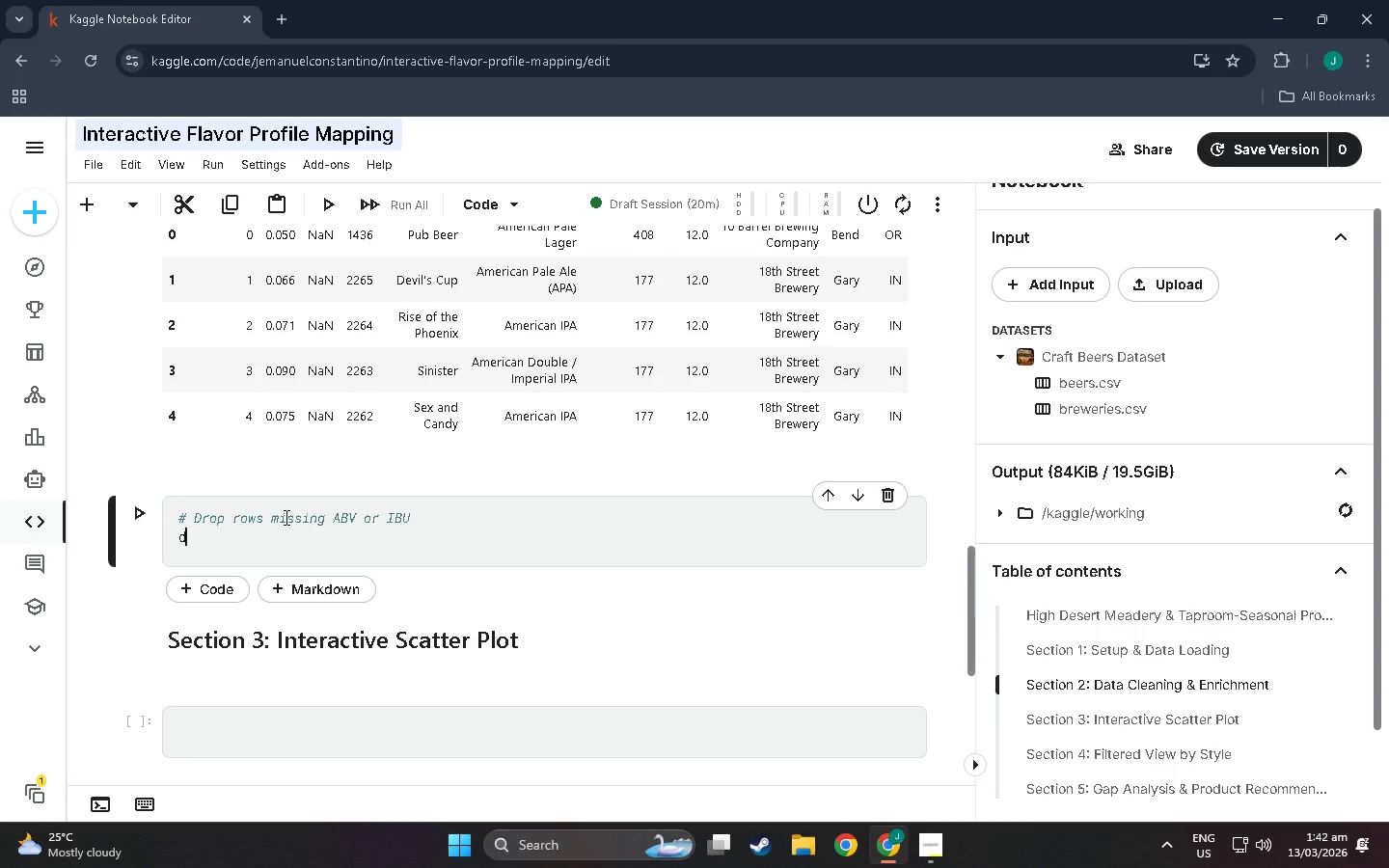 
type(df_clean +)
key(Backspace)
type(= df.dropna(subset={)
key(Backspace)
type([)
 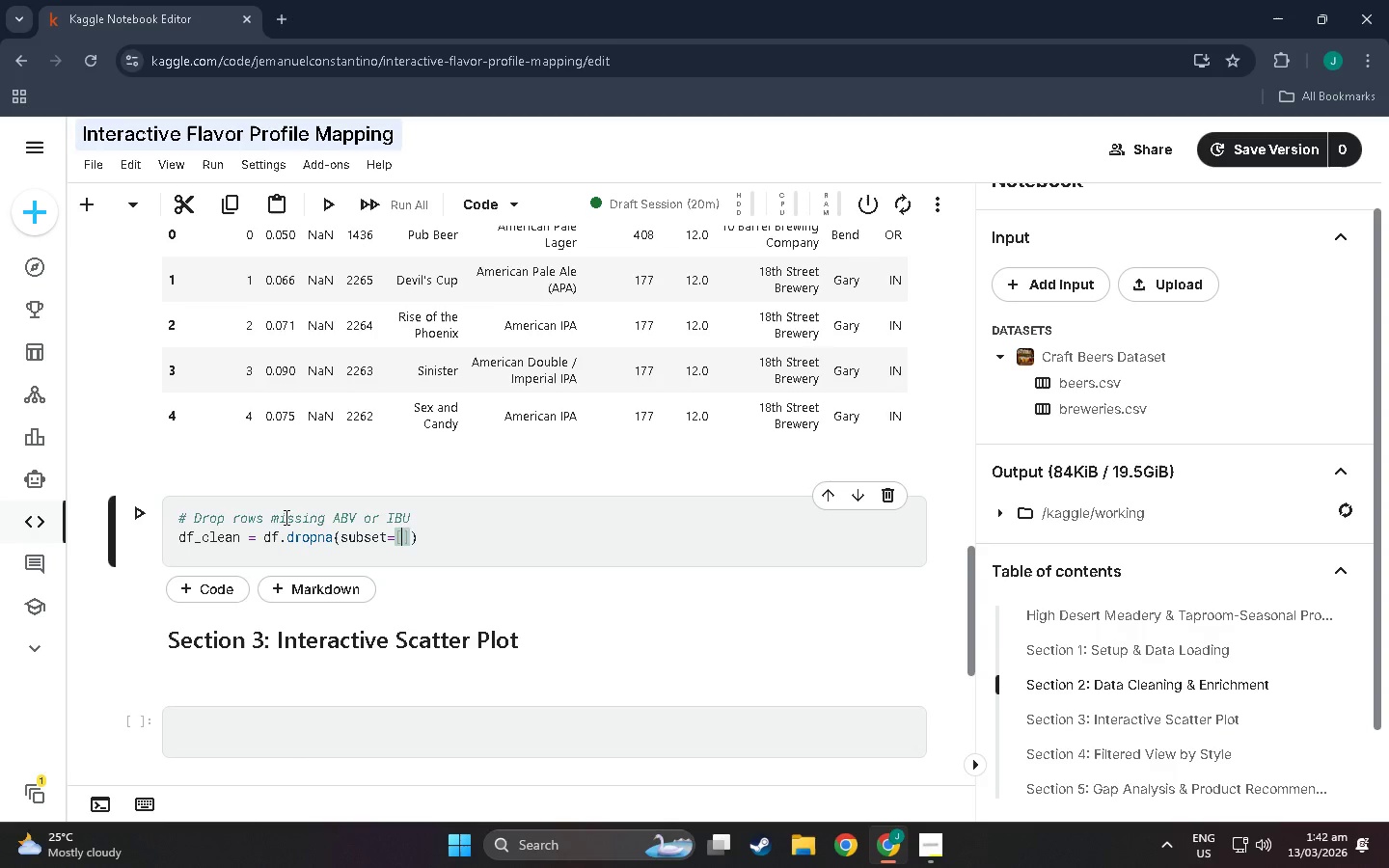 
type("abv,)
key(Backspace)
 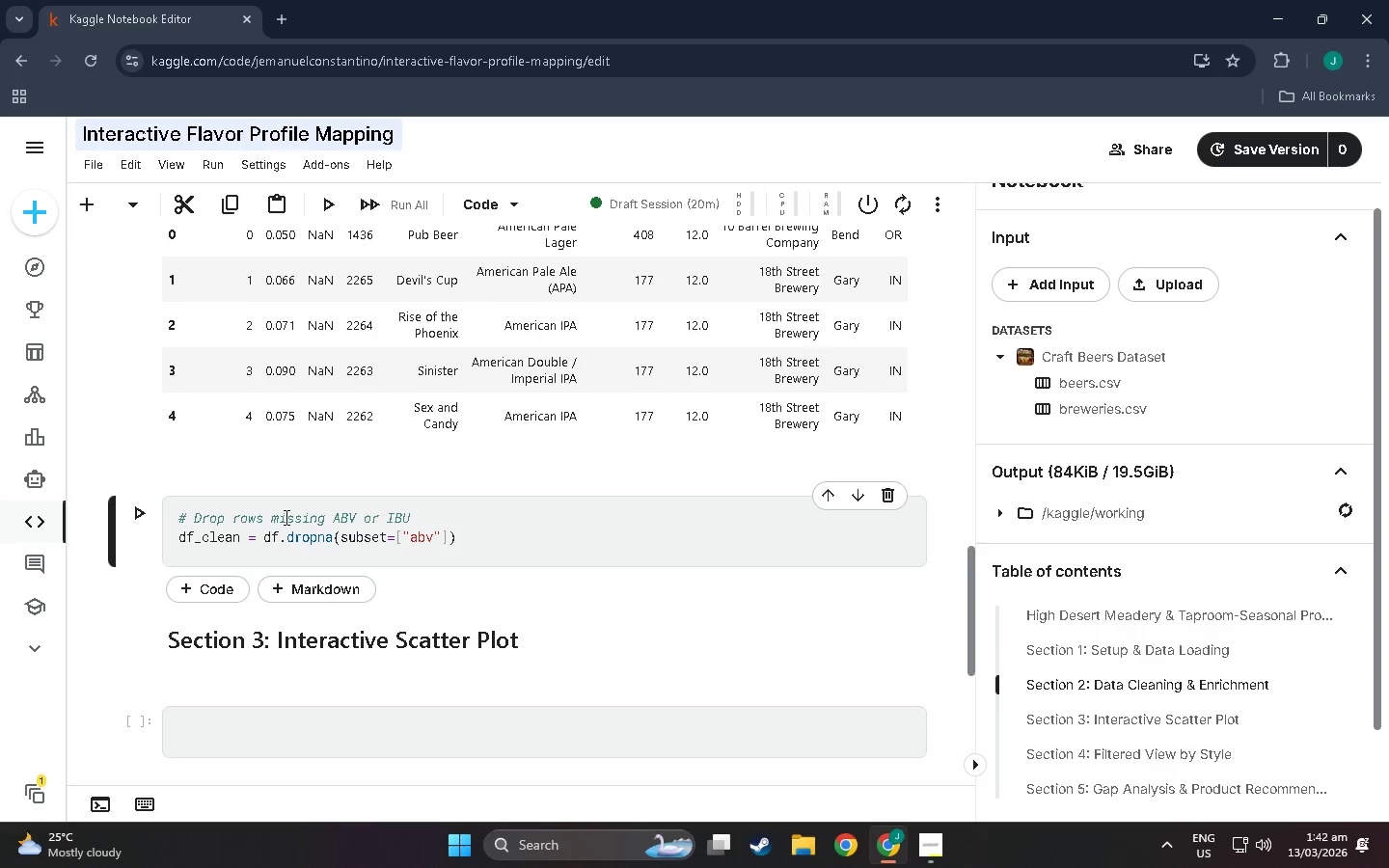 
key(ArrowRight)
 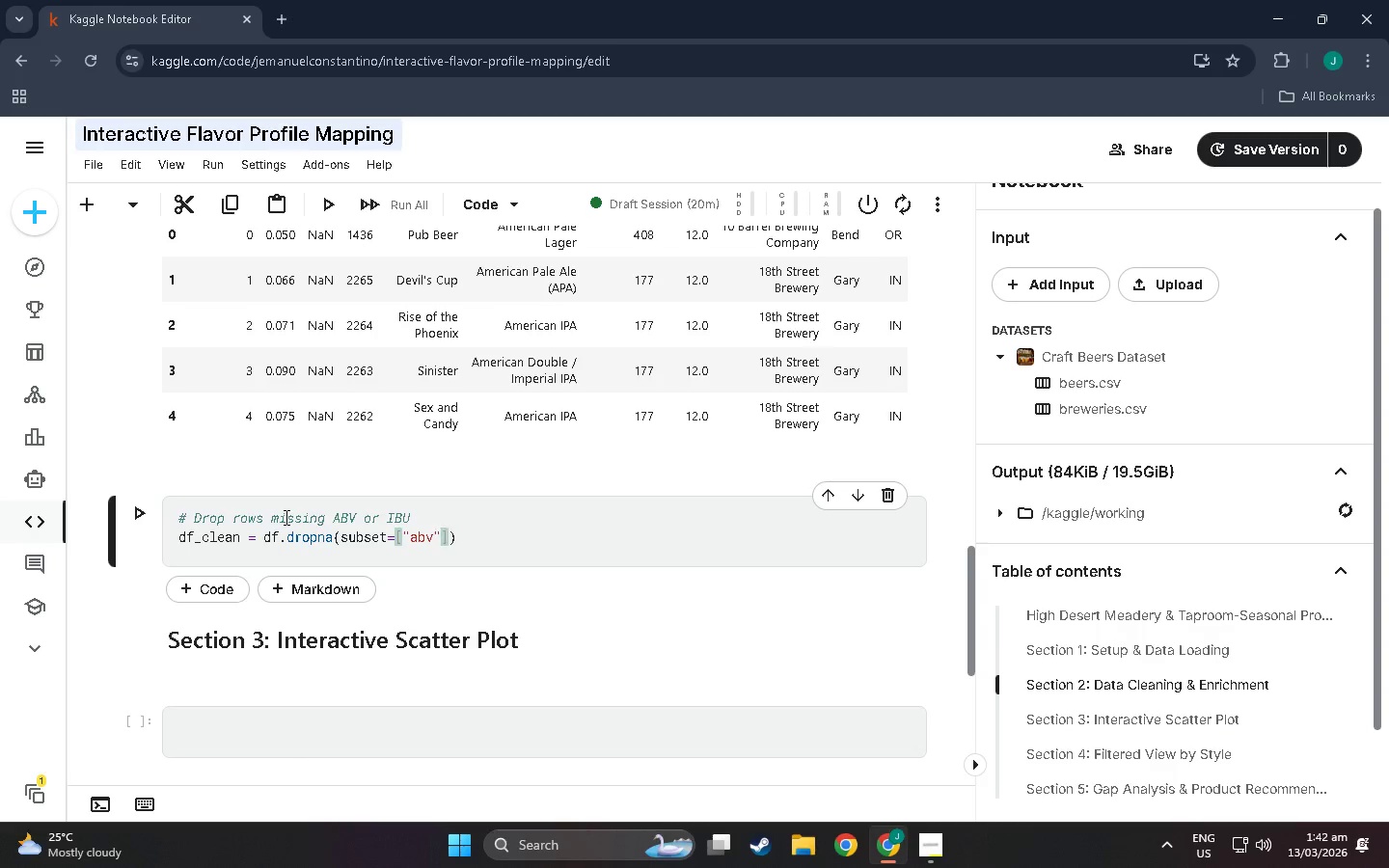 
type(, "ibu)
 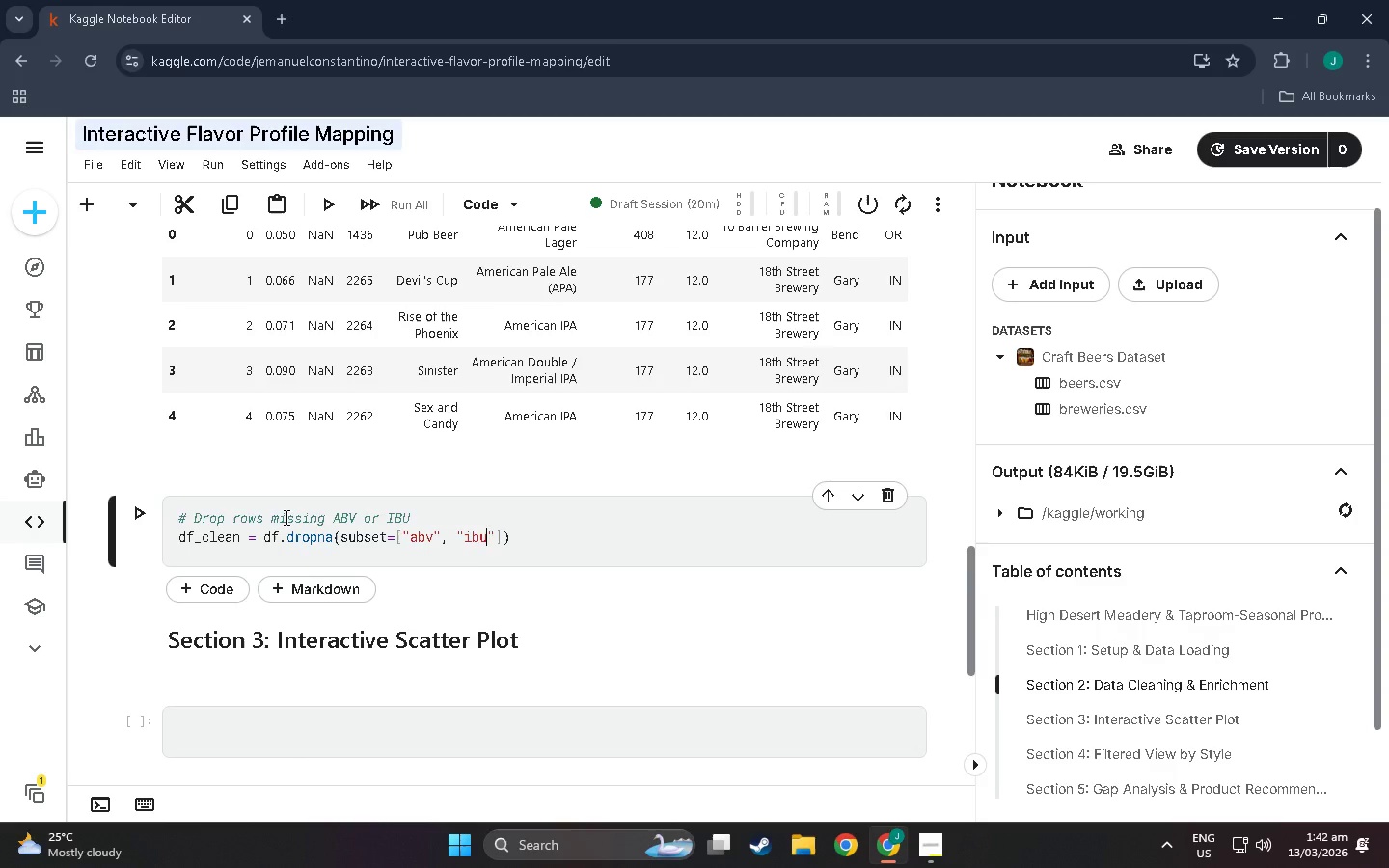 
key(ArrowRight)
 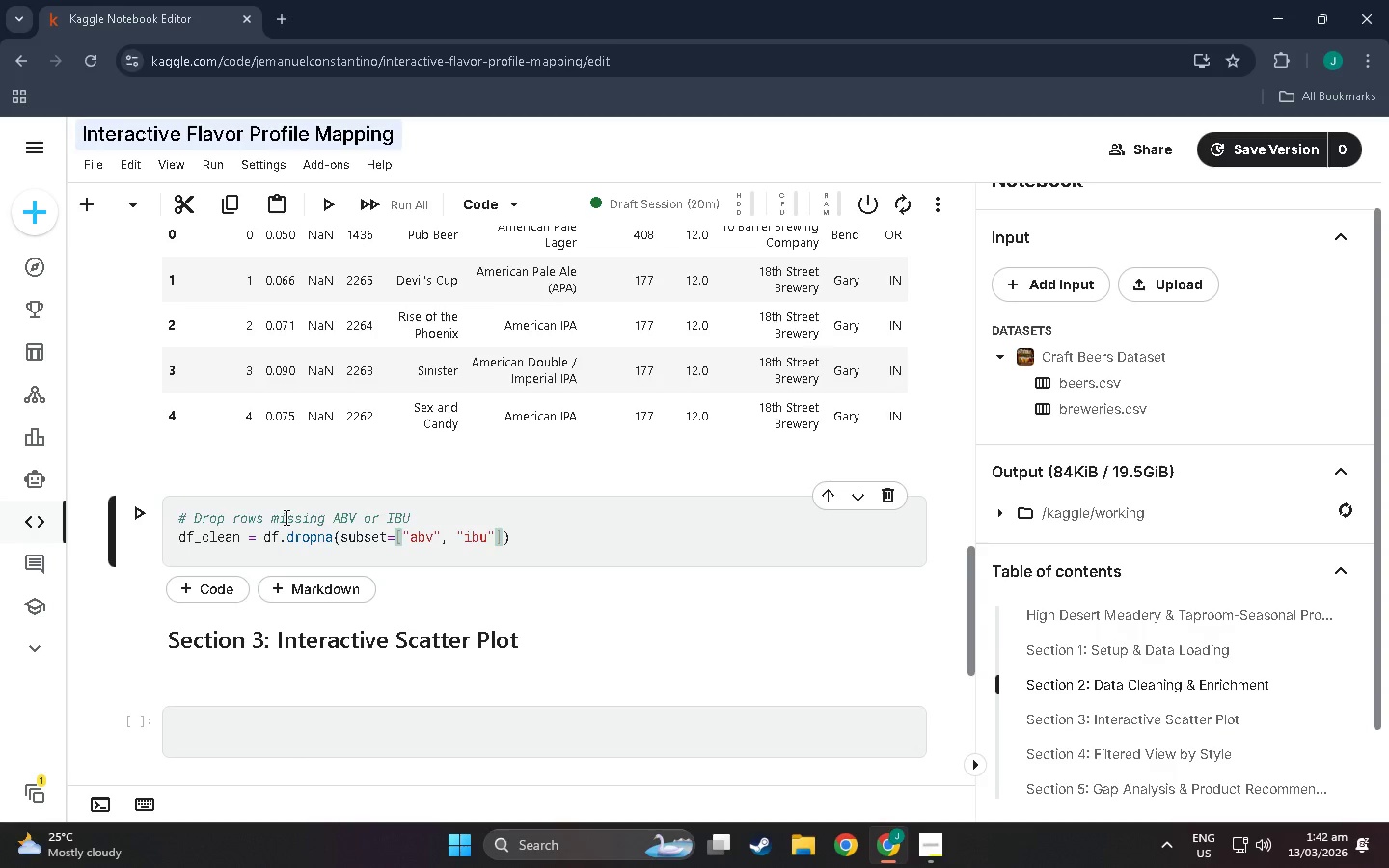 
key(ArrowRight)
 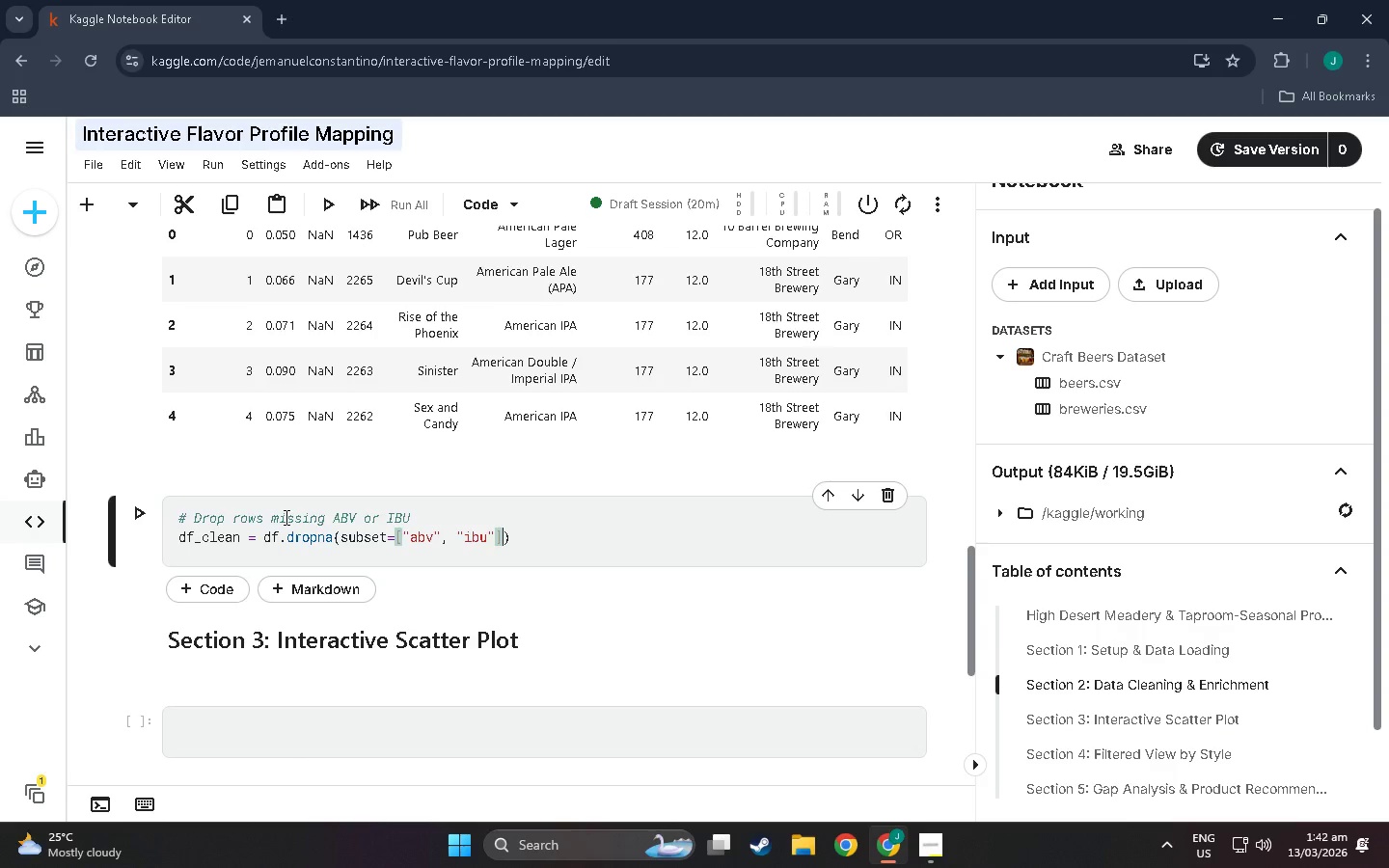 
key(ArrowRight)
 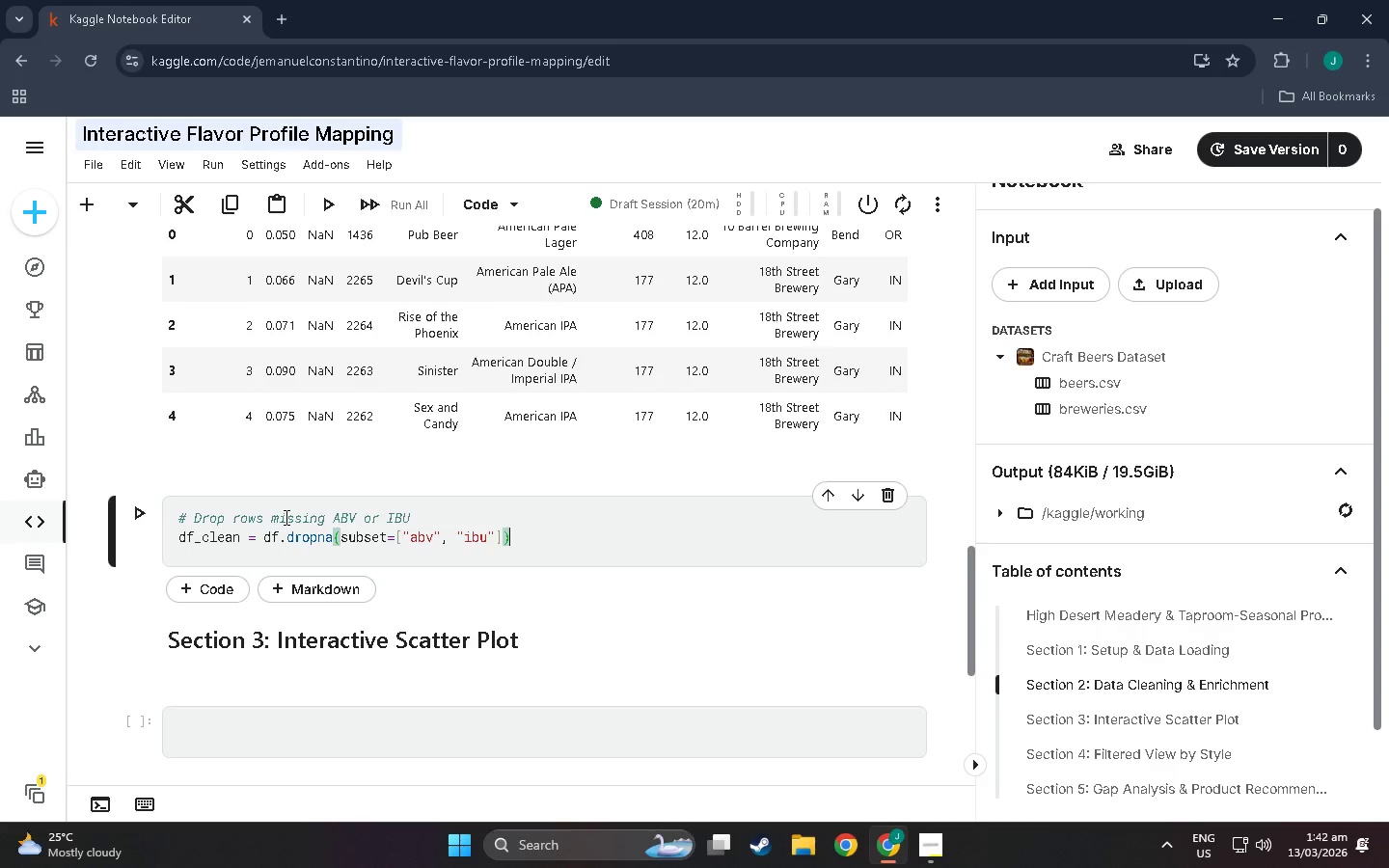 
type(,)
key(Backspace)
type(.copy())
 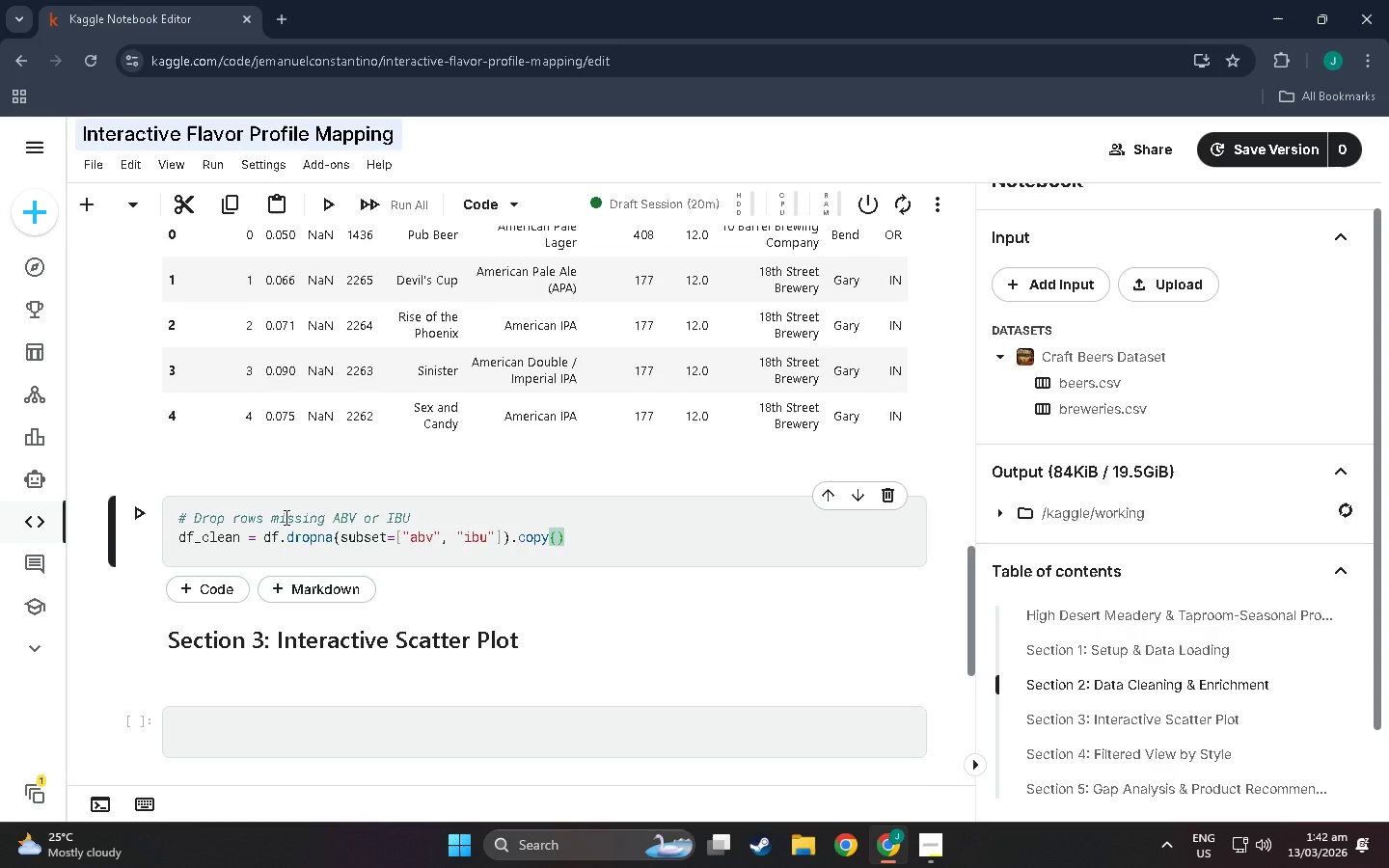 
key(Enter)
 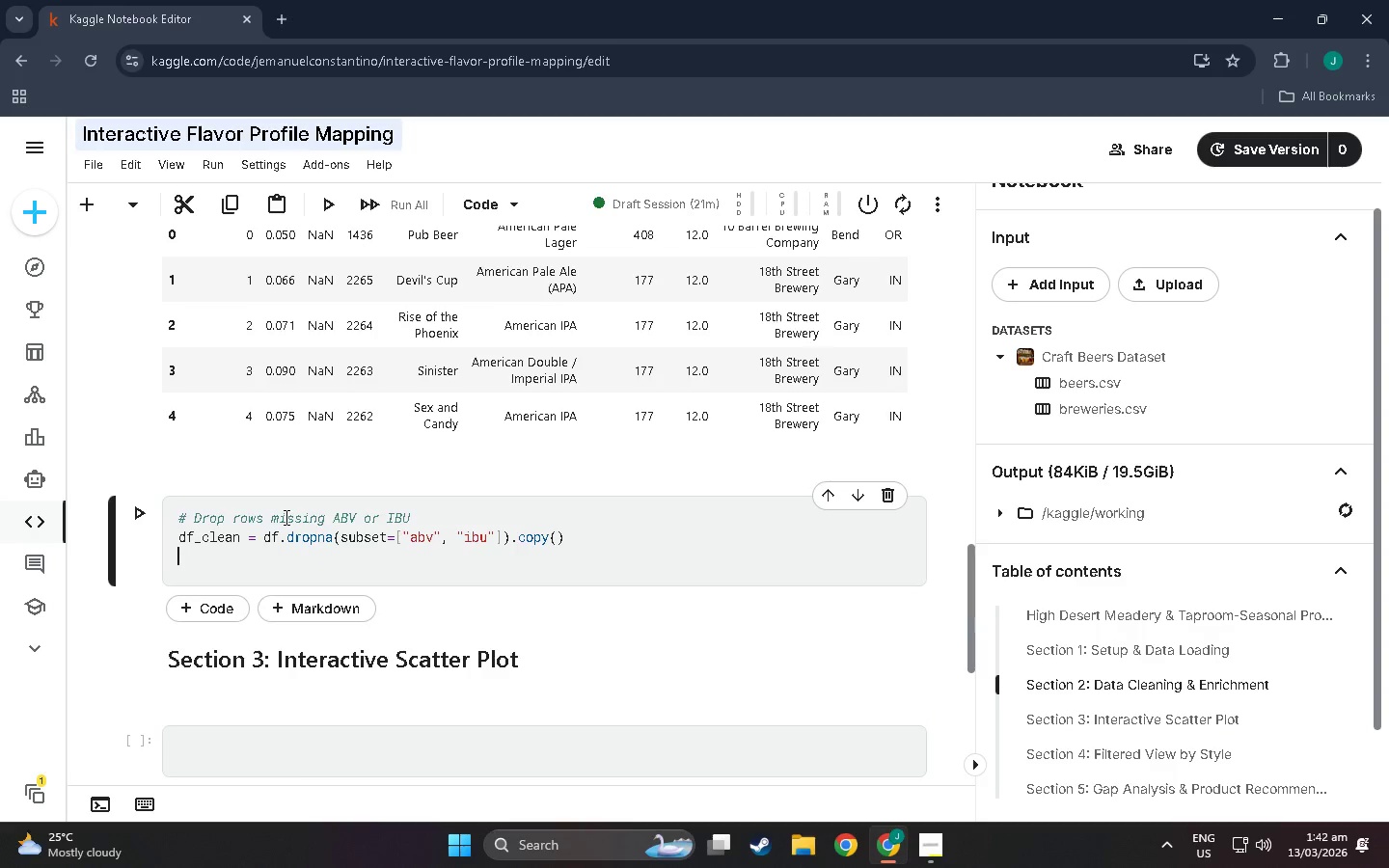 
key(Enter)
 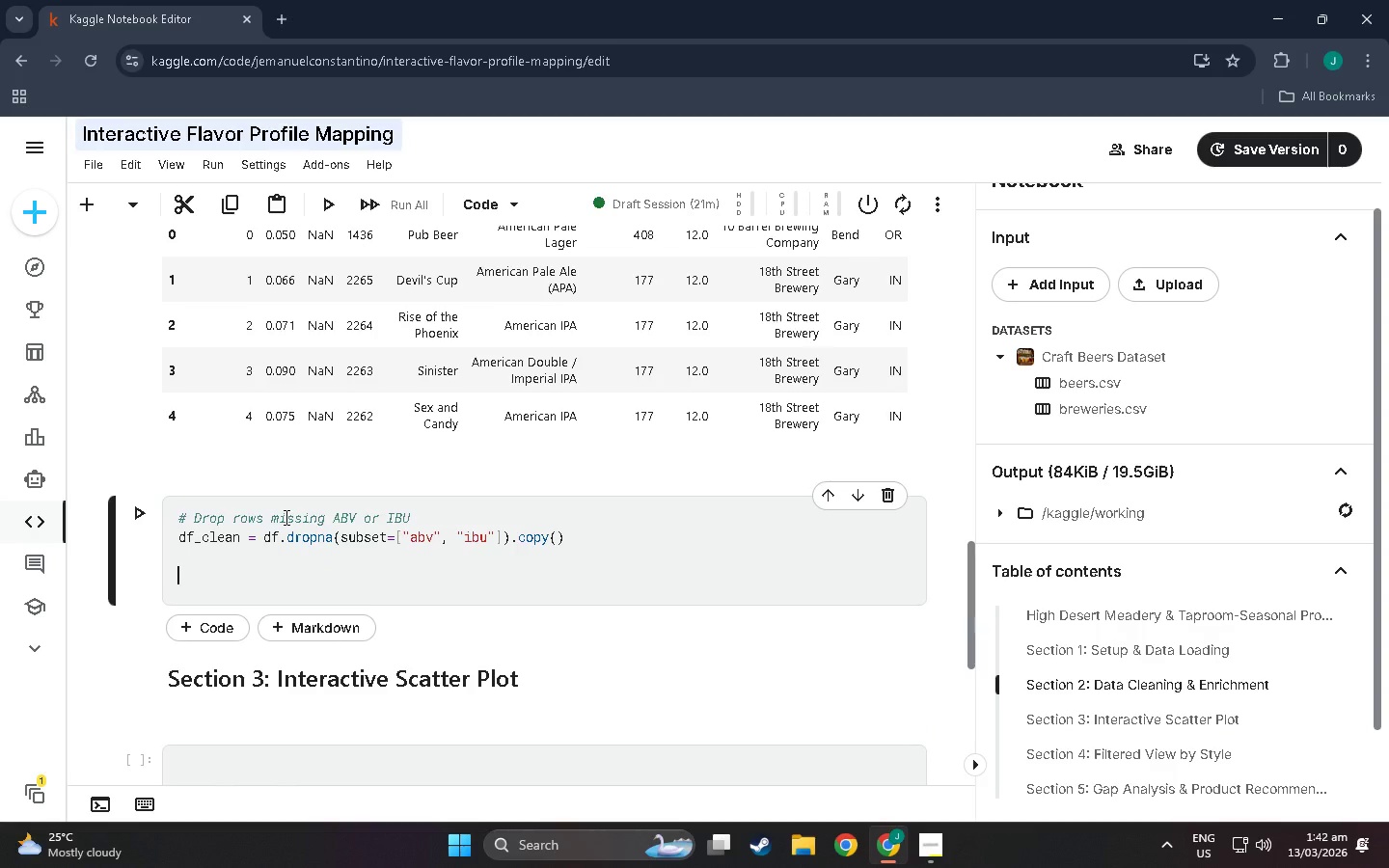 
type(#co)
key(Backspace)
key(Backspace)
type( Convert AV)
key(Backspace)
type(BV to pr)
key(Backspace)
type(ercentage)
 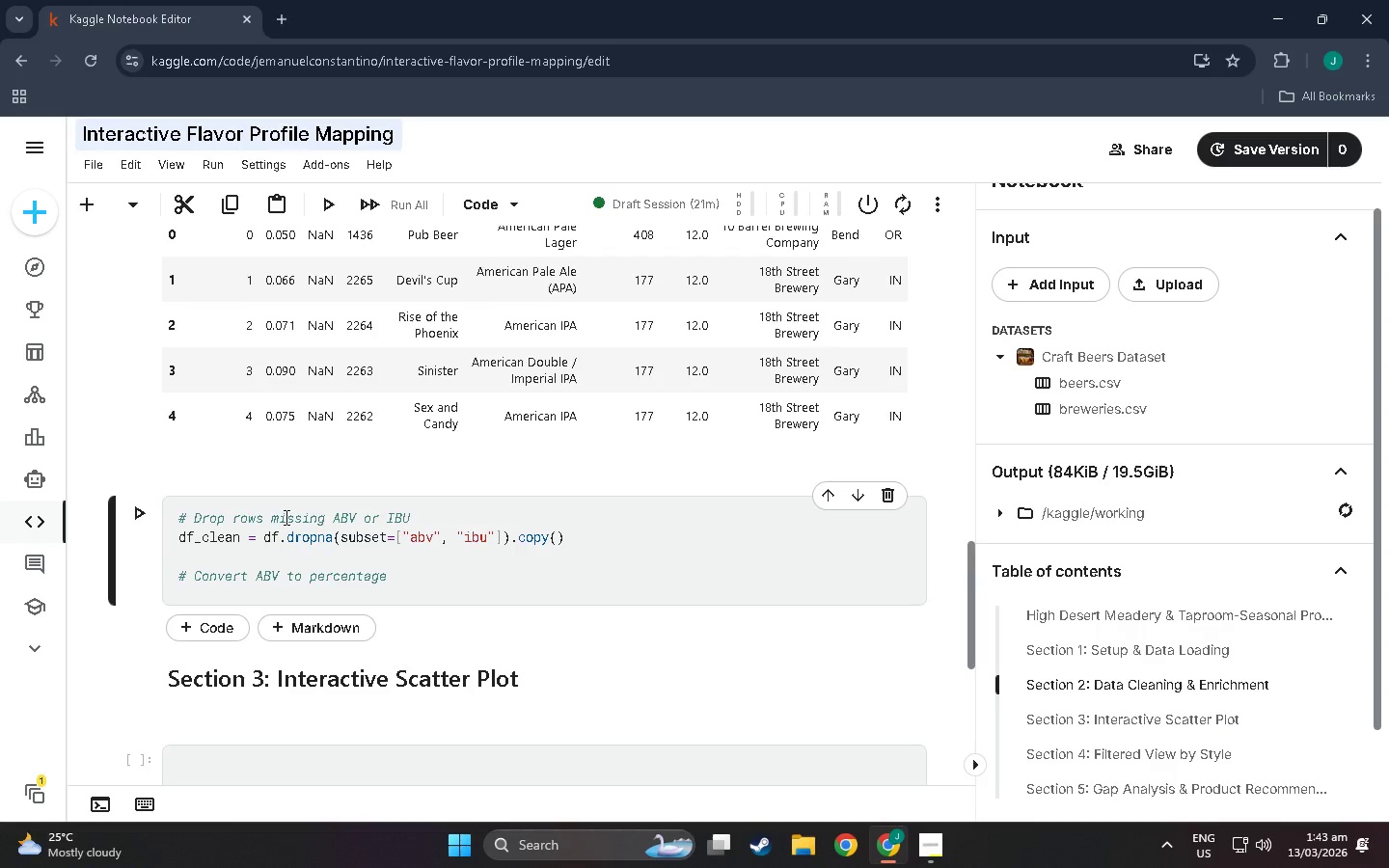 
key(Enter)
 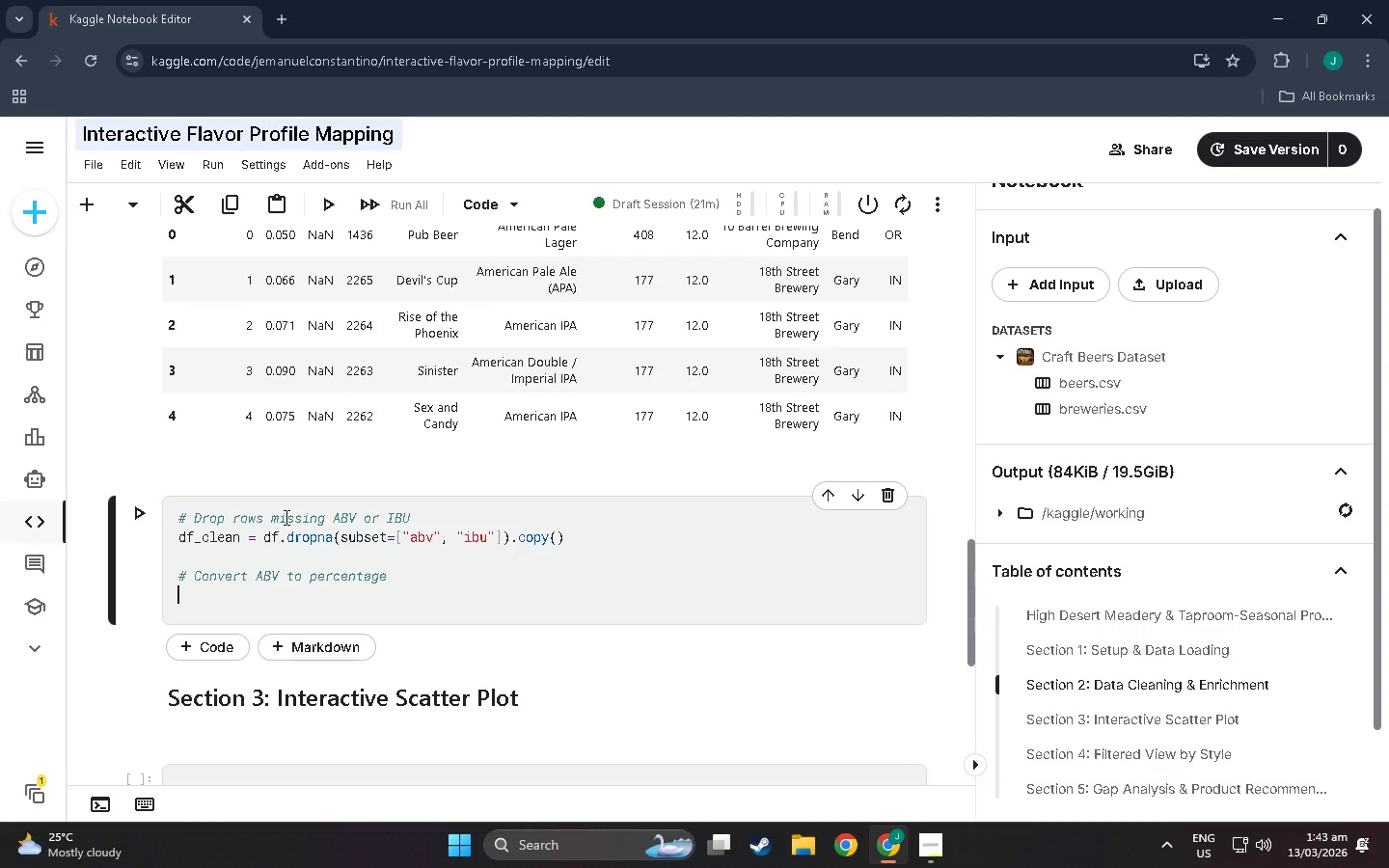 
type(df_C)
key(Backspace)
type(clean +)
key(Backspace)
type(-)
key(Backspace)
type(= )
 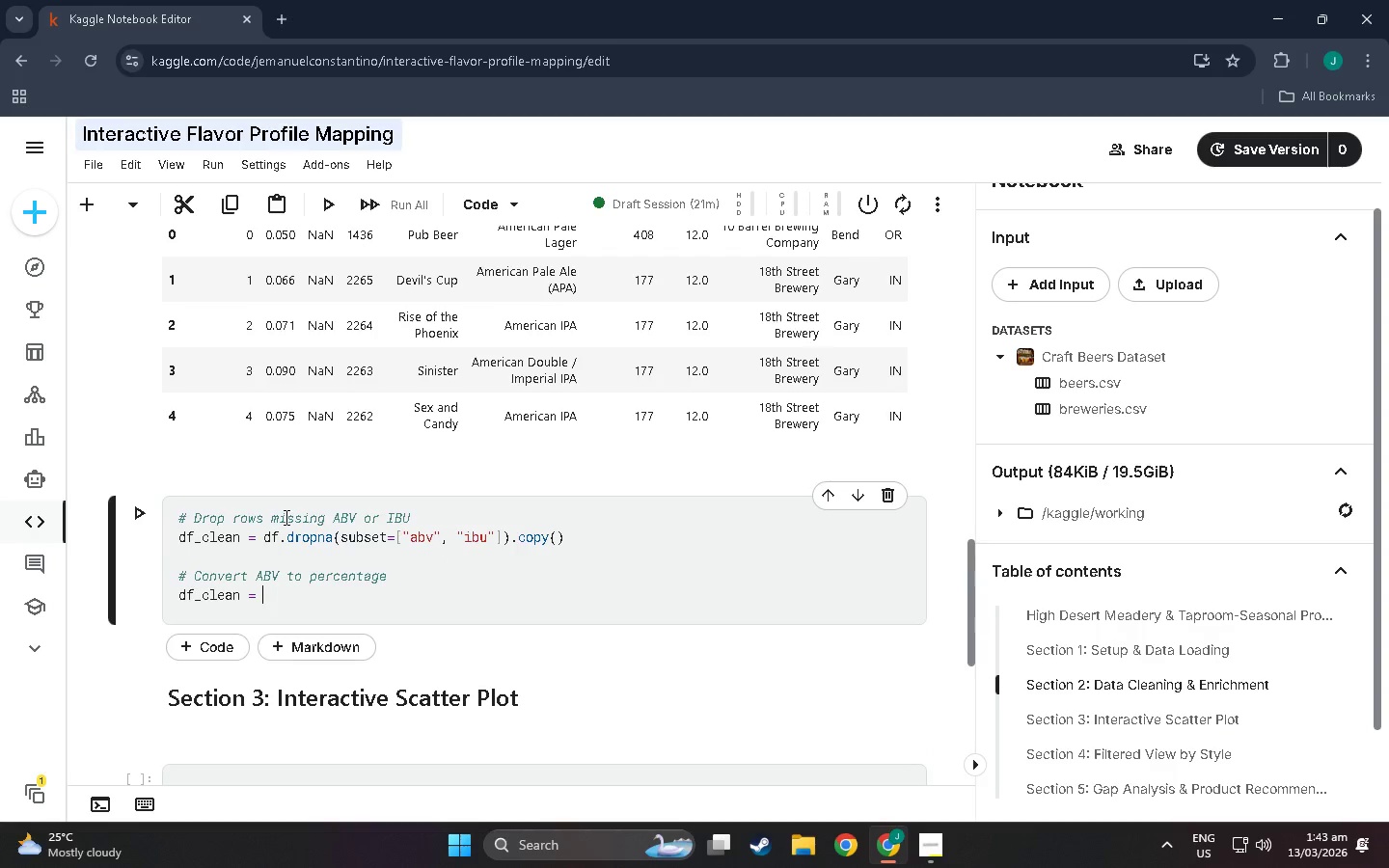 
key(Backspace)
 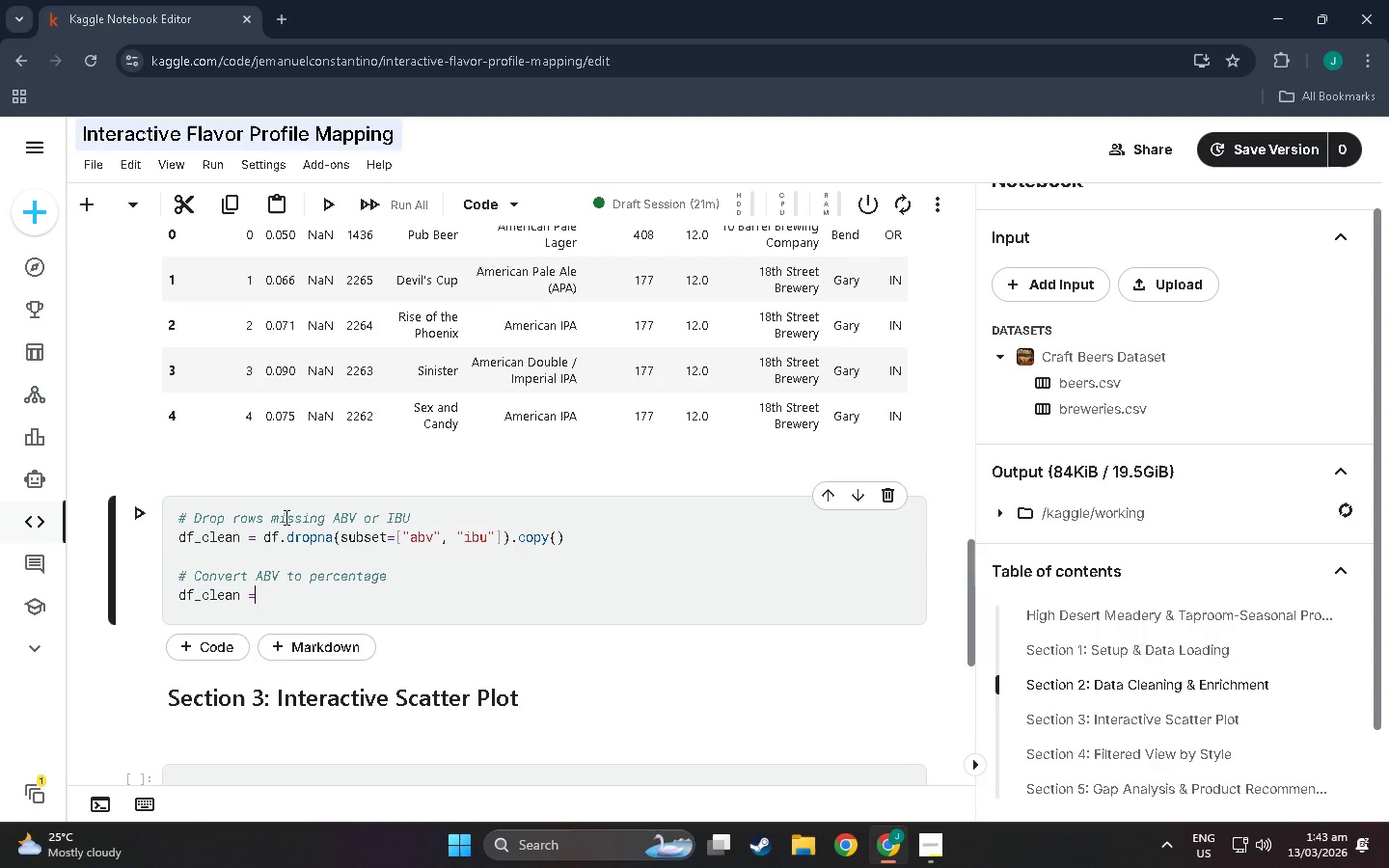 
key(Backspace)
 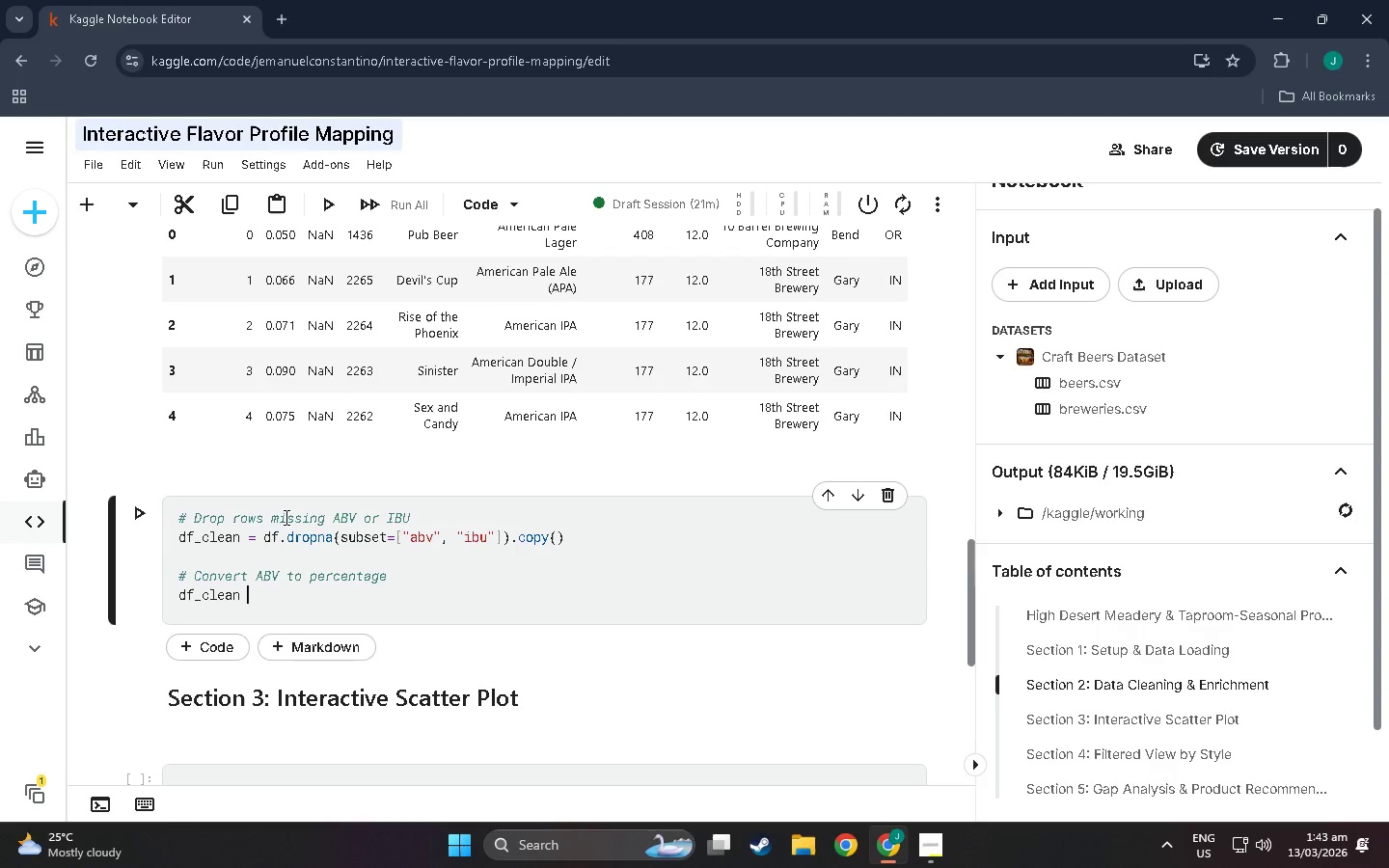 
key(Backspace)
 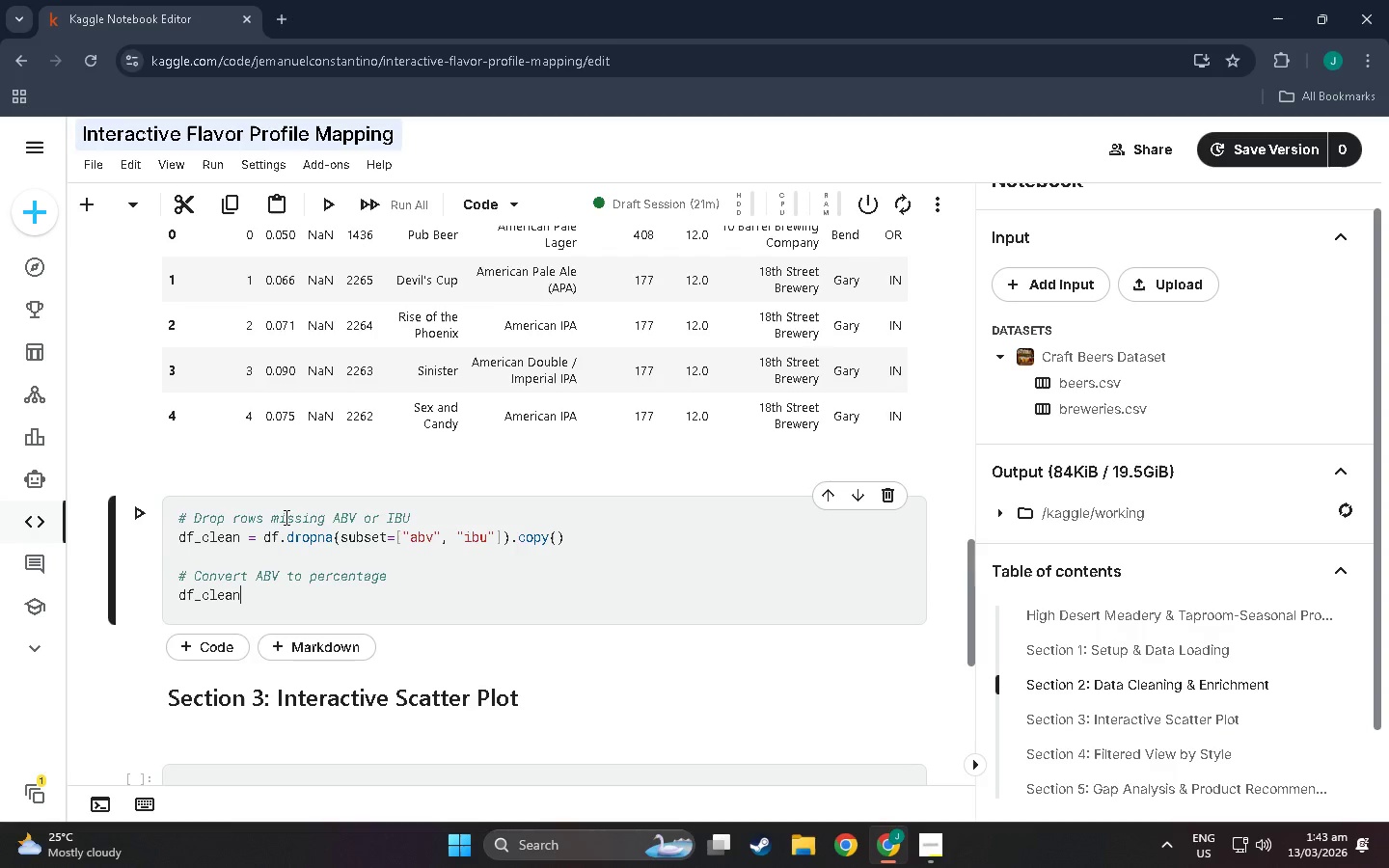 
hold_key(key=ShiftLeft, duration=1.5)
 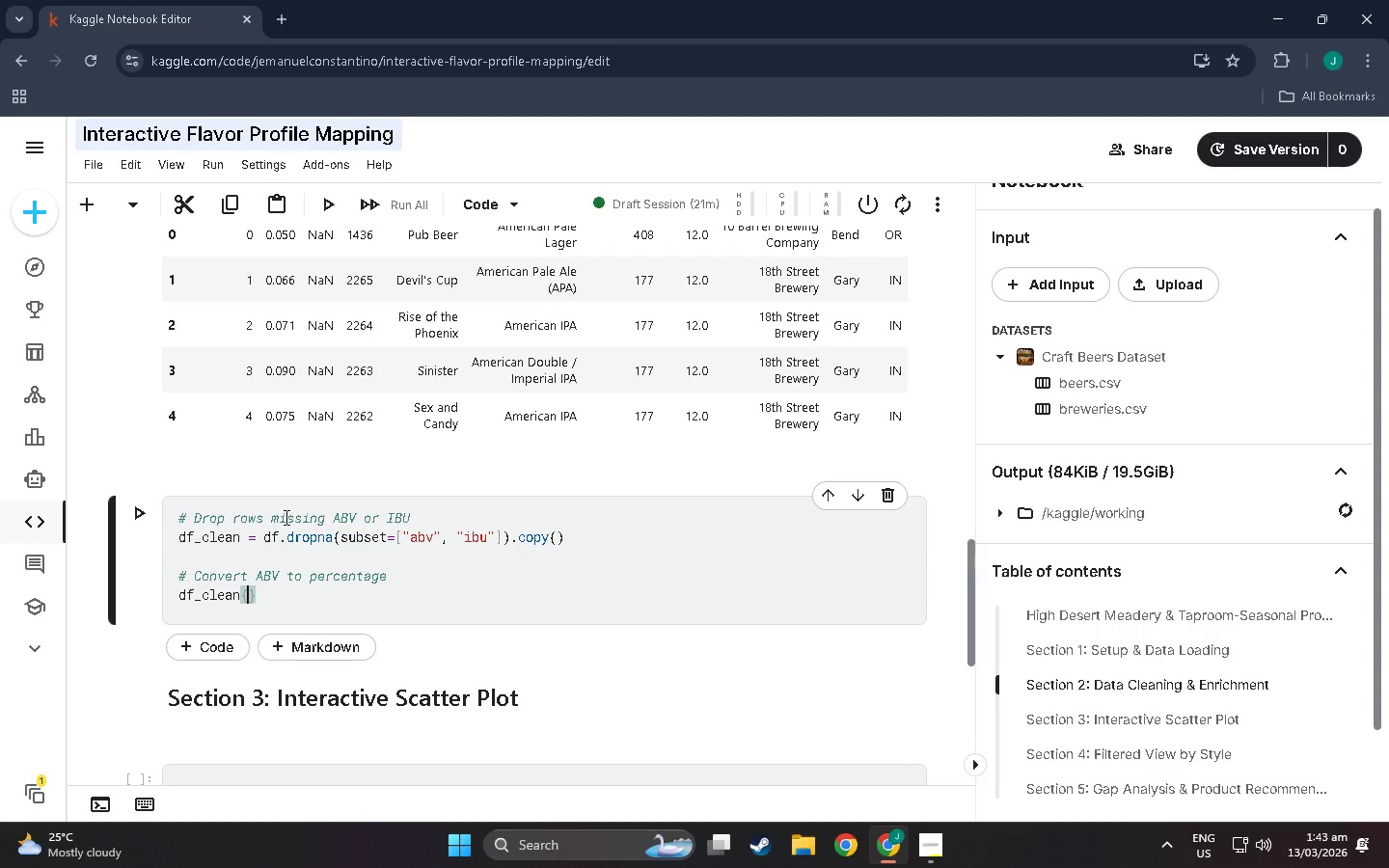 
type({)
key(Backspace)
type([a)
key(Backspace)
type("av)
key(Backspace)
type(bv)
 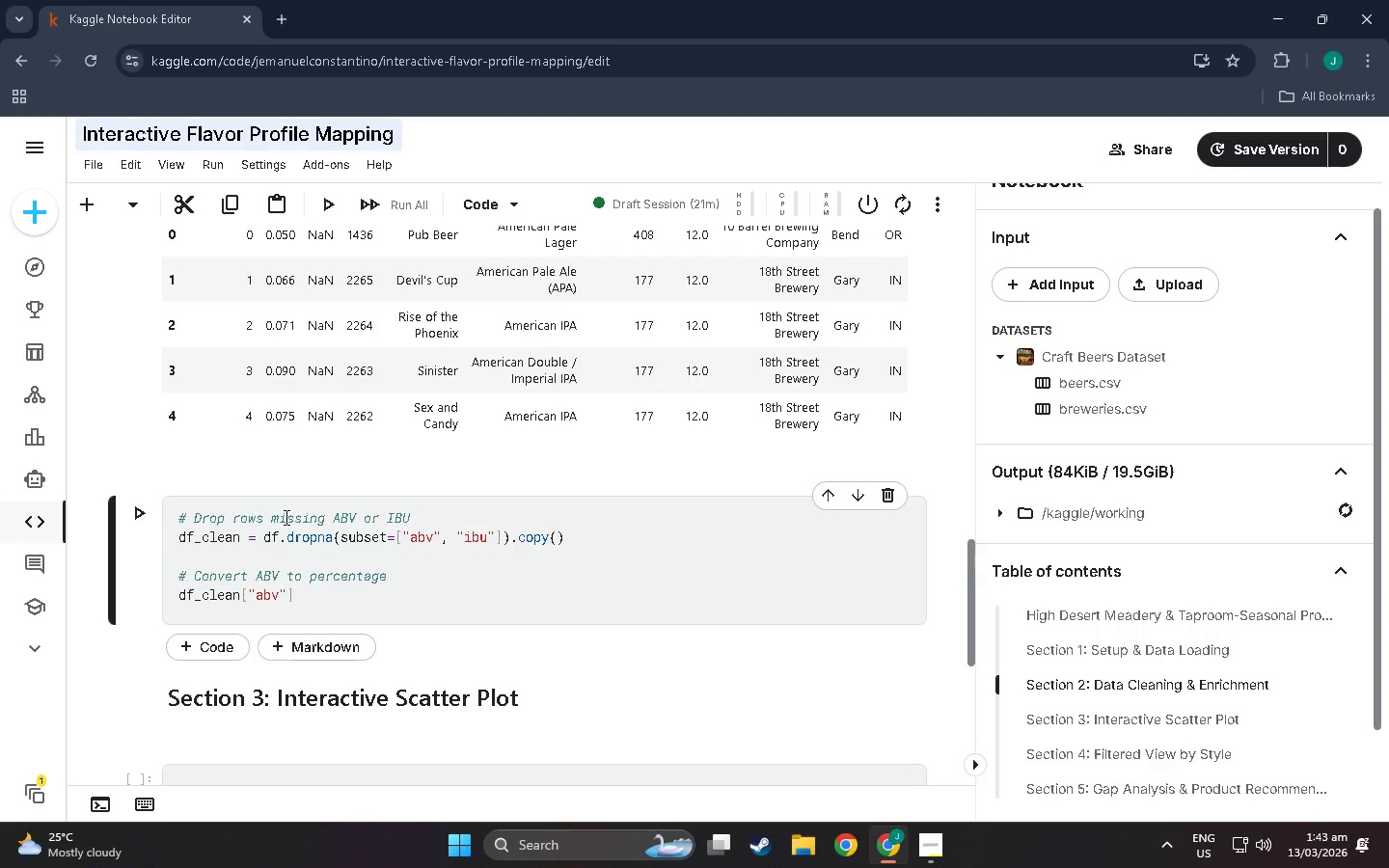 
key(ArrowRight)
 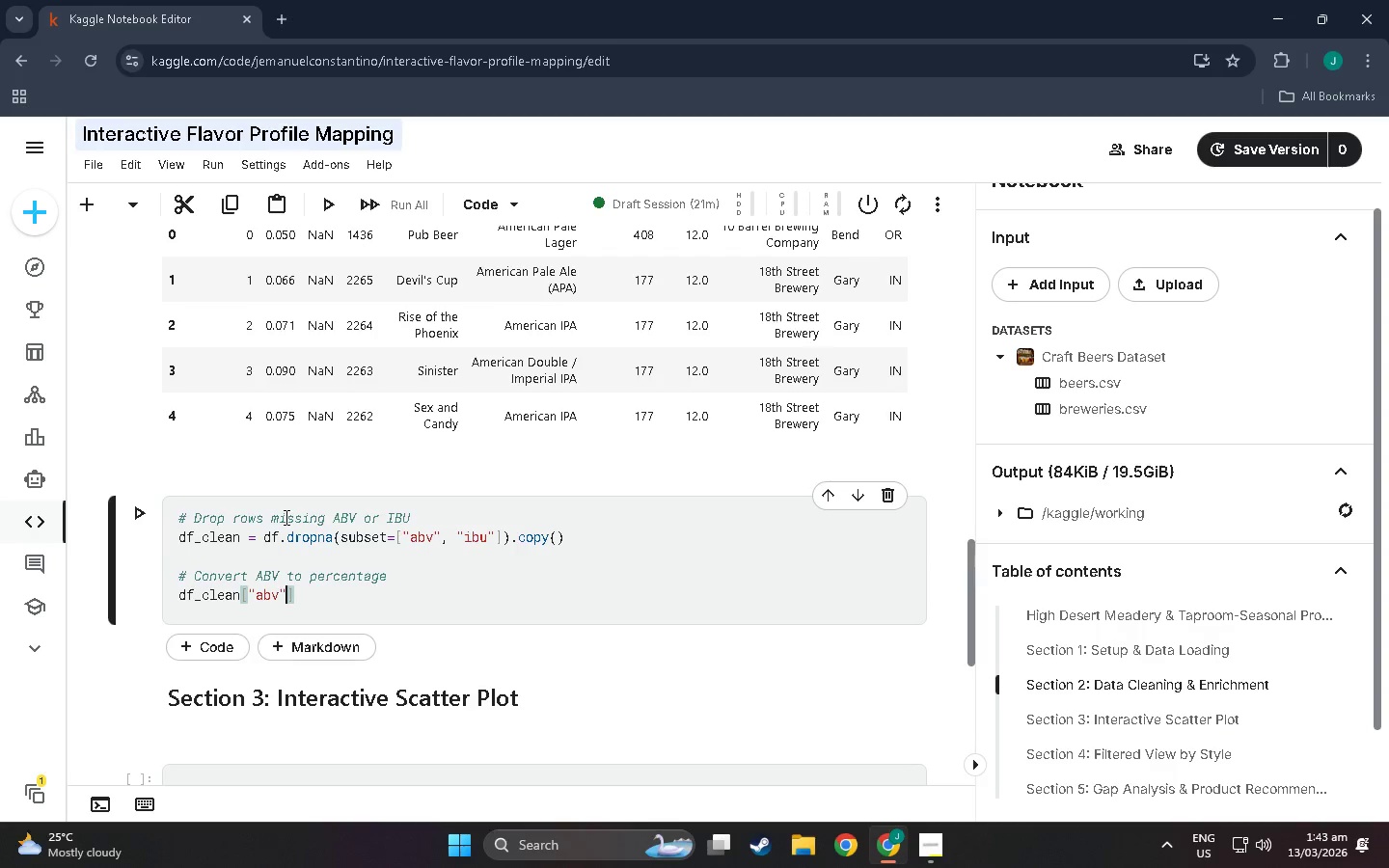 
key(ArrowRight)
 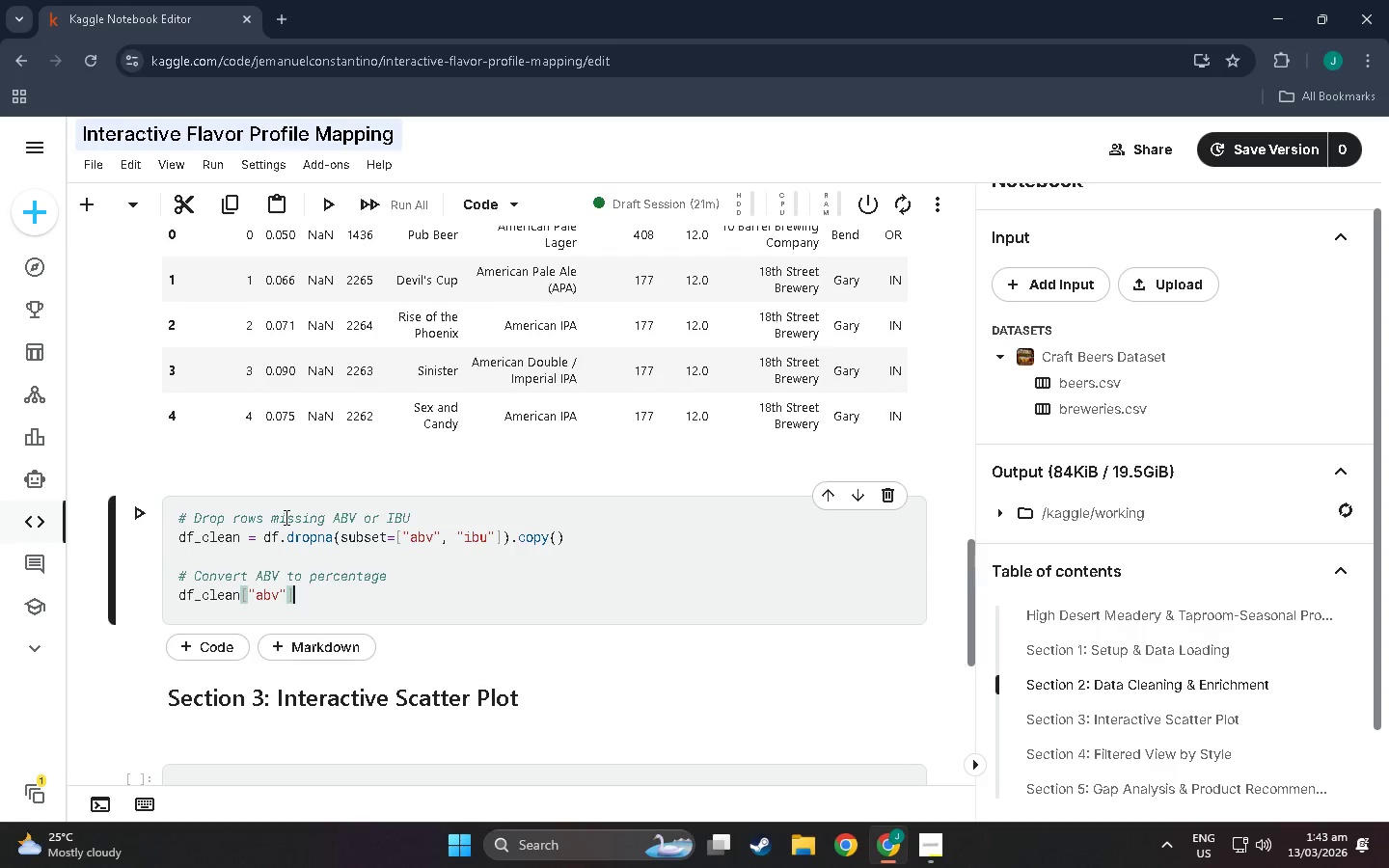 
key(ArrowRight)
 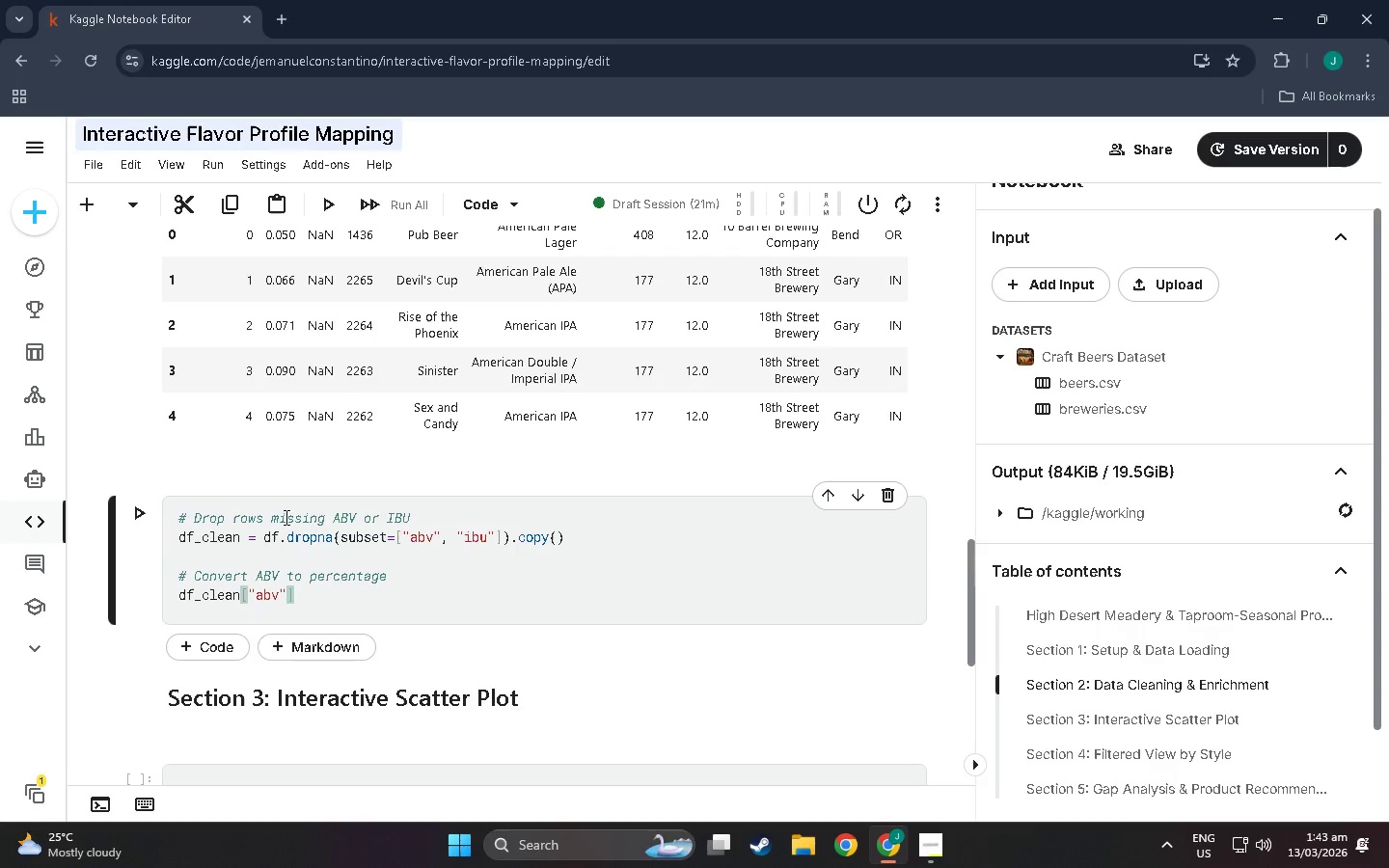 
type( = df )
key(Backspace)
type(_clean{)
key(Backspace)
type(])
key(Backspace)
type([c)
key(Backspace)
type('av)
key(Backspace)
key(Backspace)
type(")
key(Backspace)
key(Backspace)
 